 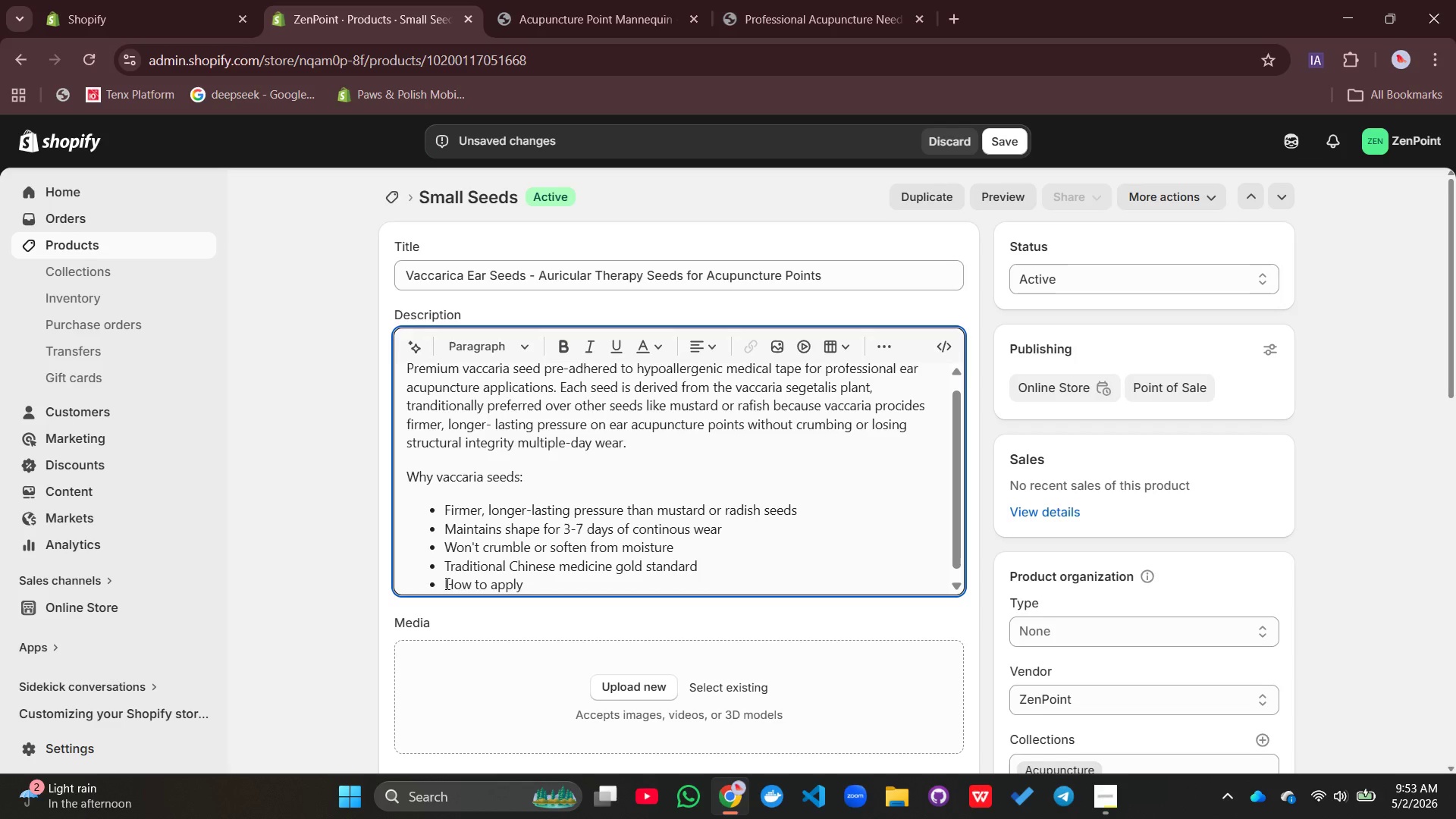 
key(Backspace)
 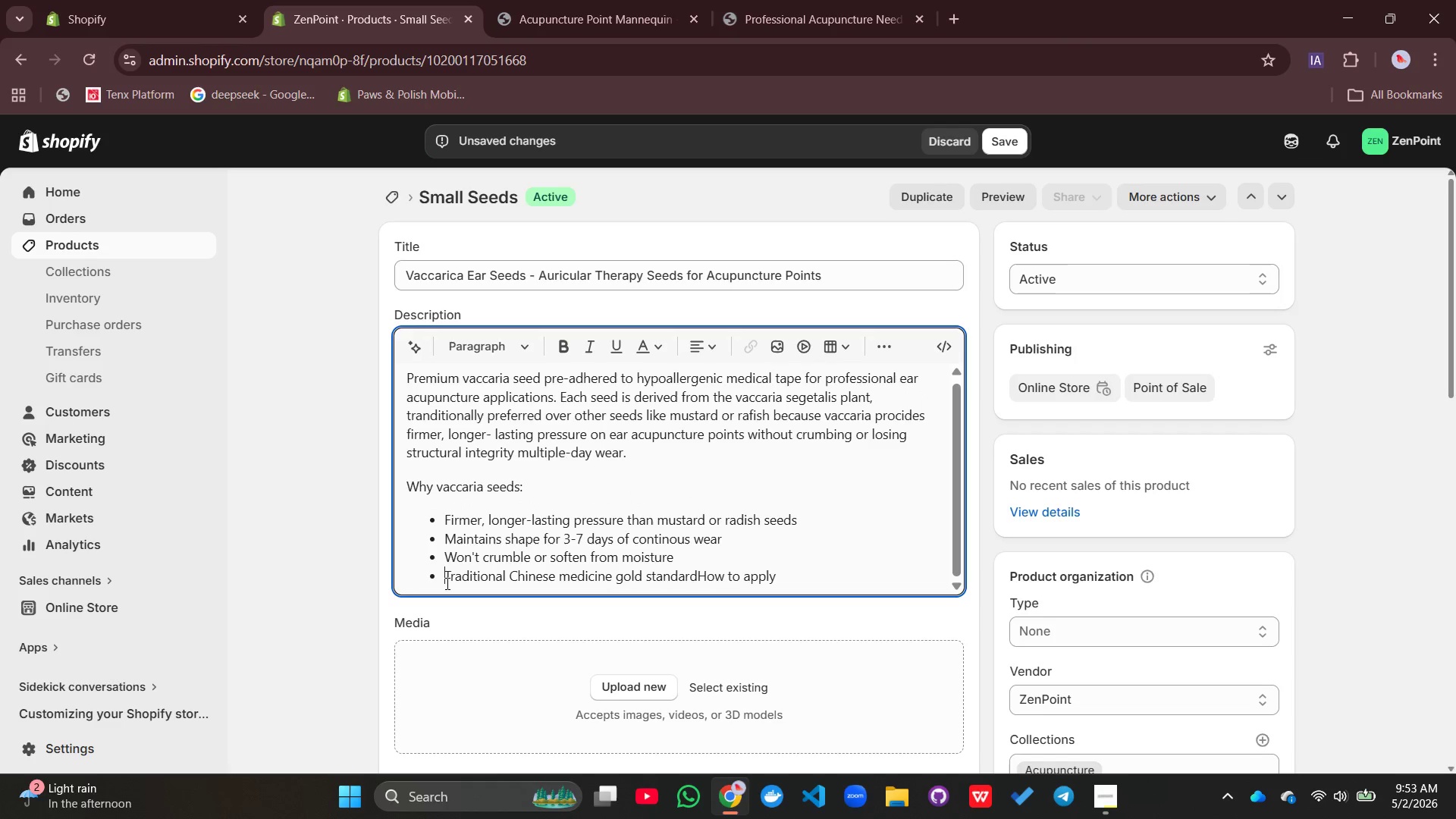 
left_click([446, 583])
 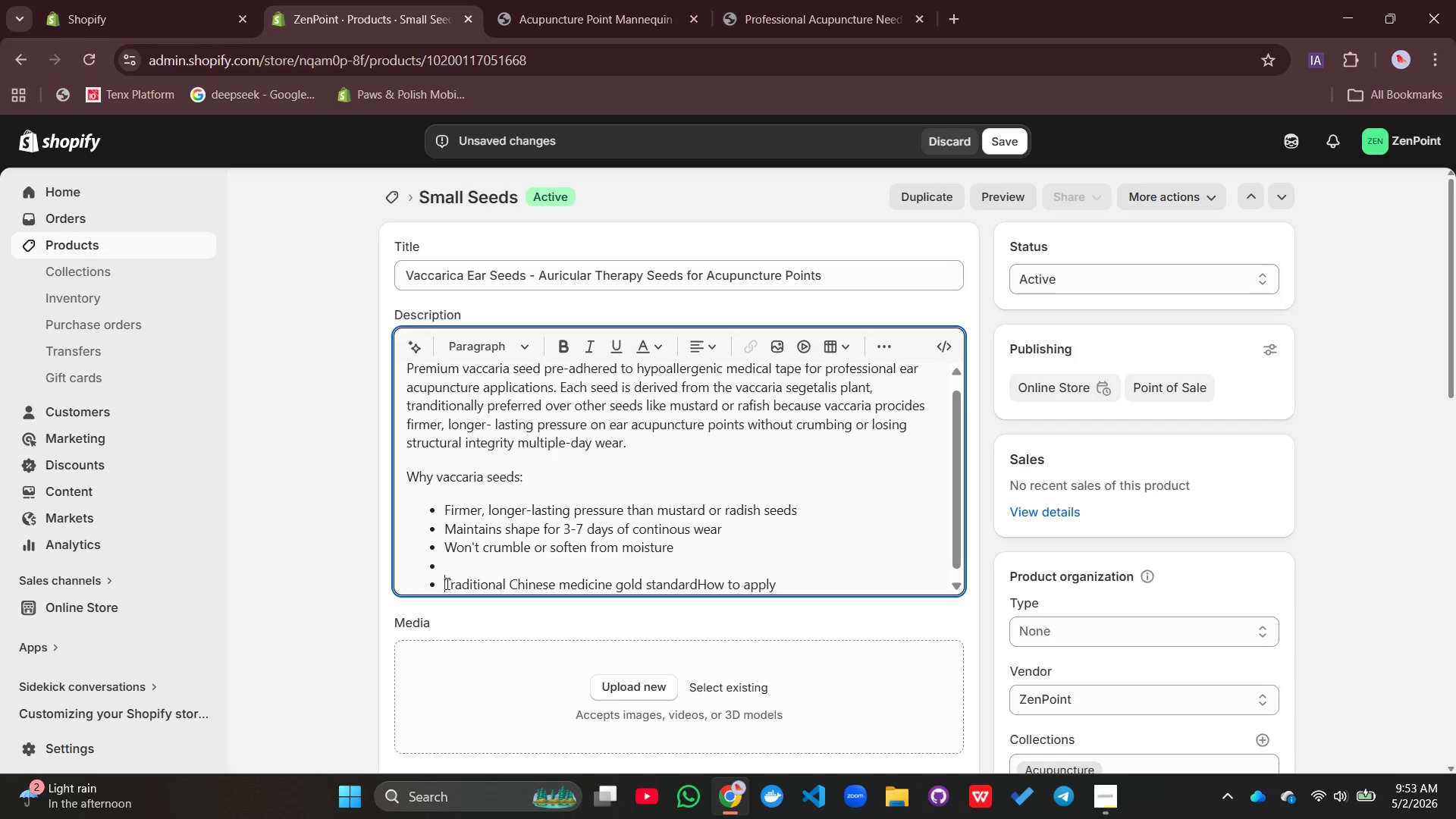 
key(Enter)
 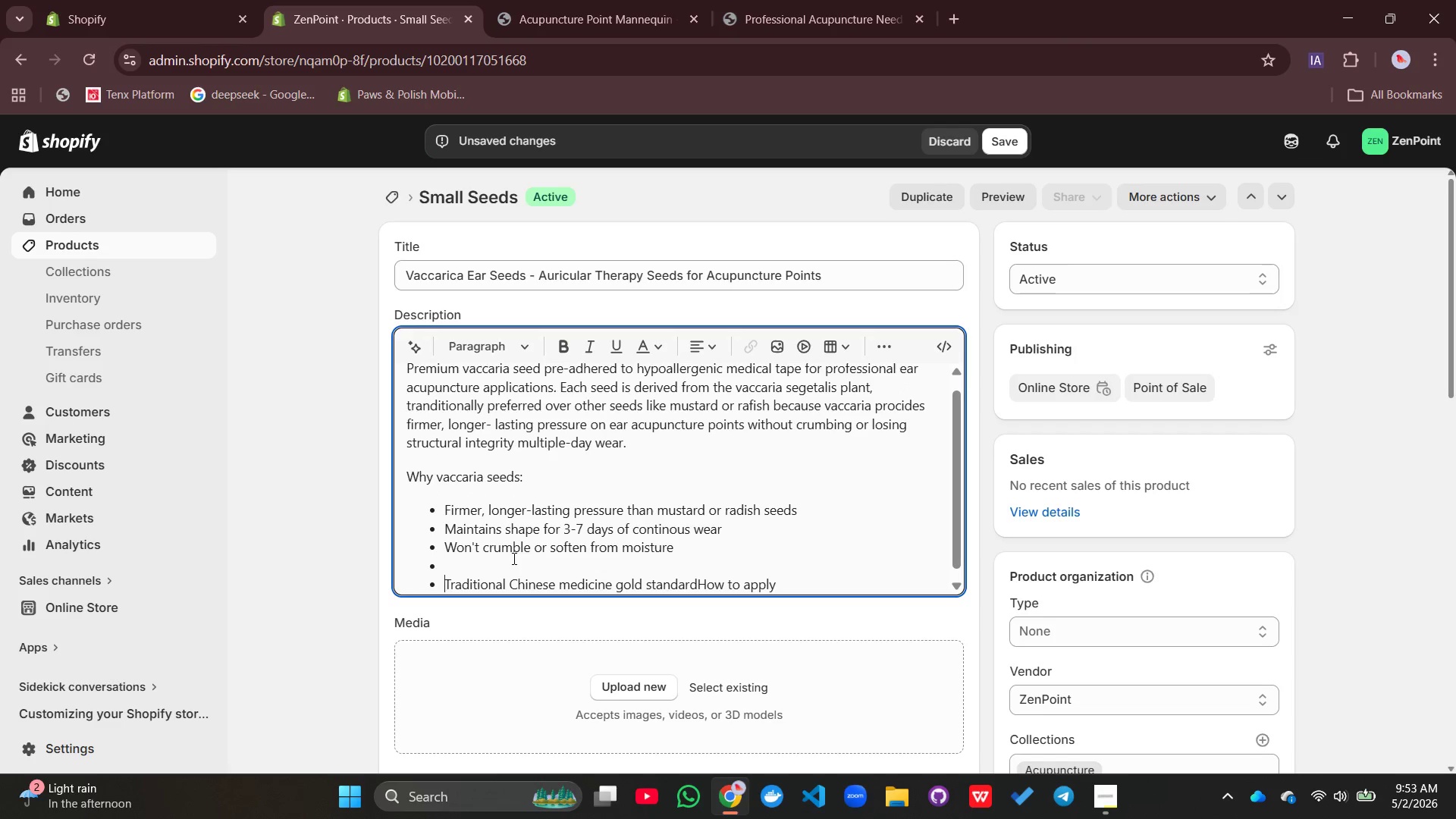 
key(Control+Z)
 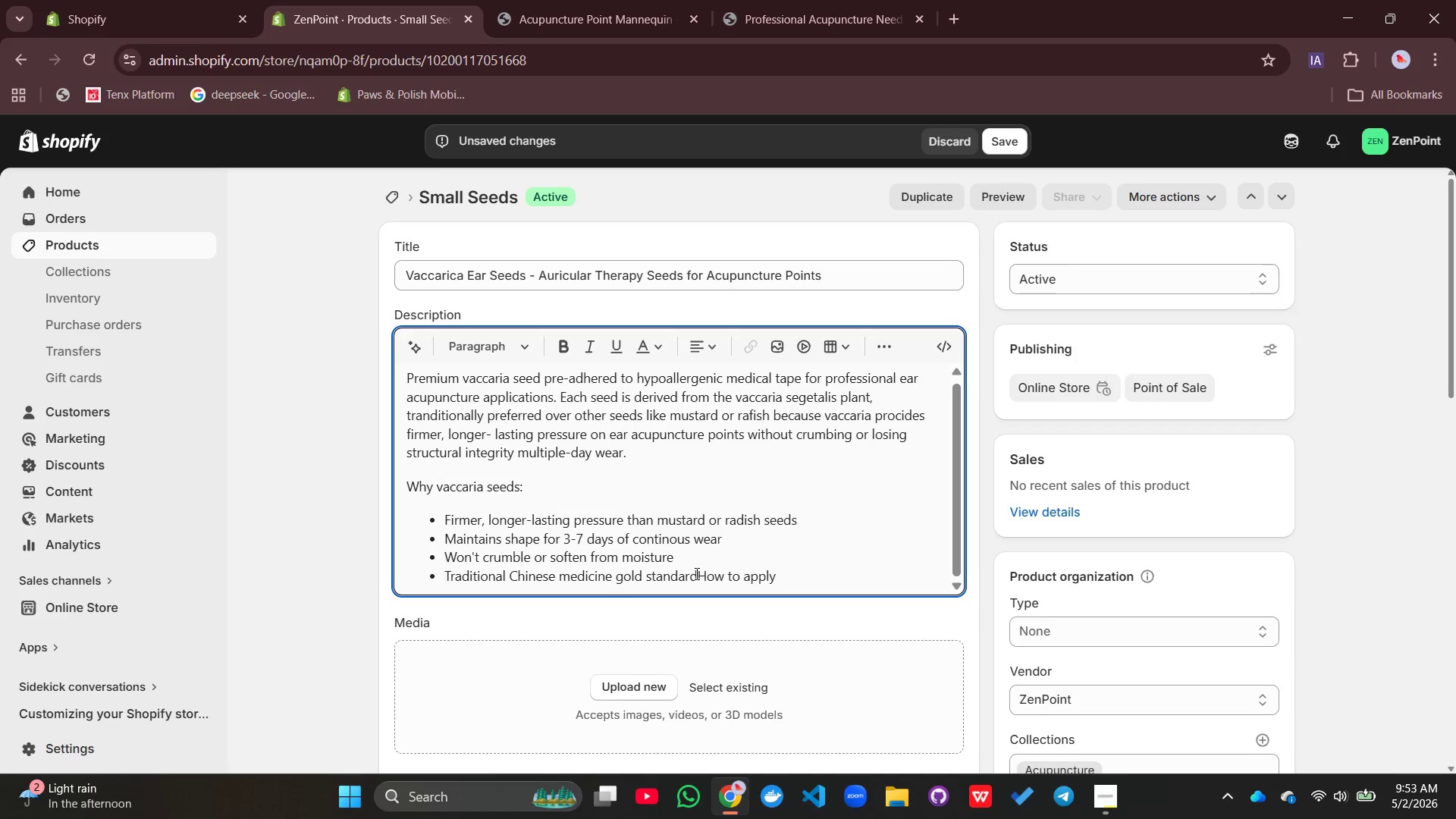 
left_click([695, 573])
 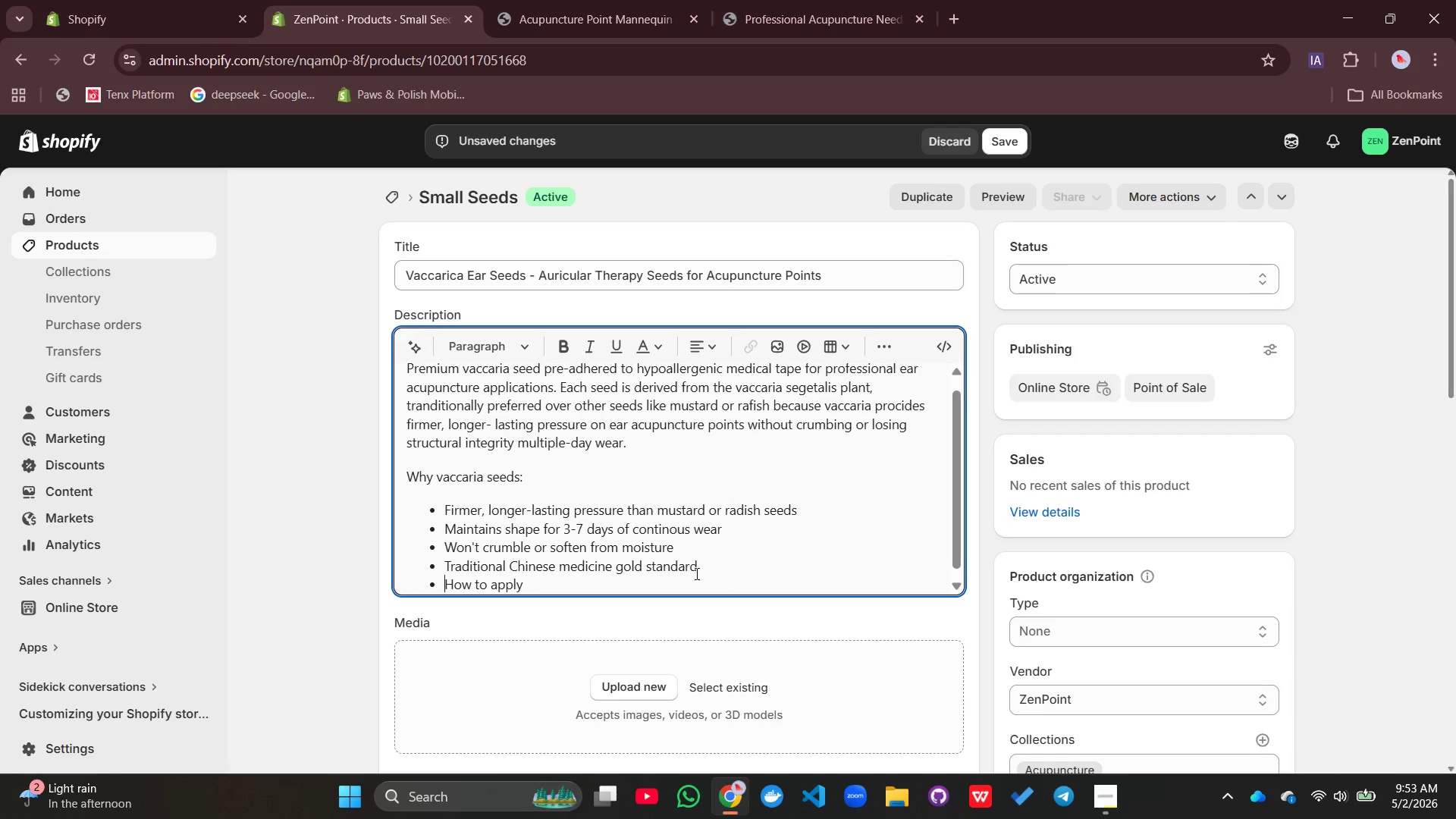 
key(Enter)
 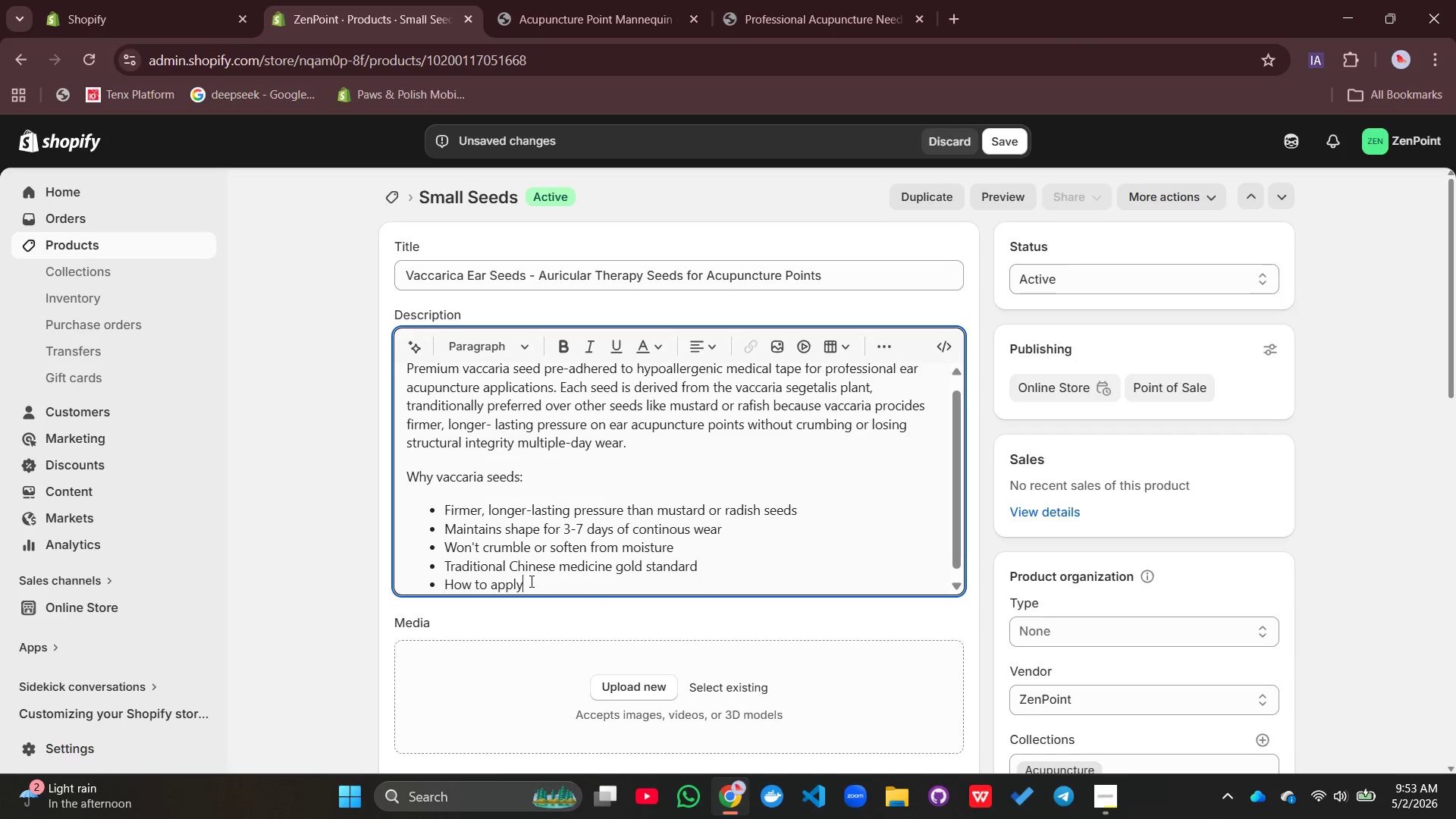 
left_click_drag(start_coordinate=[530, 581], to_coordinate=[406, 592])
 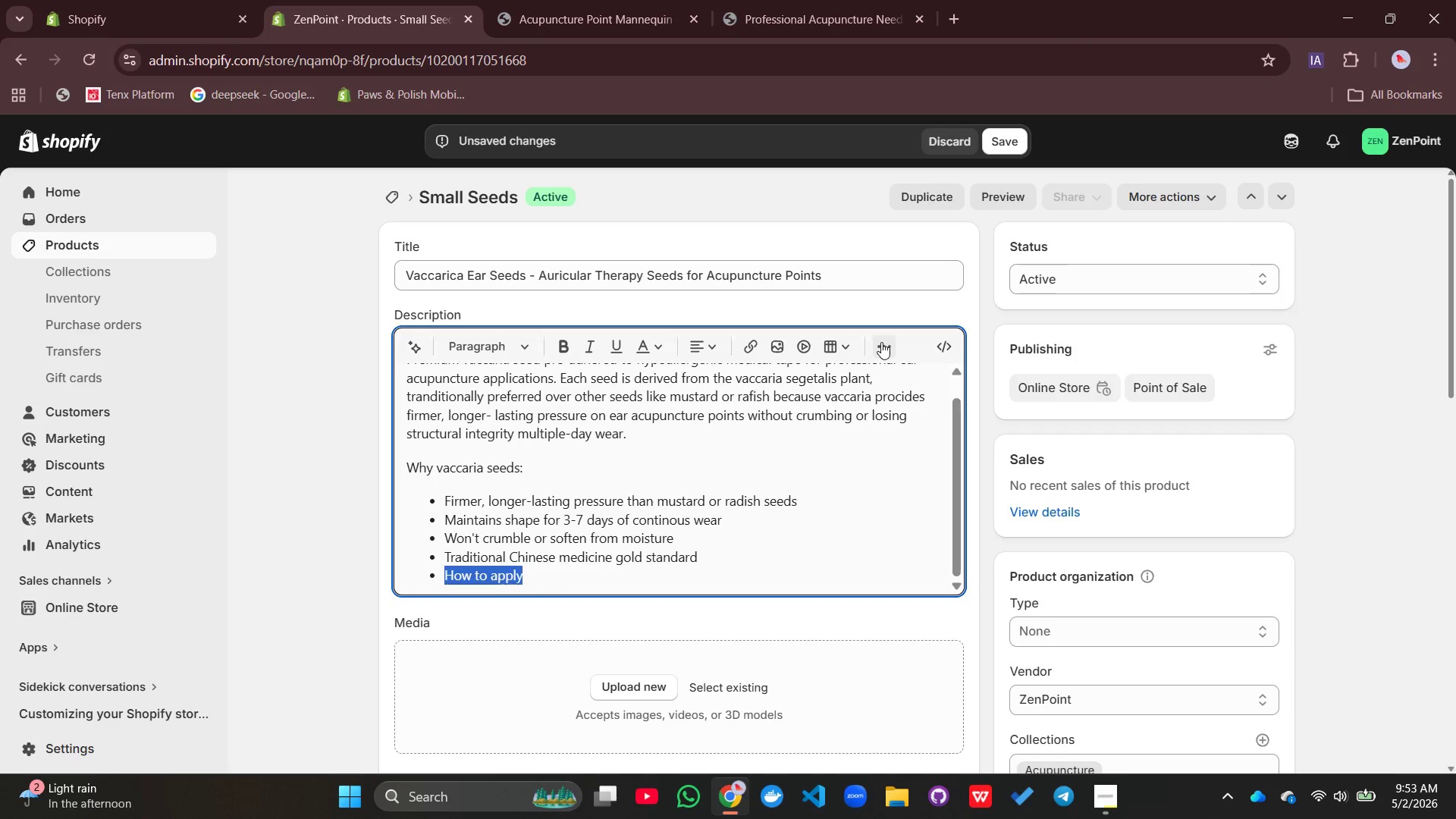 
left_click([881, 342])
 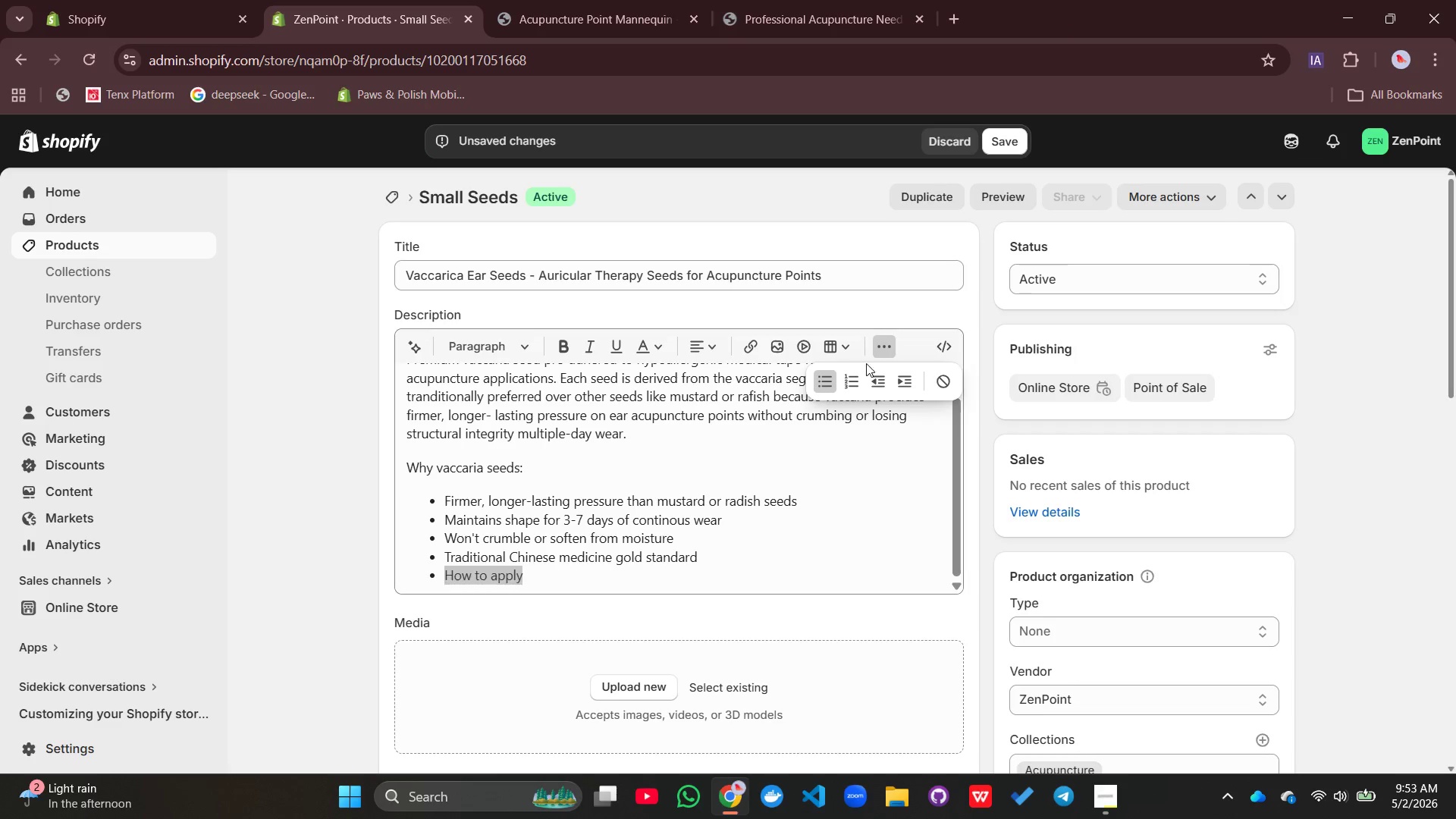 
left_click([825, 377])
 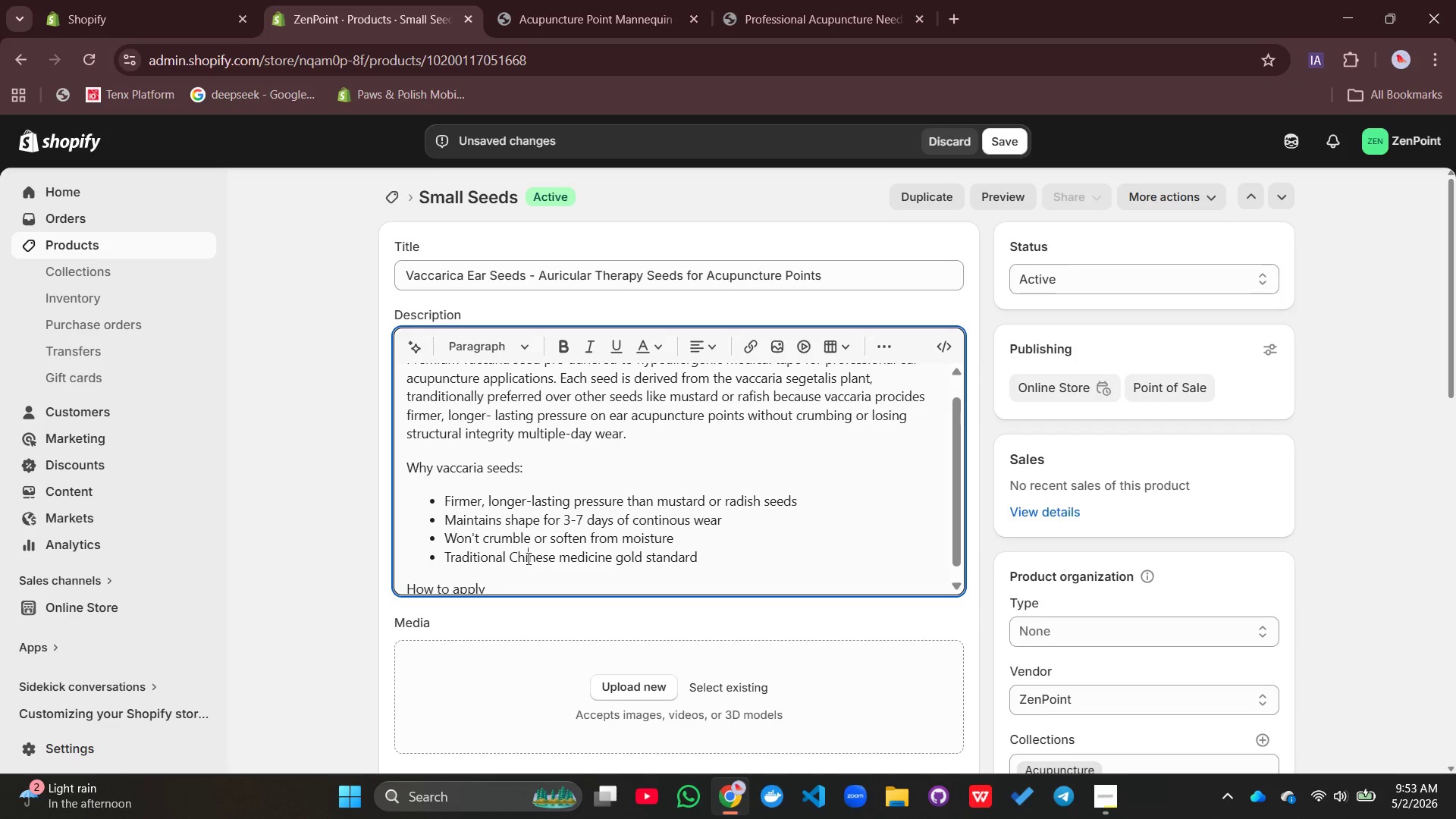 
left_click([527, 558])
 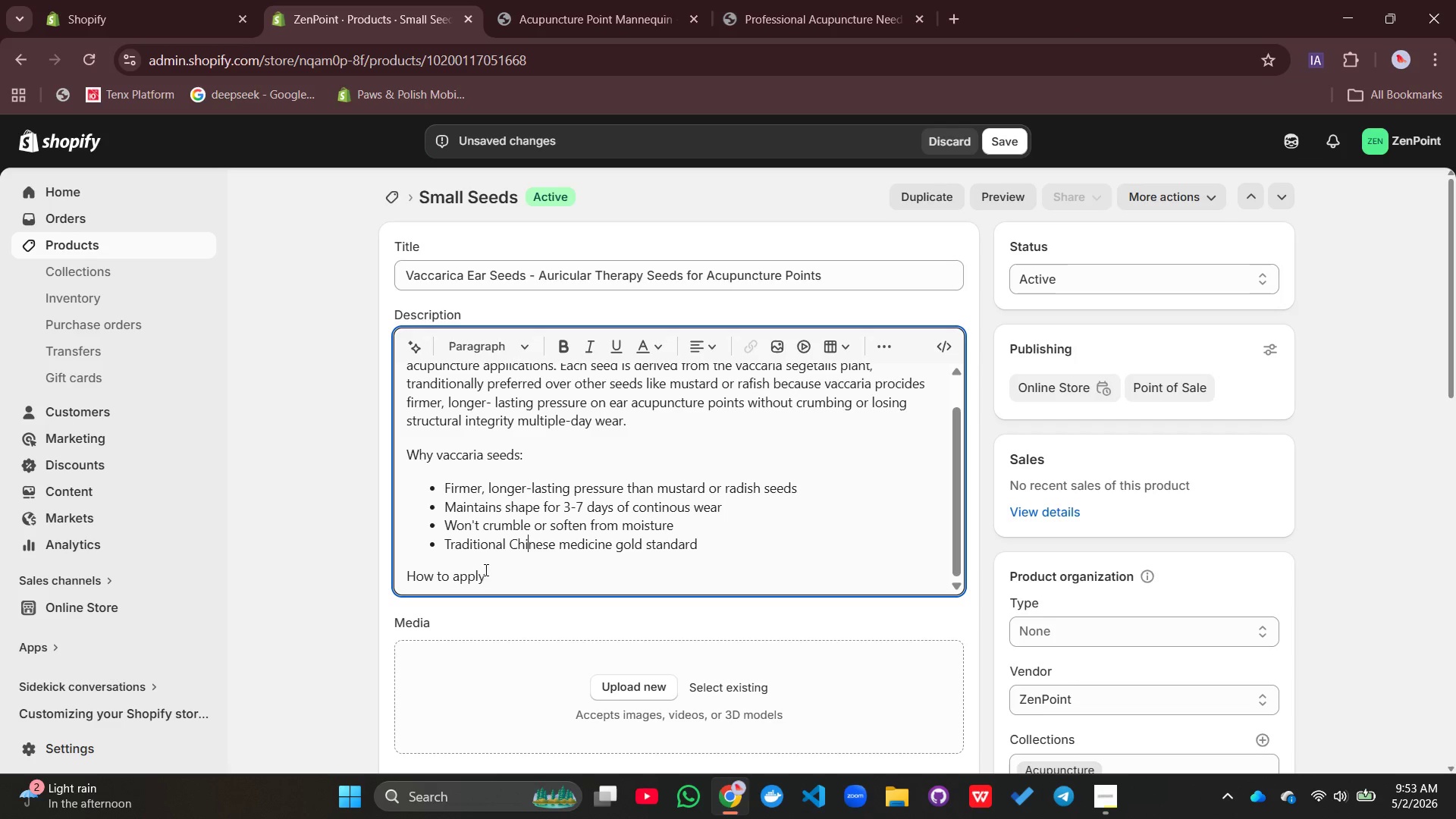 
left_click([480, 573])
 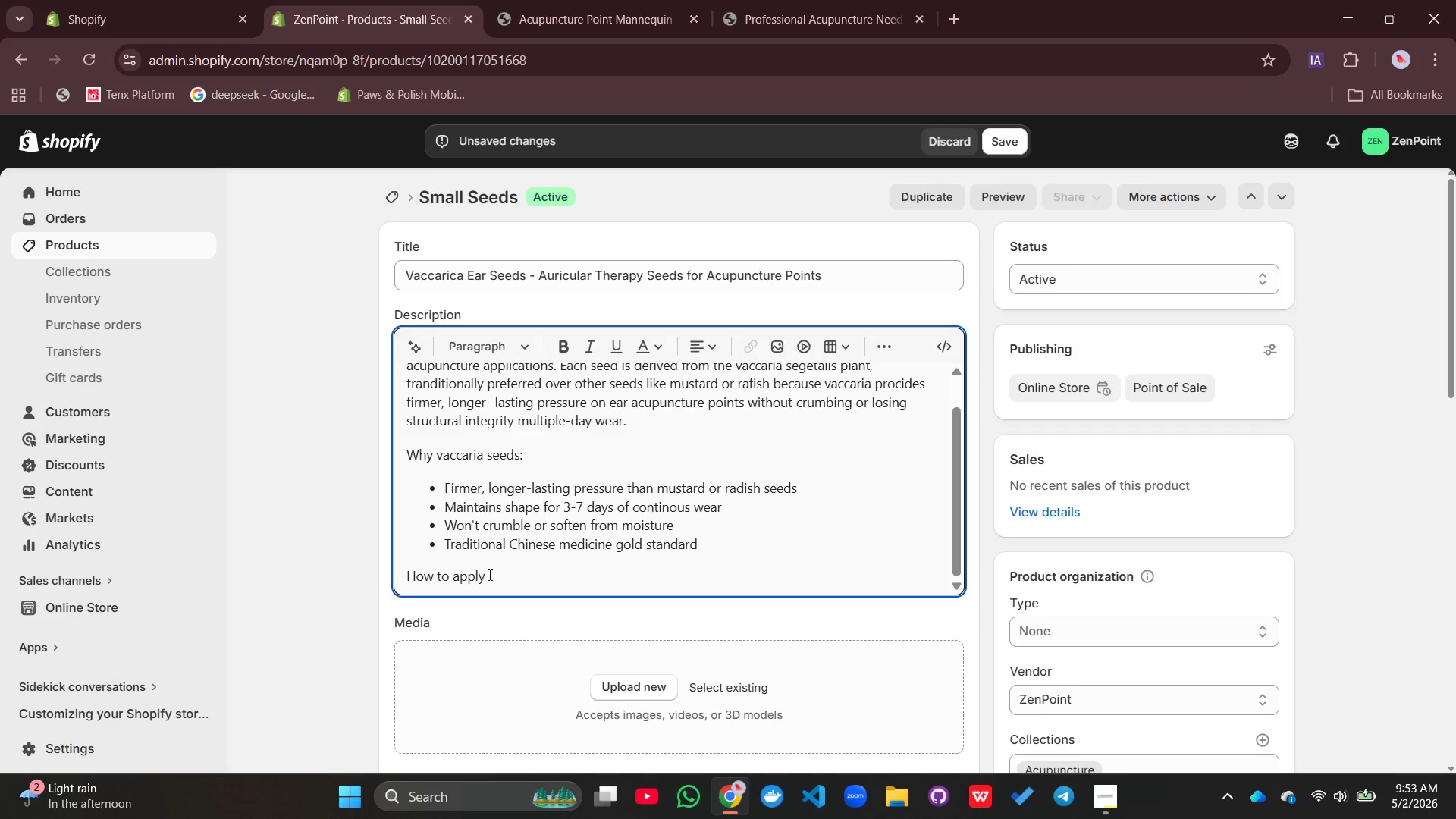 
left_click([488, 574])
 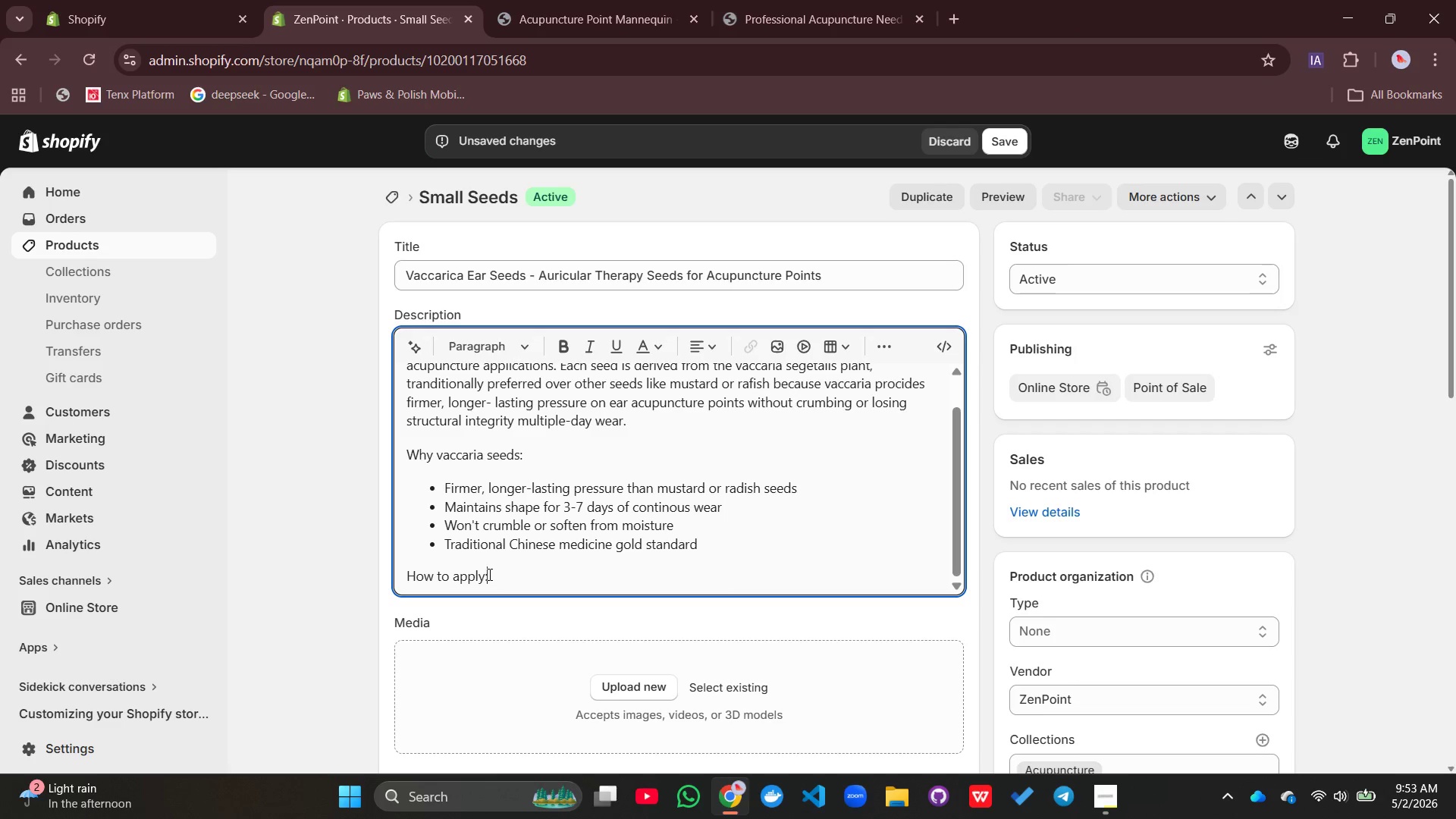 
key(Shift+Semicolon)
 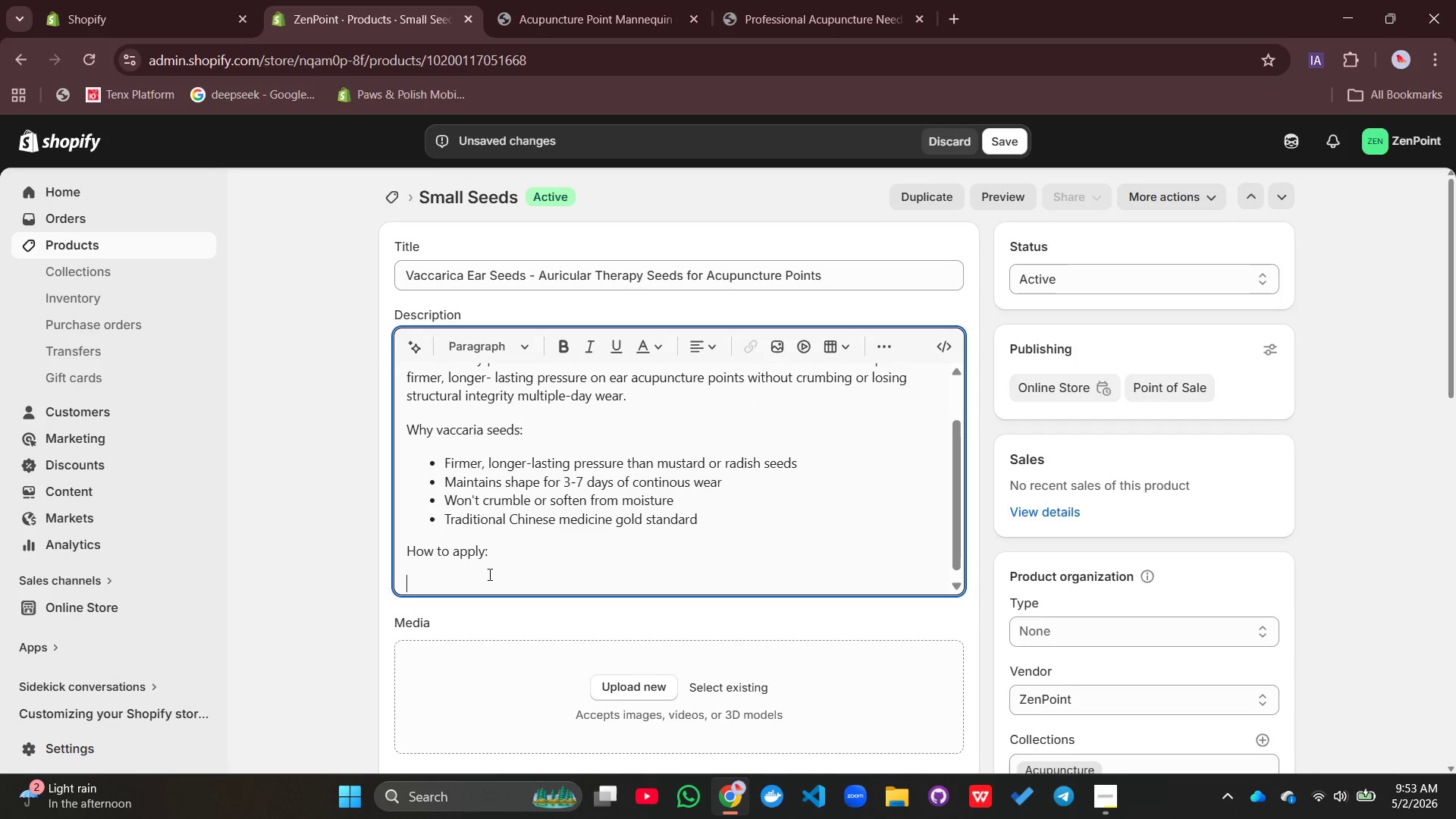 
key(Enter)
 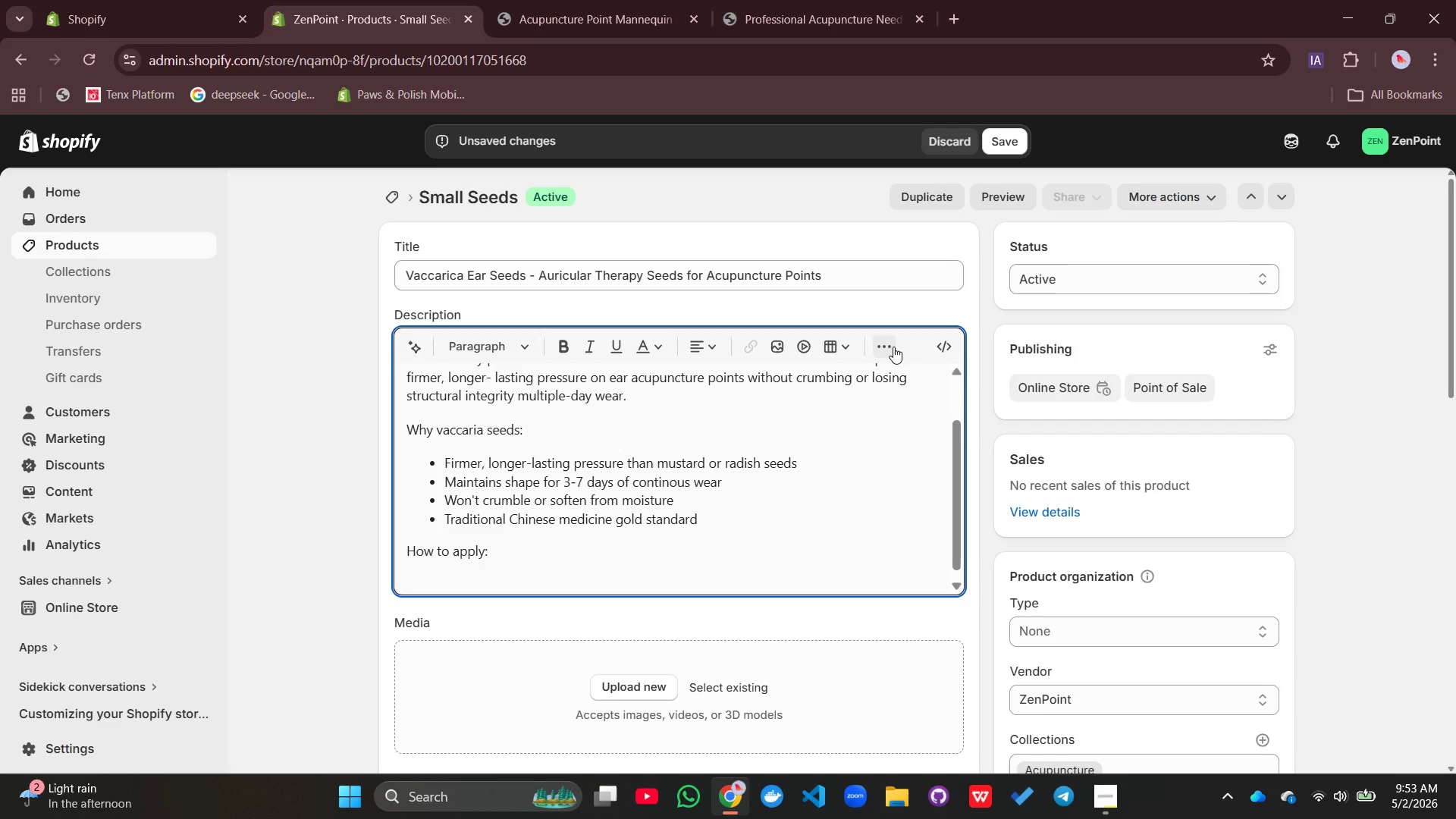 
left_click([893, 347])
 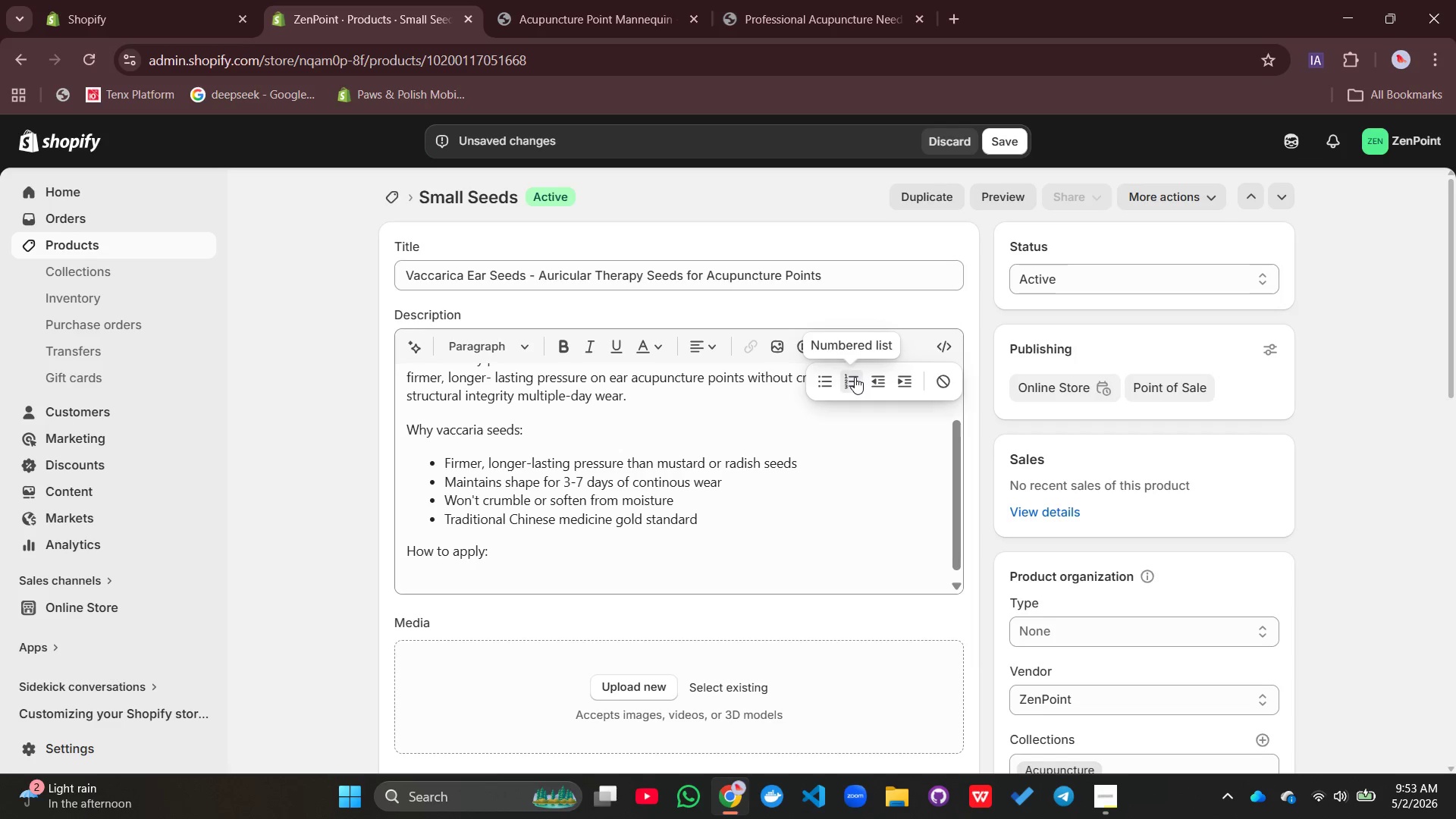 
left_click([855, 377])
 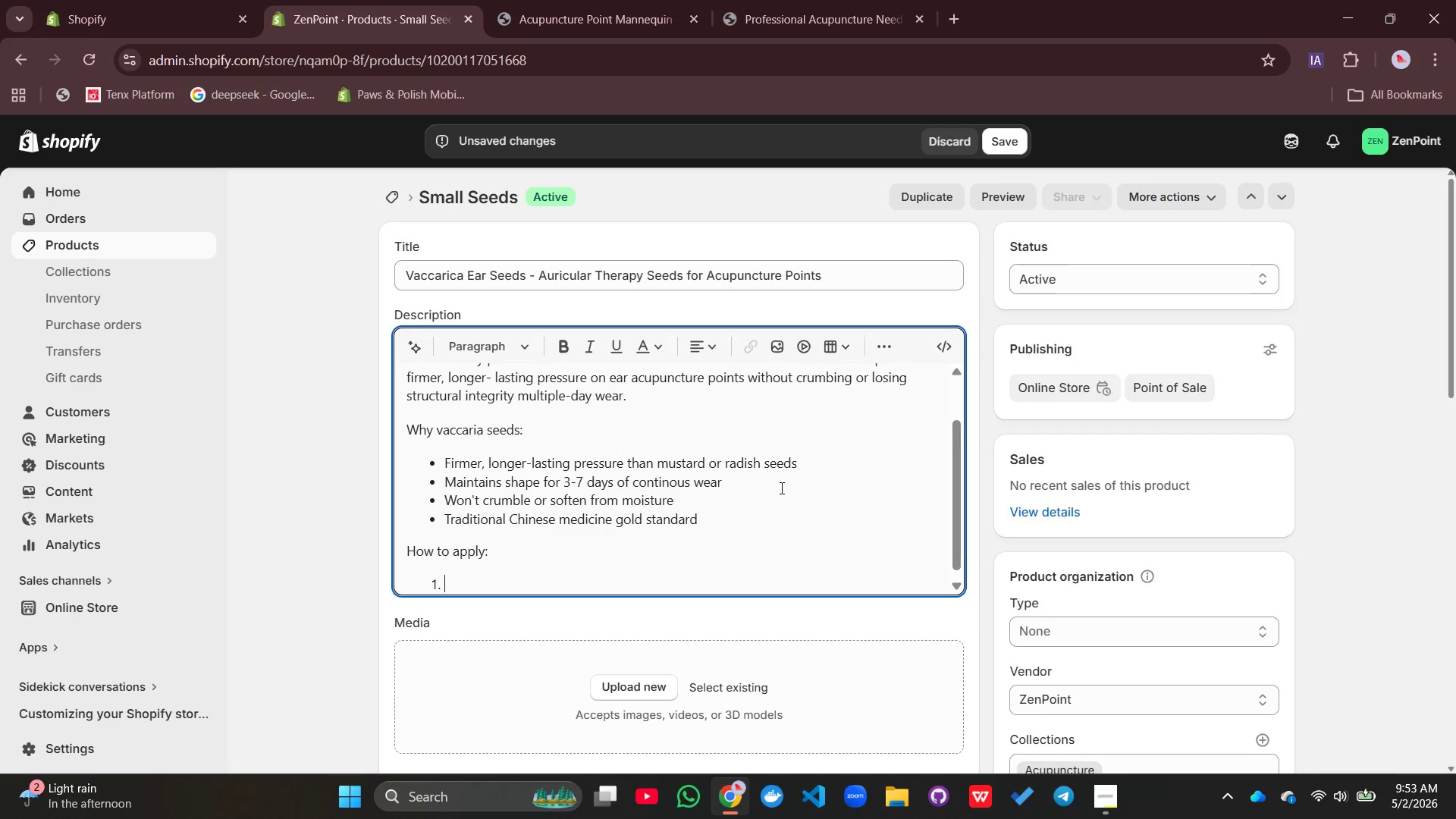 
type(Clean ear skin with alch===)
key(Backspace)
key(Backspace)
key(Backspace)
key(Backspace)
type(ohol wipe)
 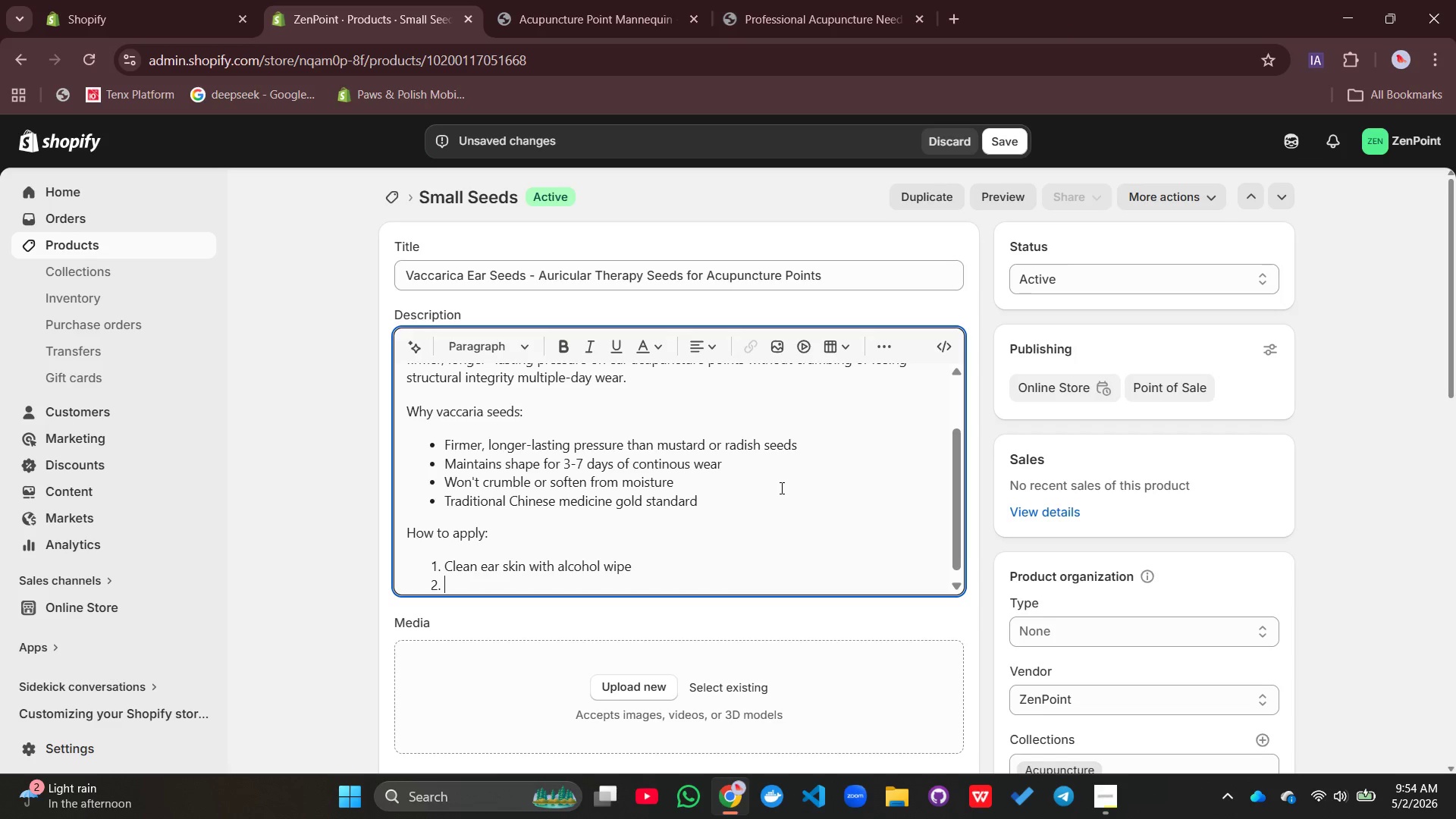 
key(Enter)
 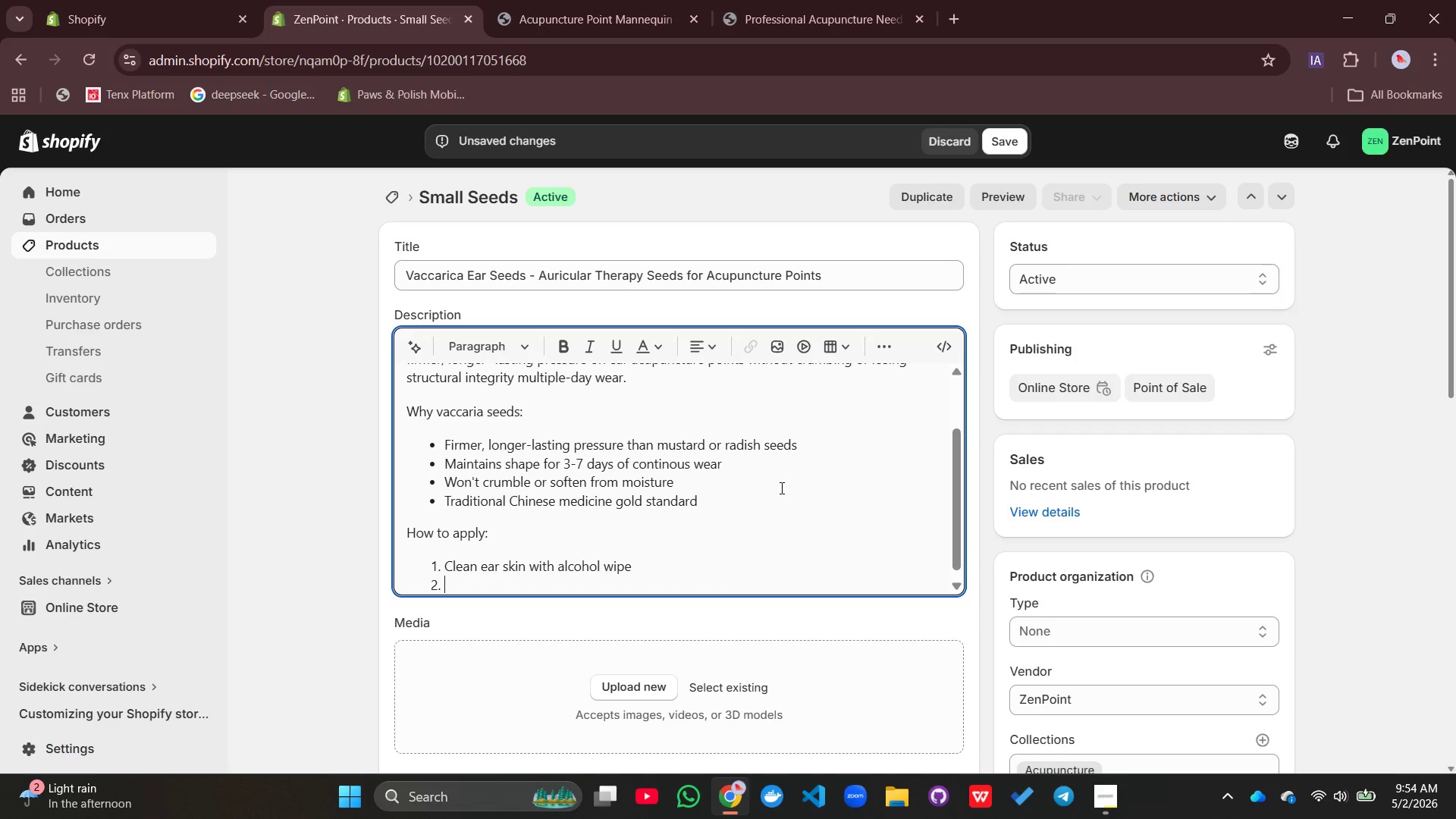 
type(Identify target auricular point using guide)
 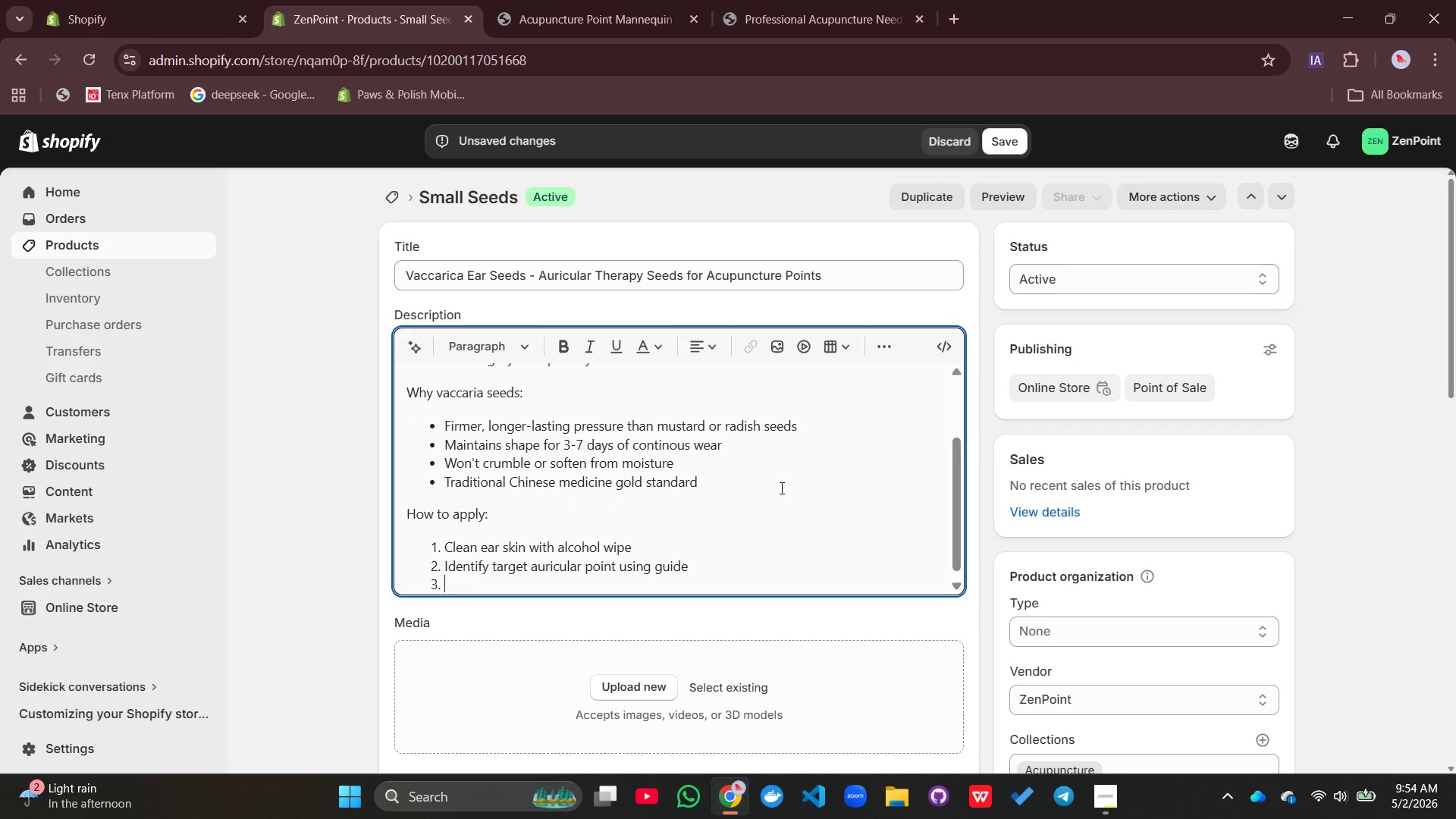 
key(Enter)
 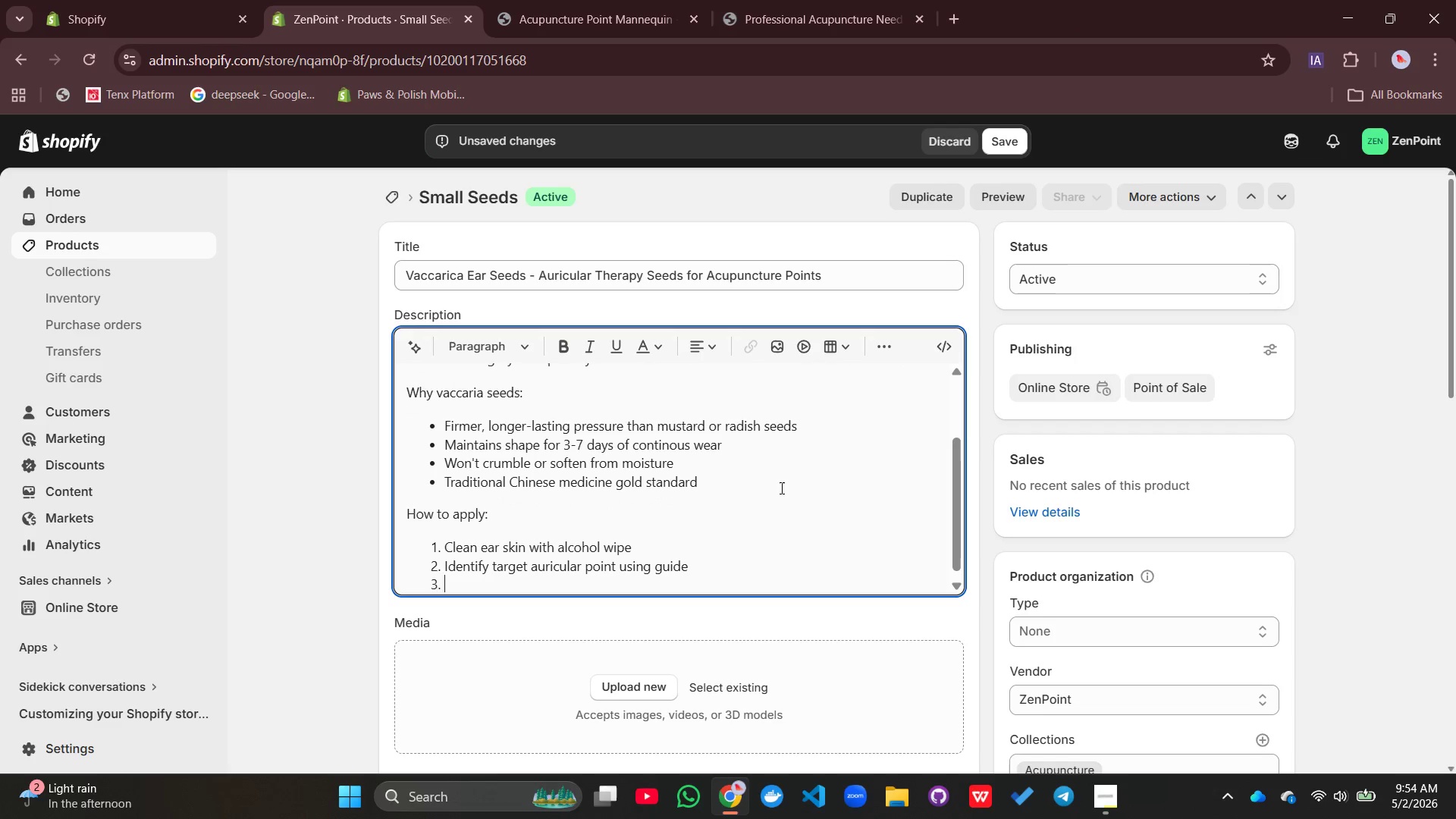 
key(Control+ControlLeft)
 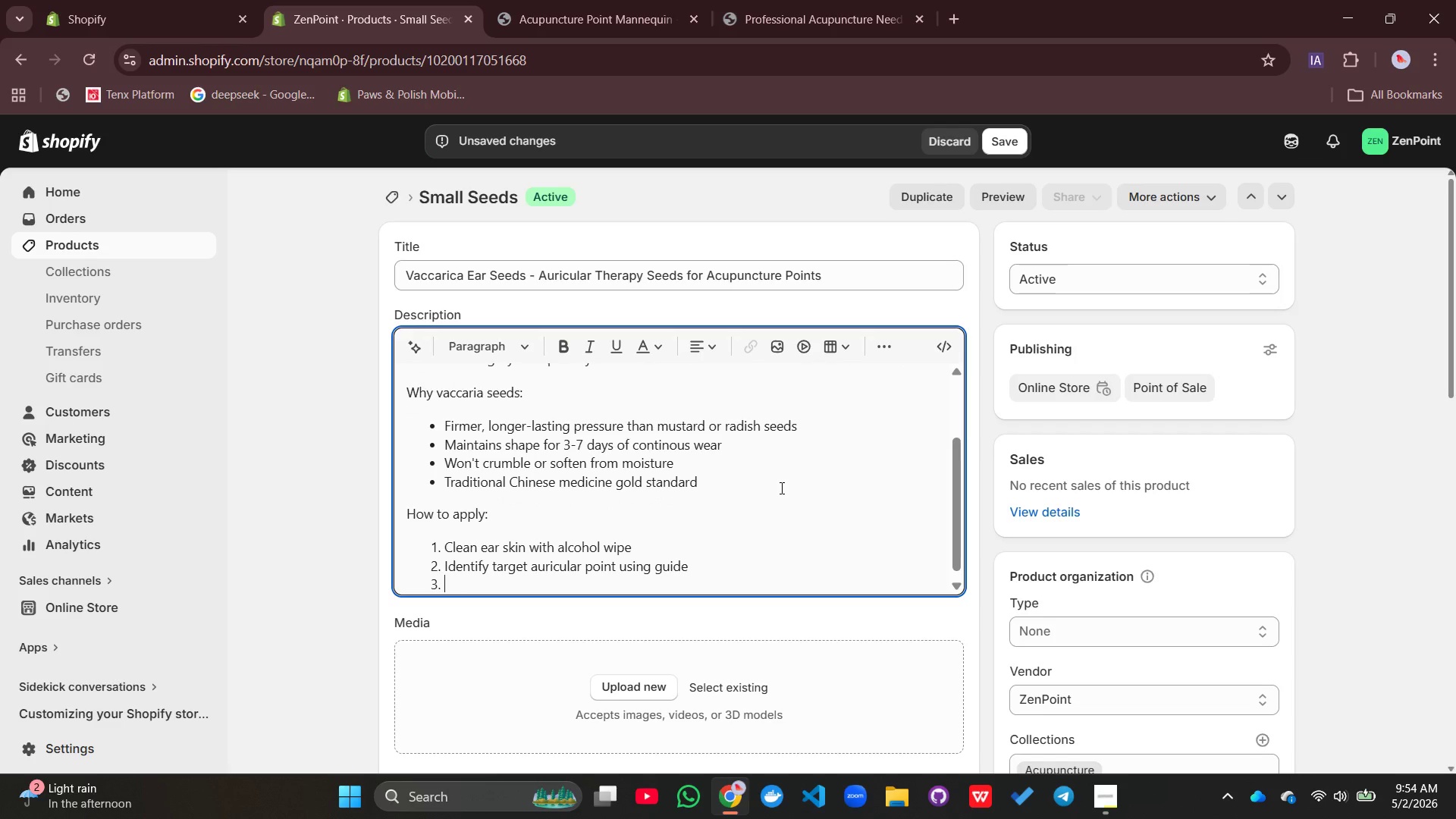 
type(Cut desired number of seeds from grid)
 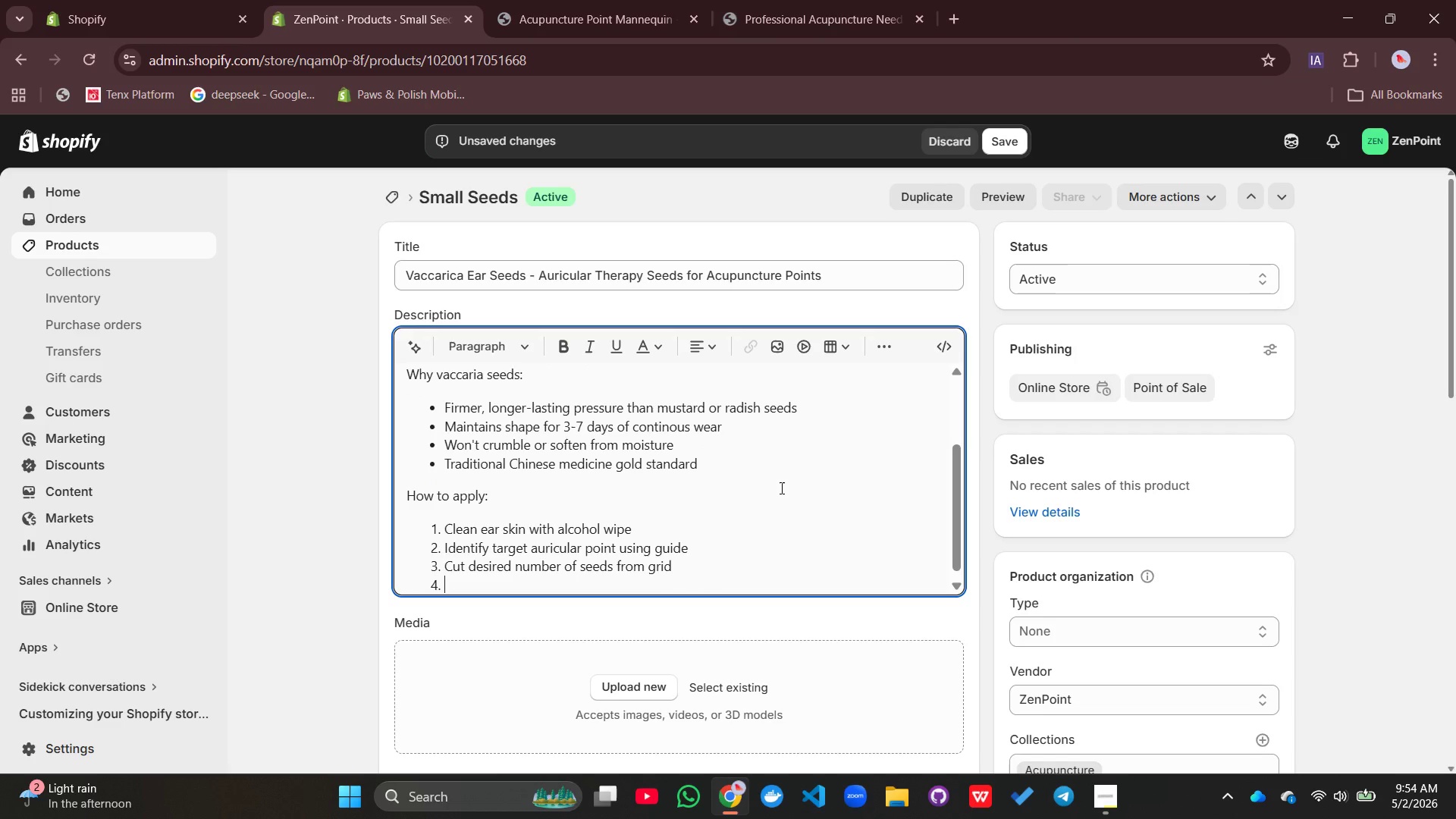 
key(Enter)
 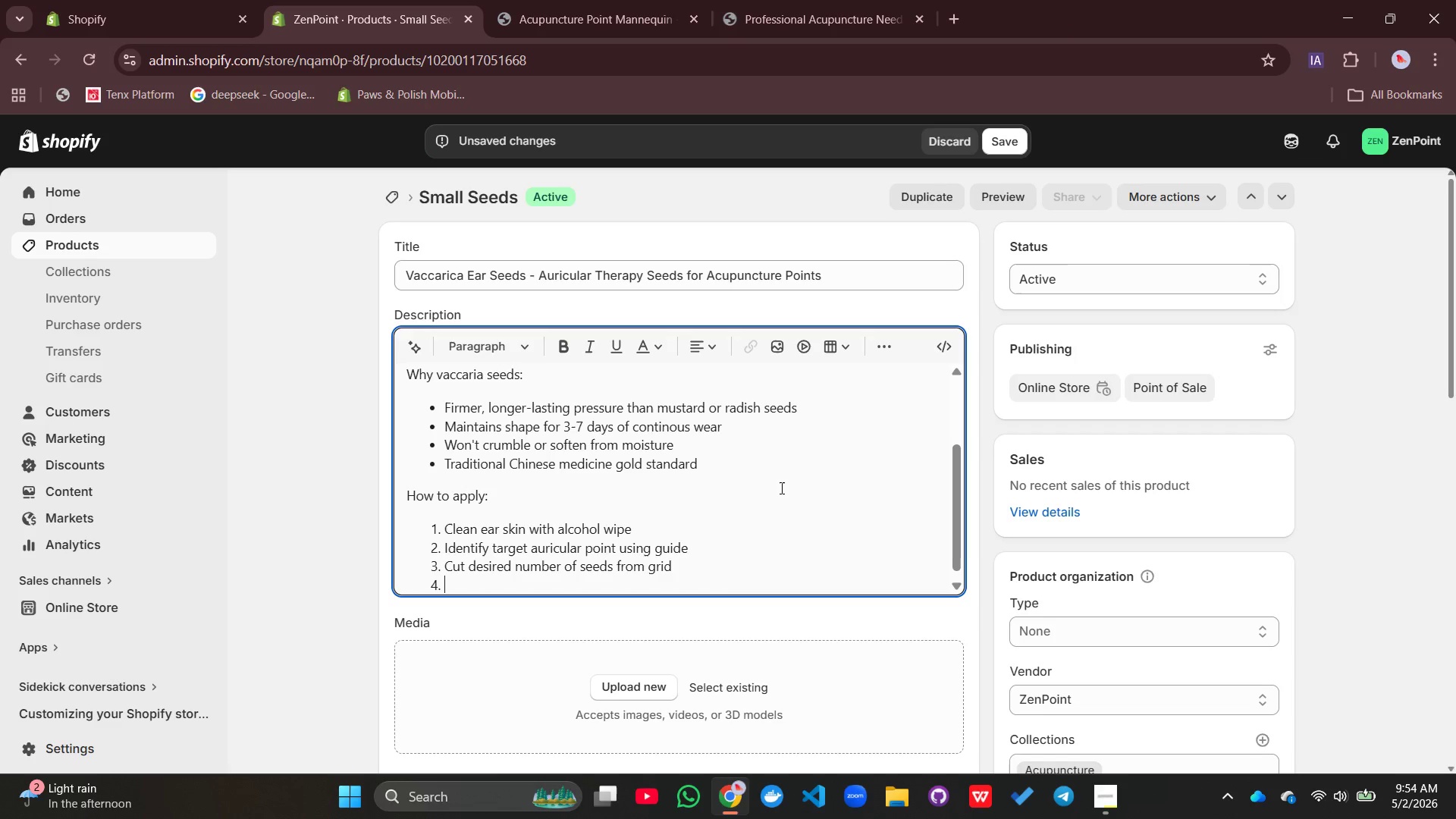 
type(Peel backing paper)
 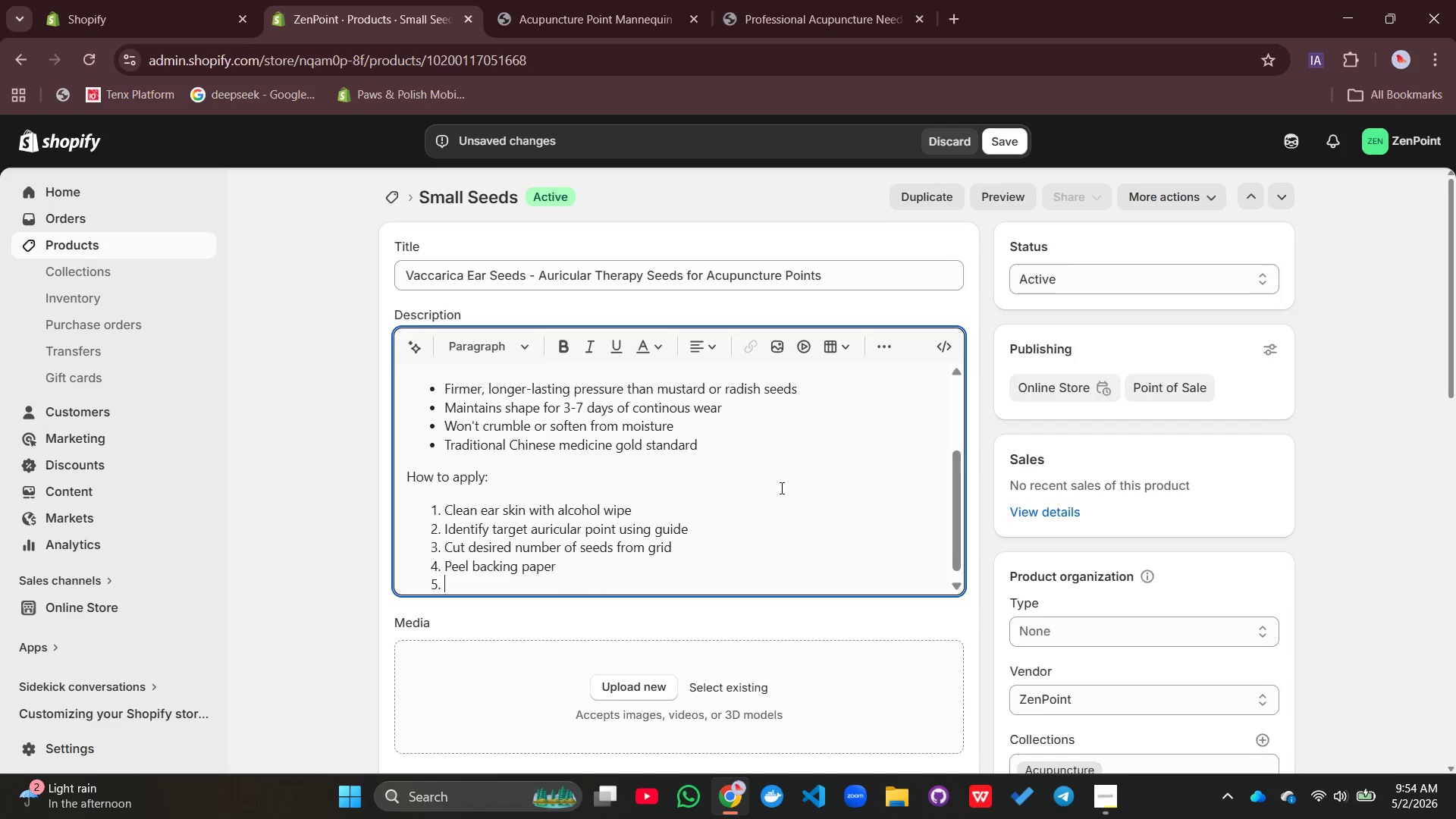 
key(Enter)
 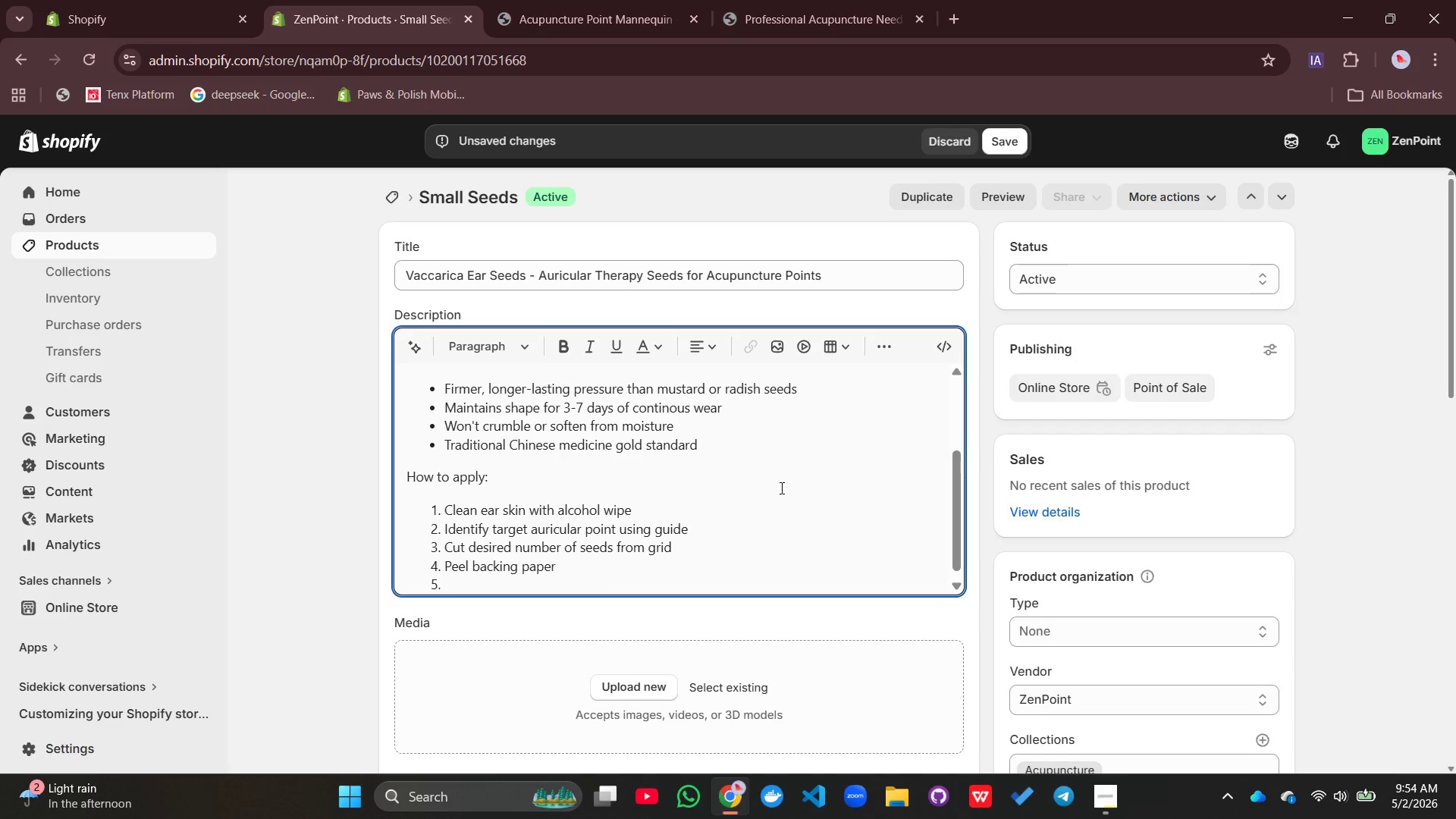 
type(Press onto identifit=)
key(Backspace)
key(Backspace)
key(Backspace)
type(ied ear point)
 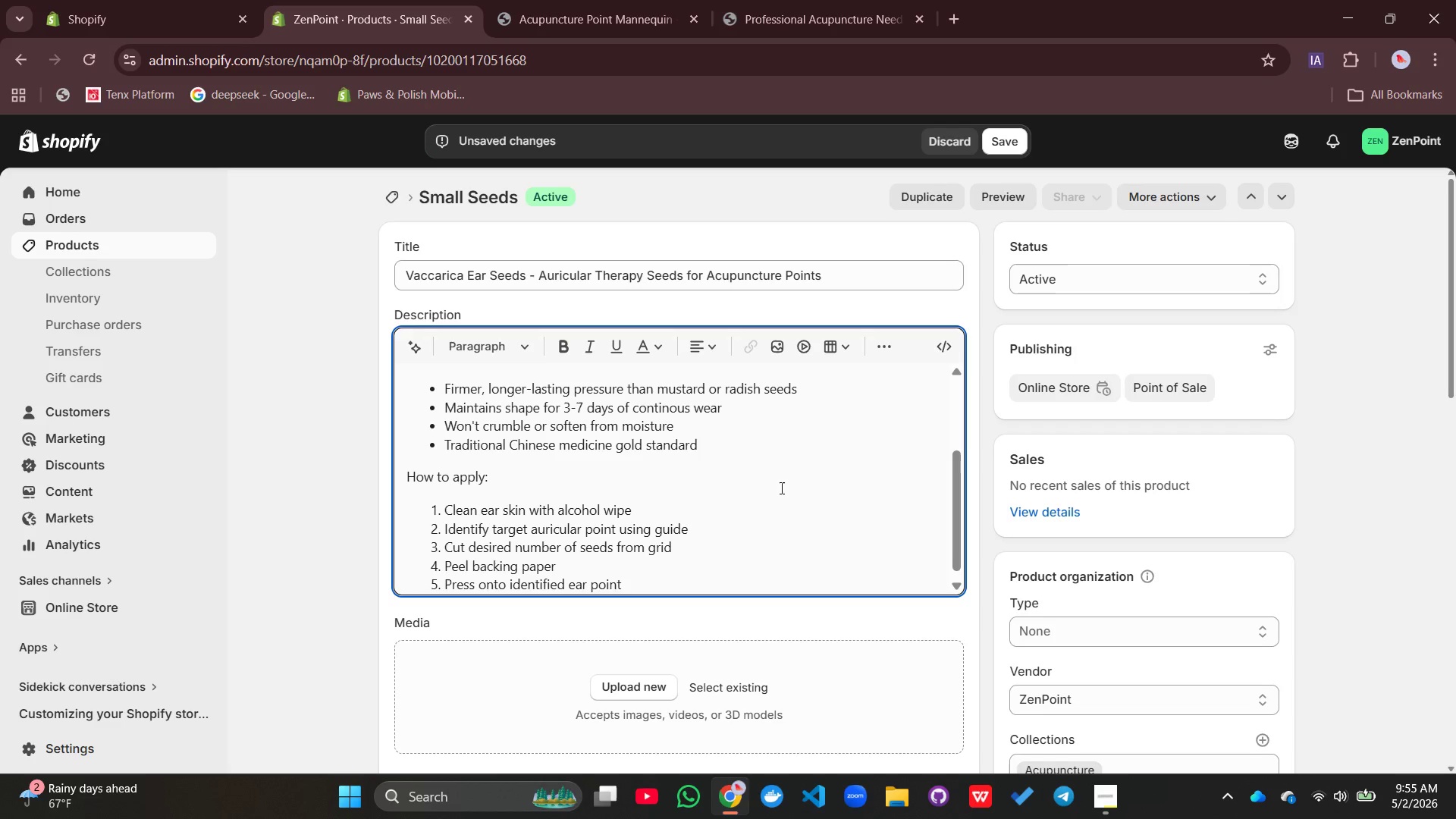 
wait(32.03)
 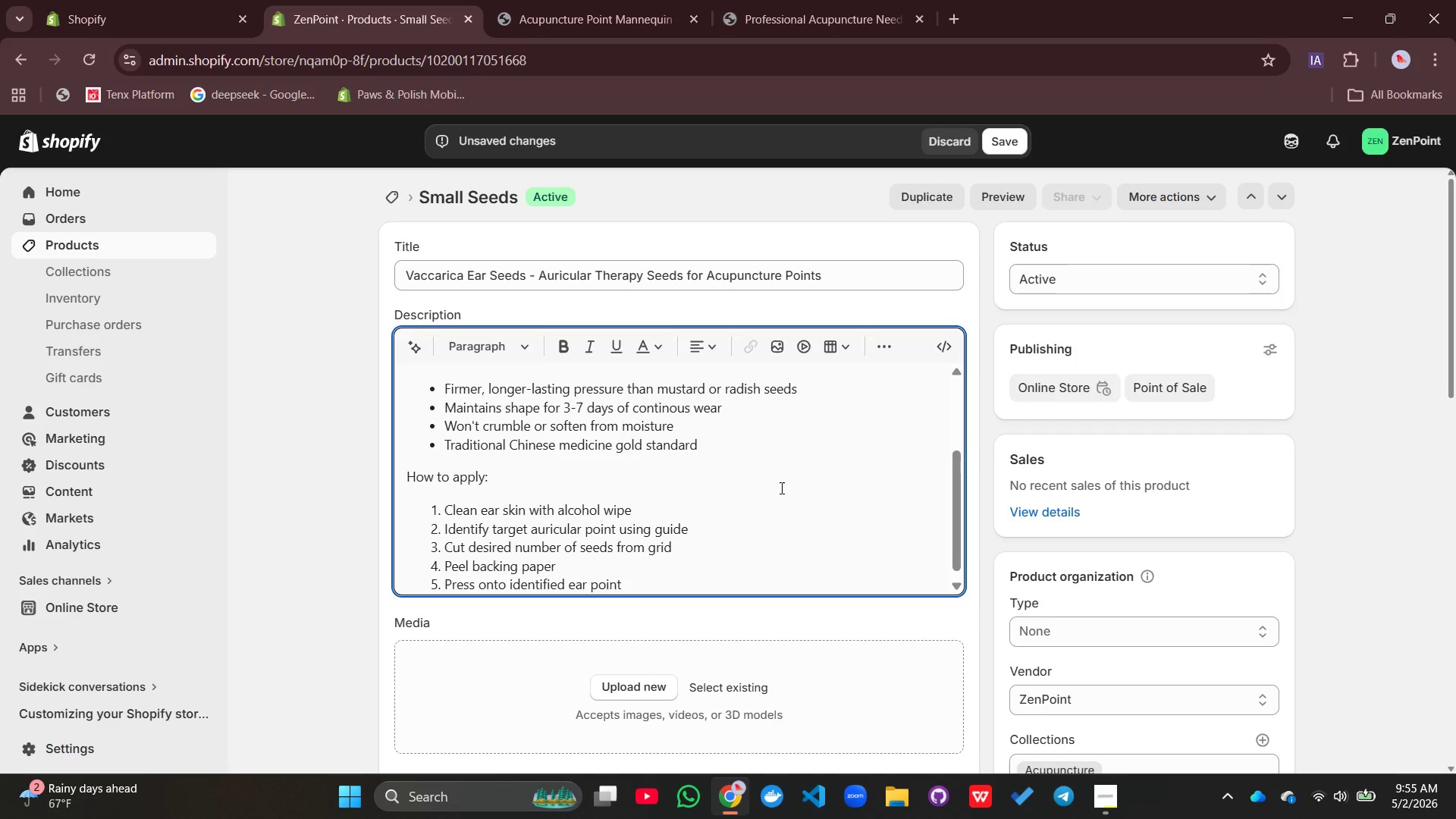 
type( with applicator tool)
 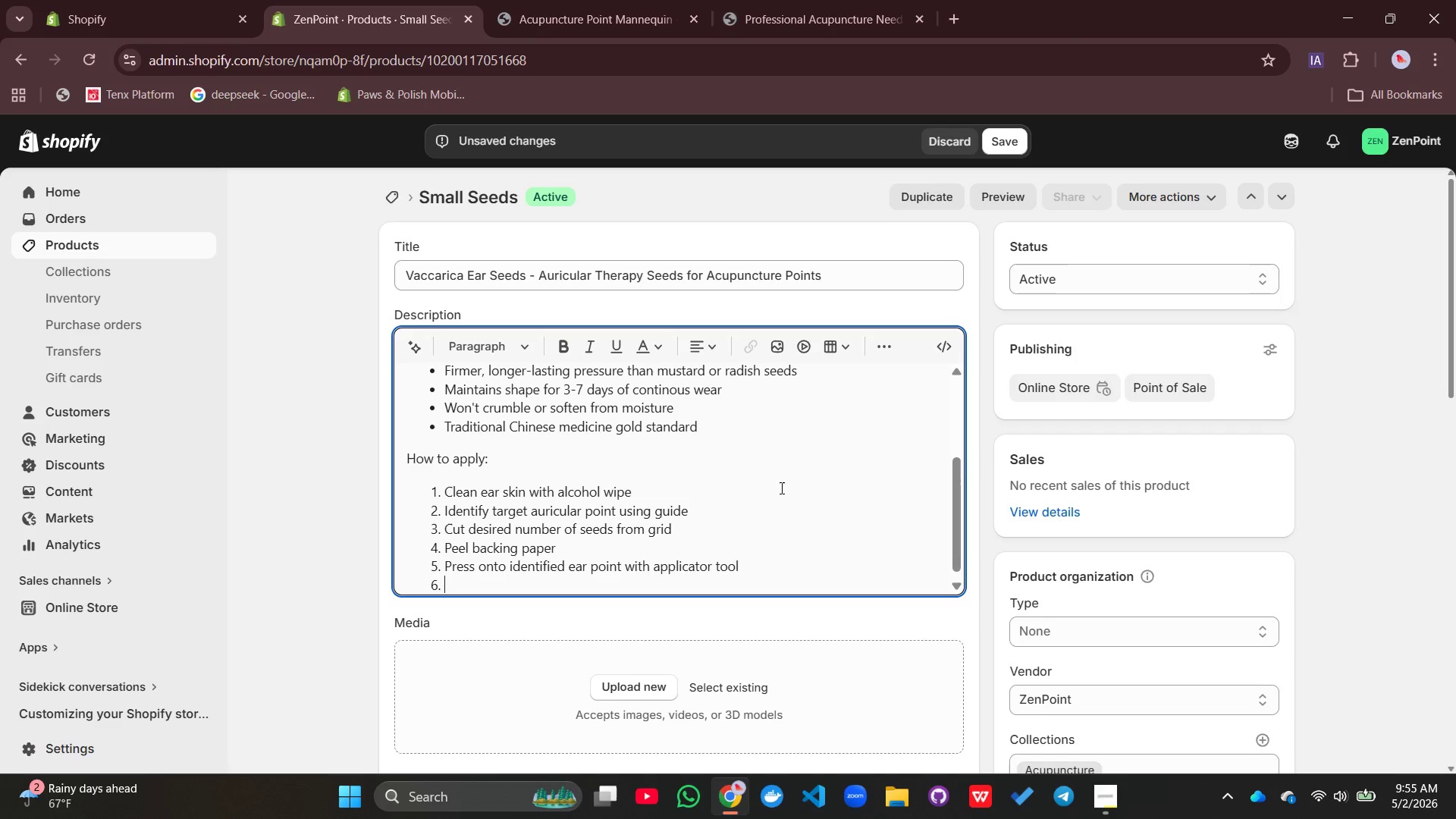 
key(Enter)
 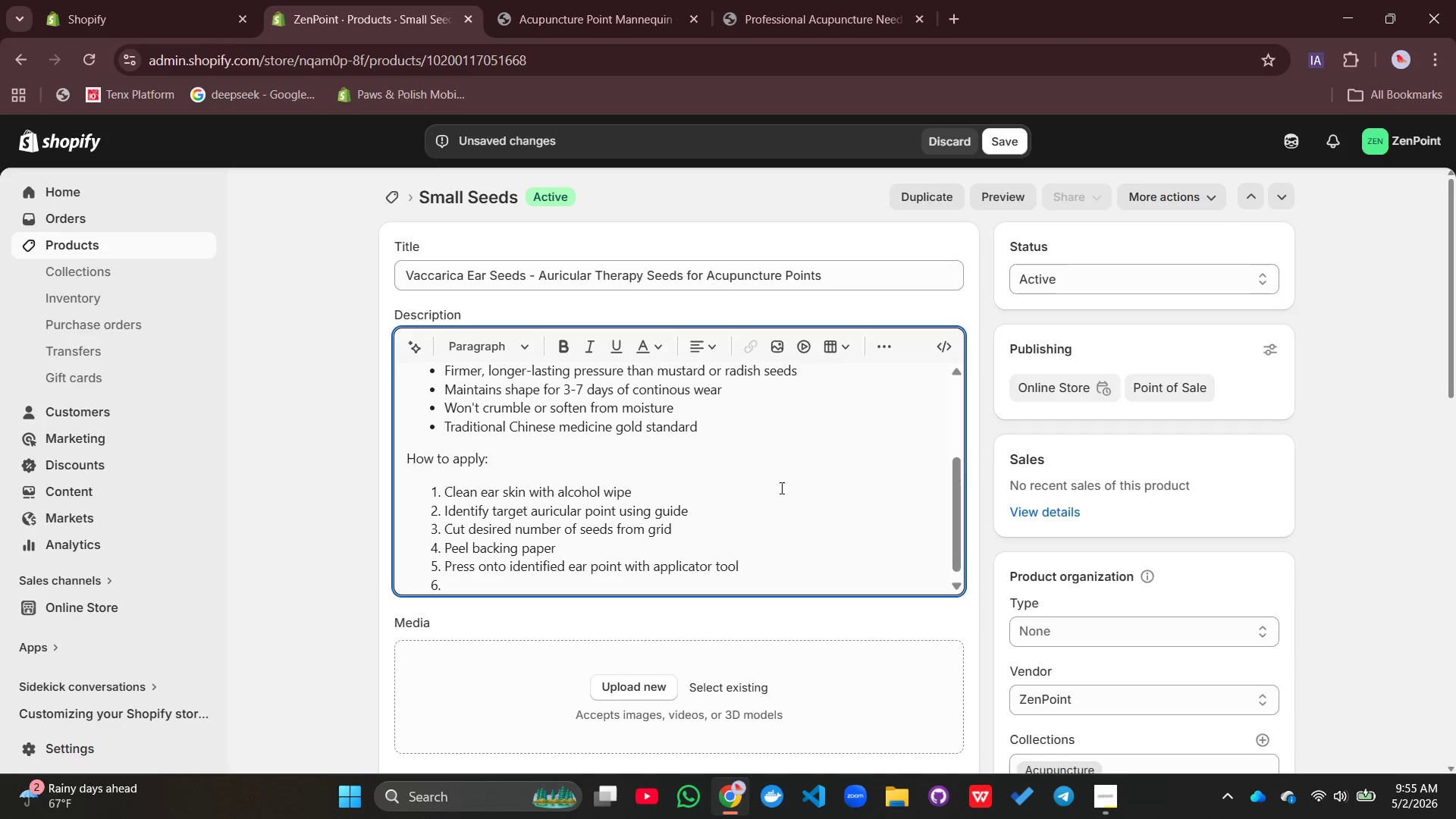 
type(Press )
 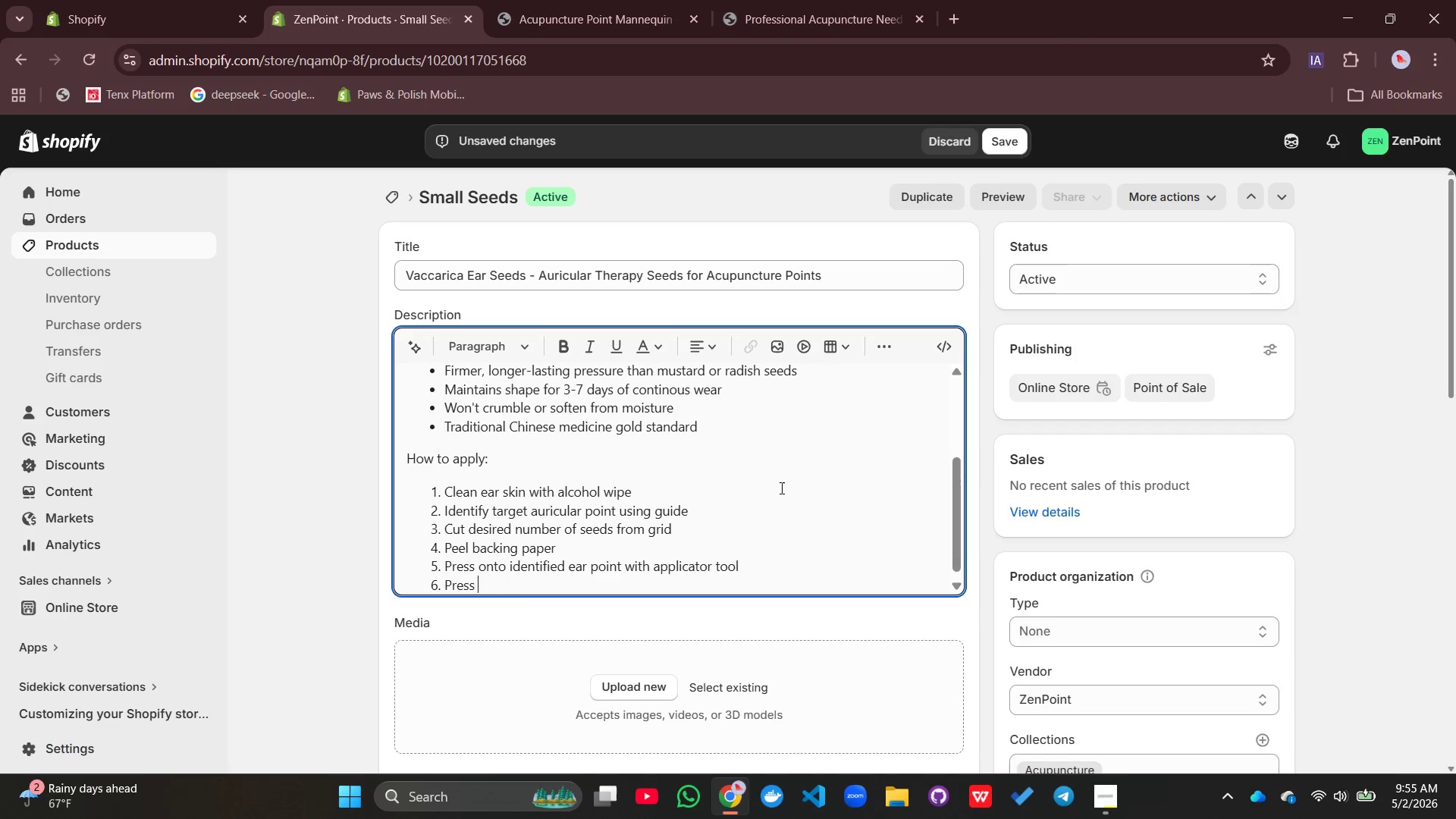 
wait(5.28)
 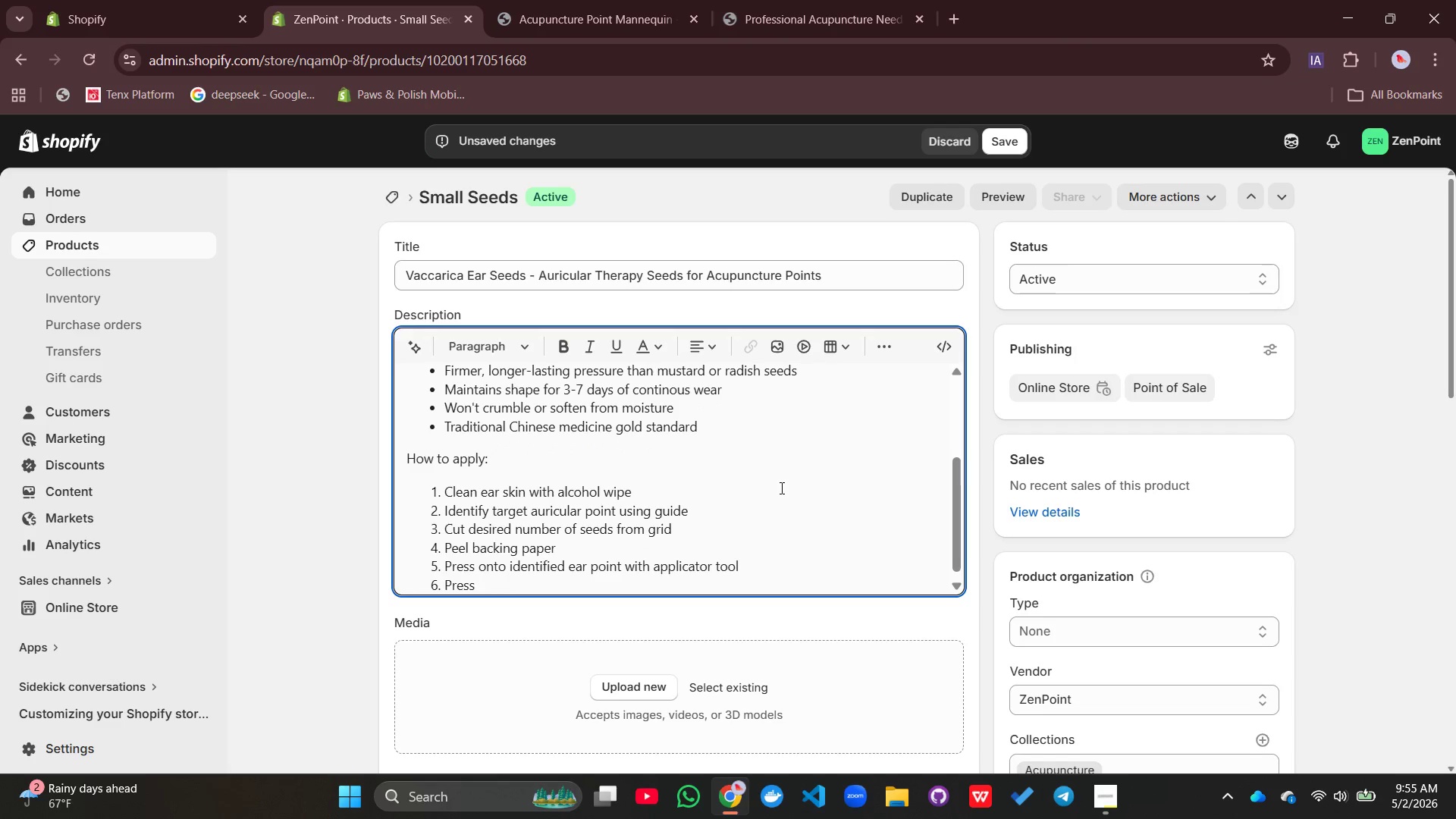 
type(firmly for 10 seconds to activate adhesive)
 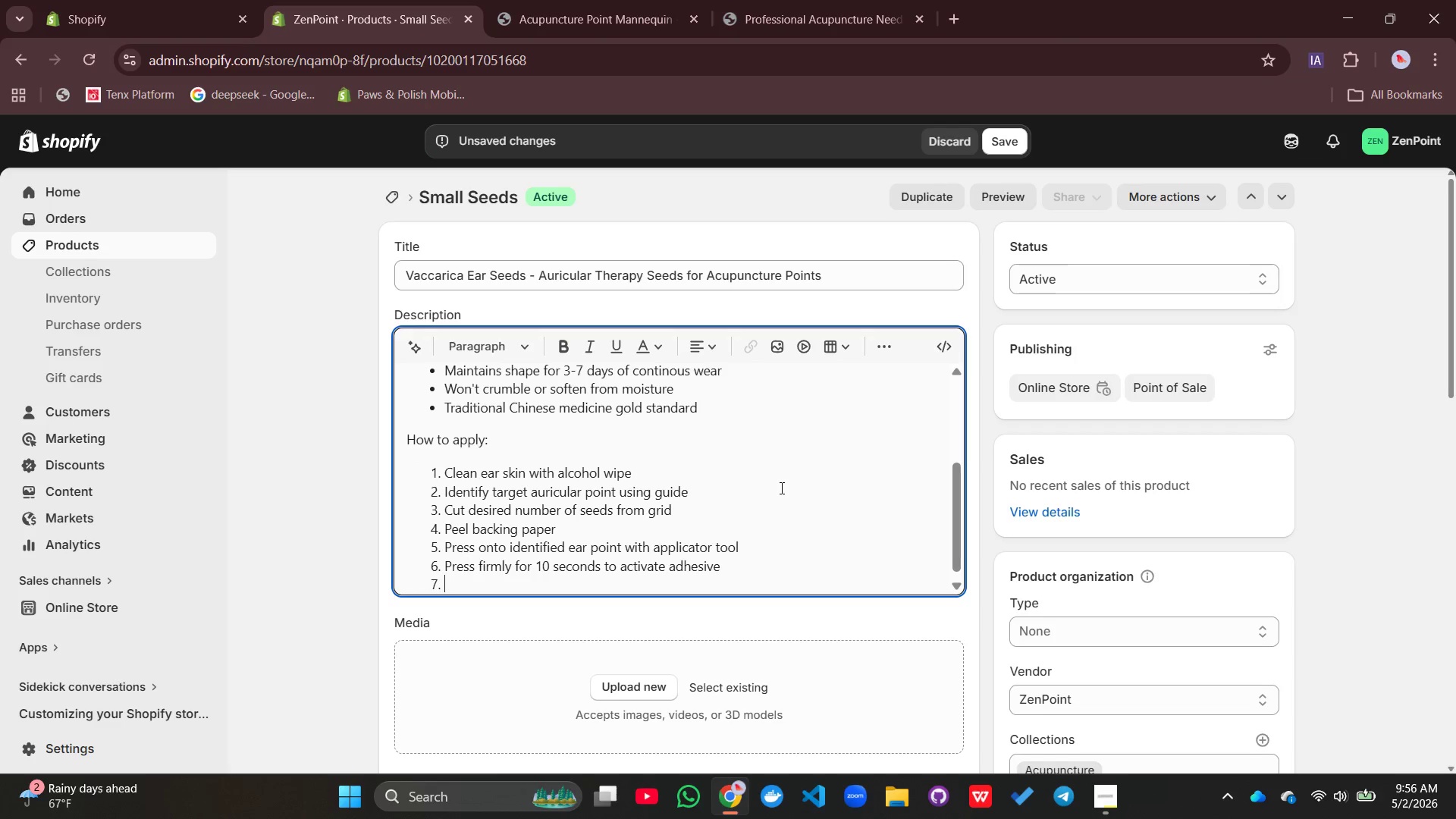 
key(Enter)
 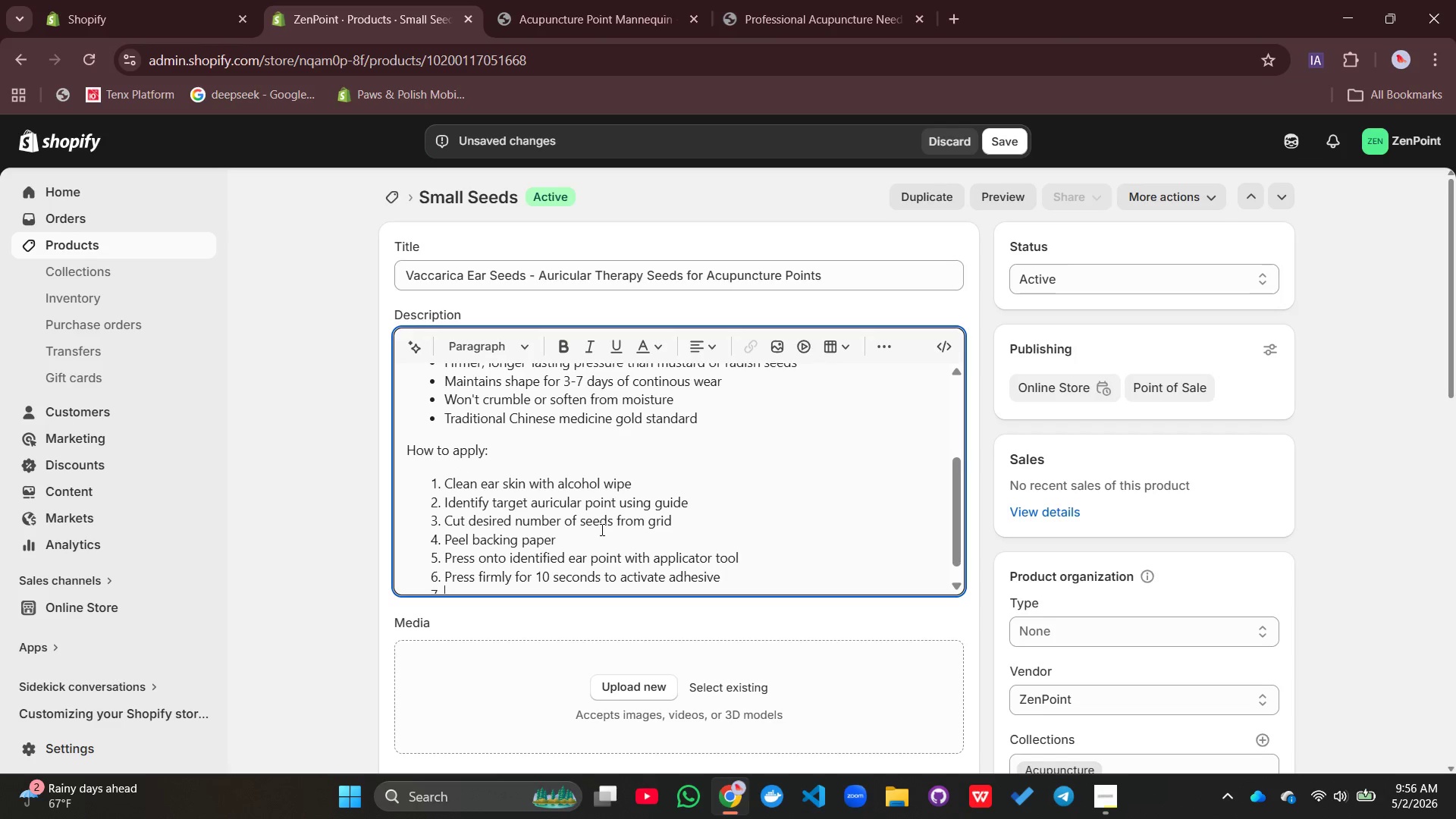 
key(Backspace)
 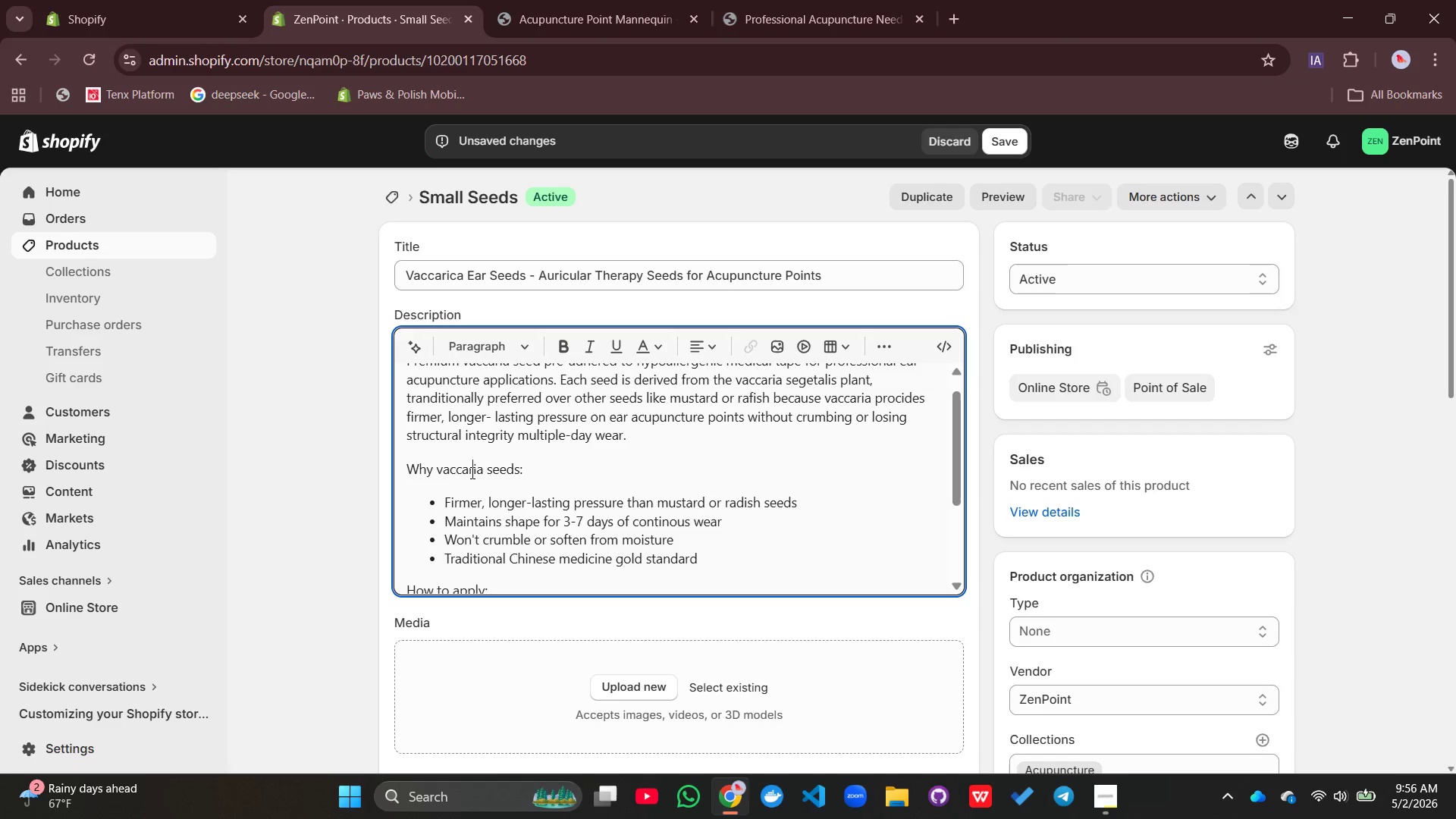 
double_click([471, 472])
 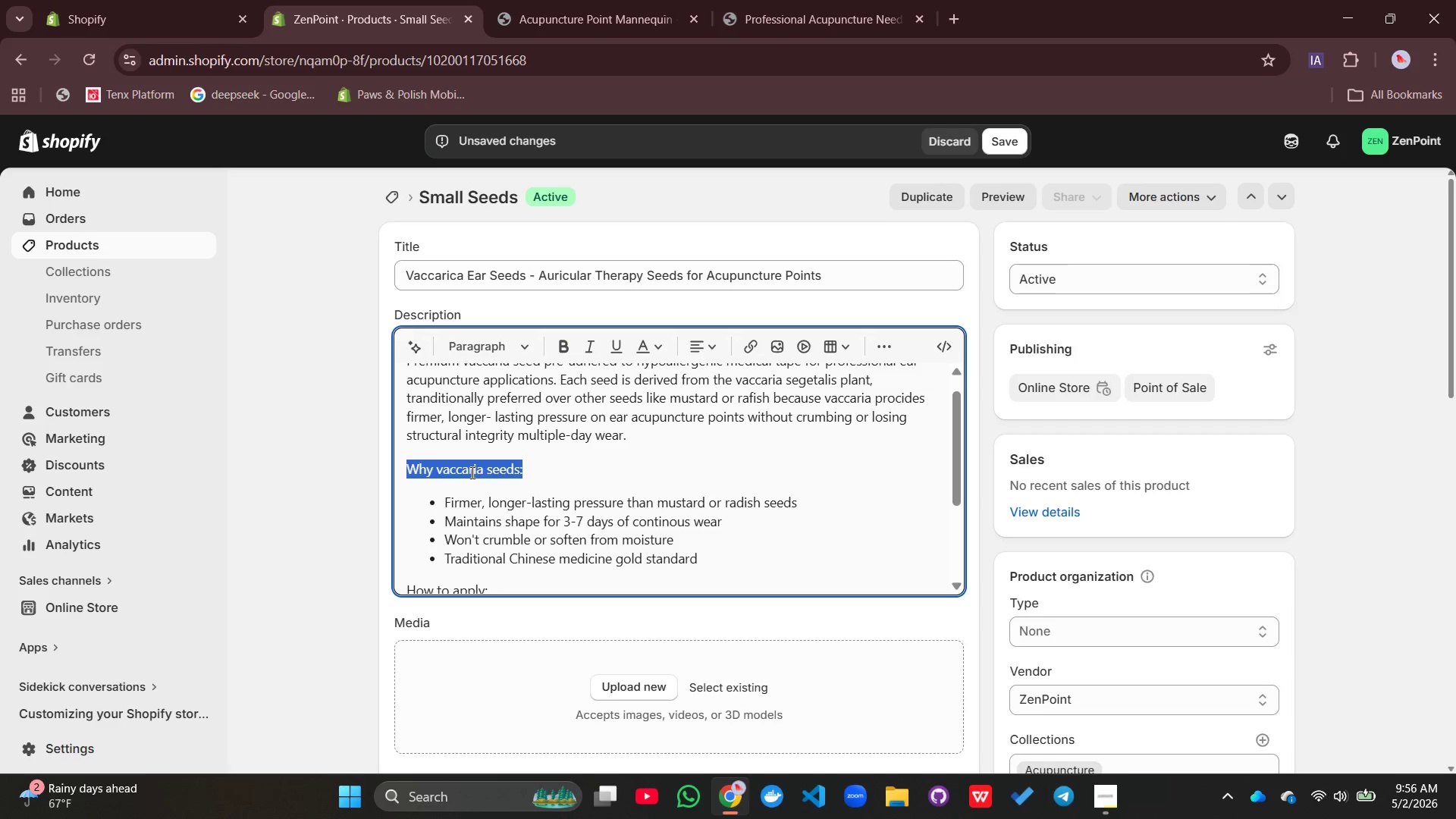 
triple_click([471, 472])
 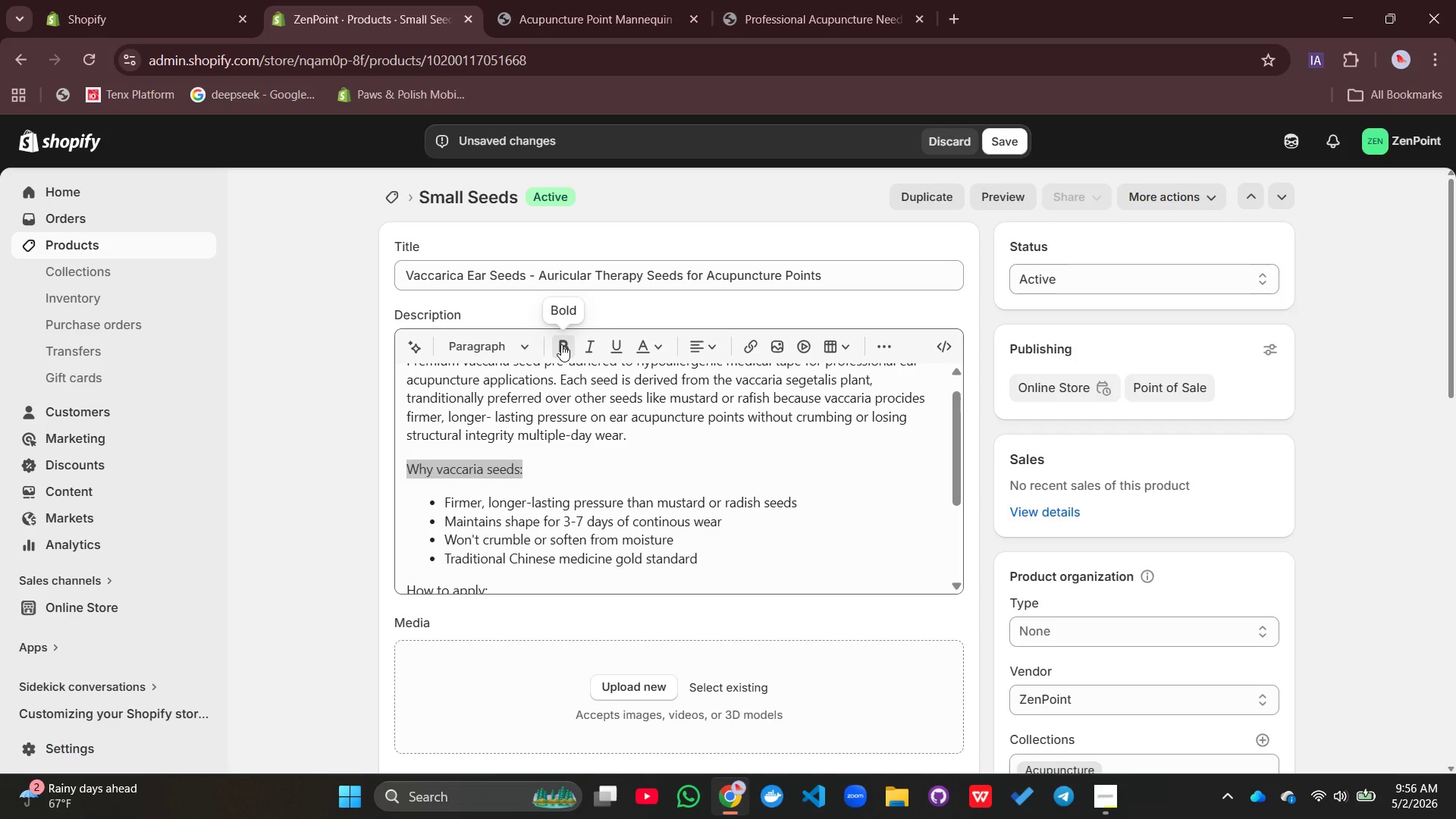 
left_click([561, 344])
 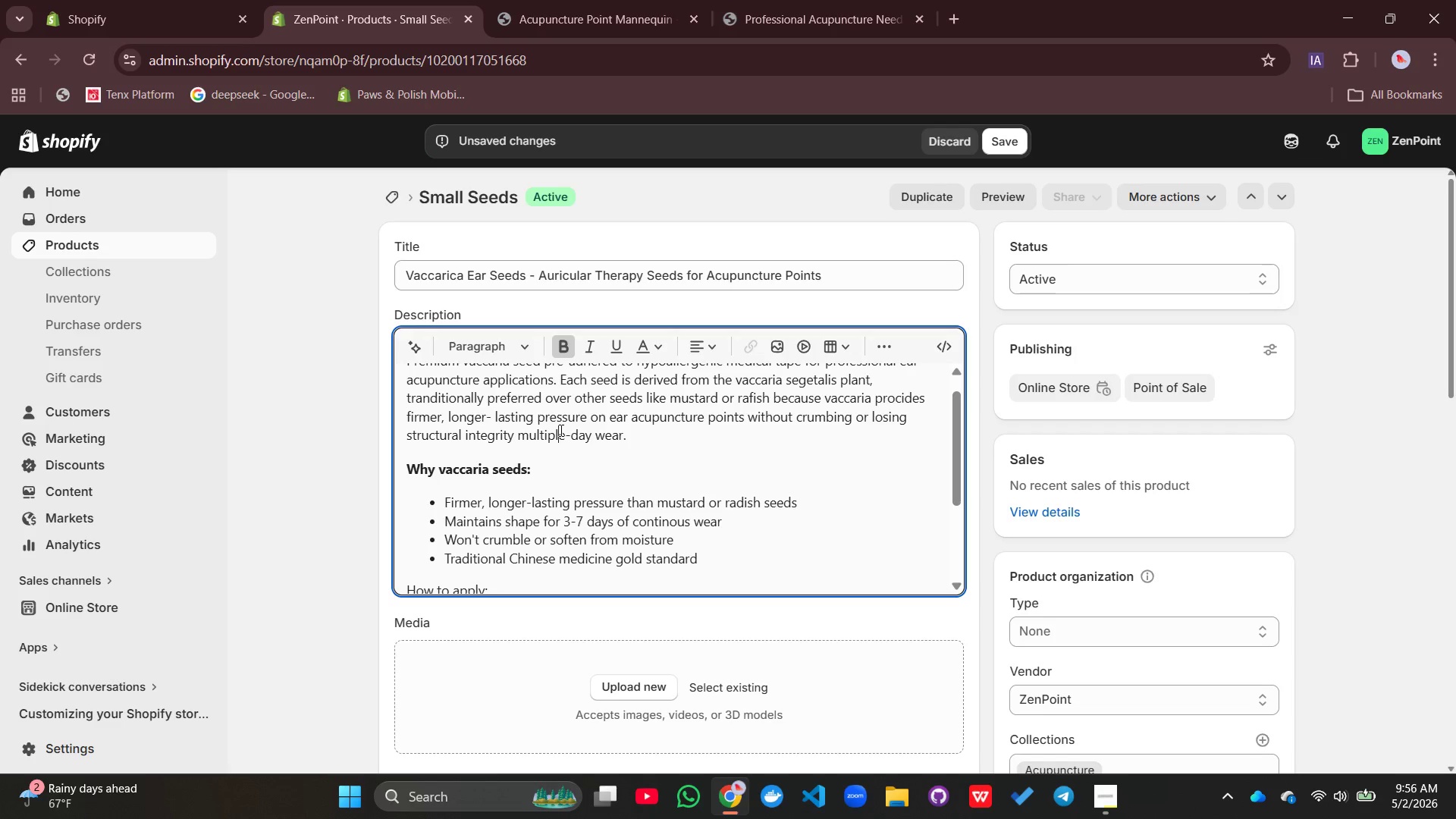 
left_click([560, 430])
 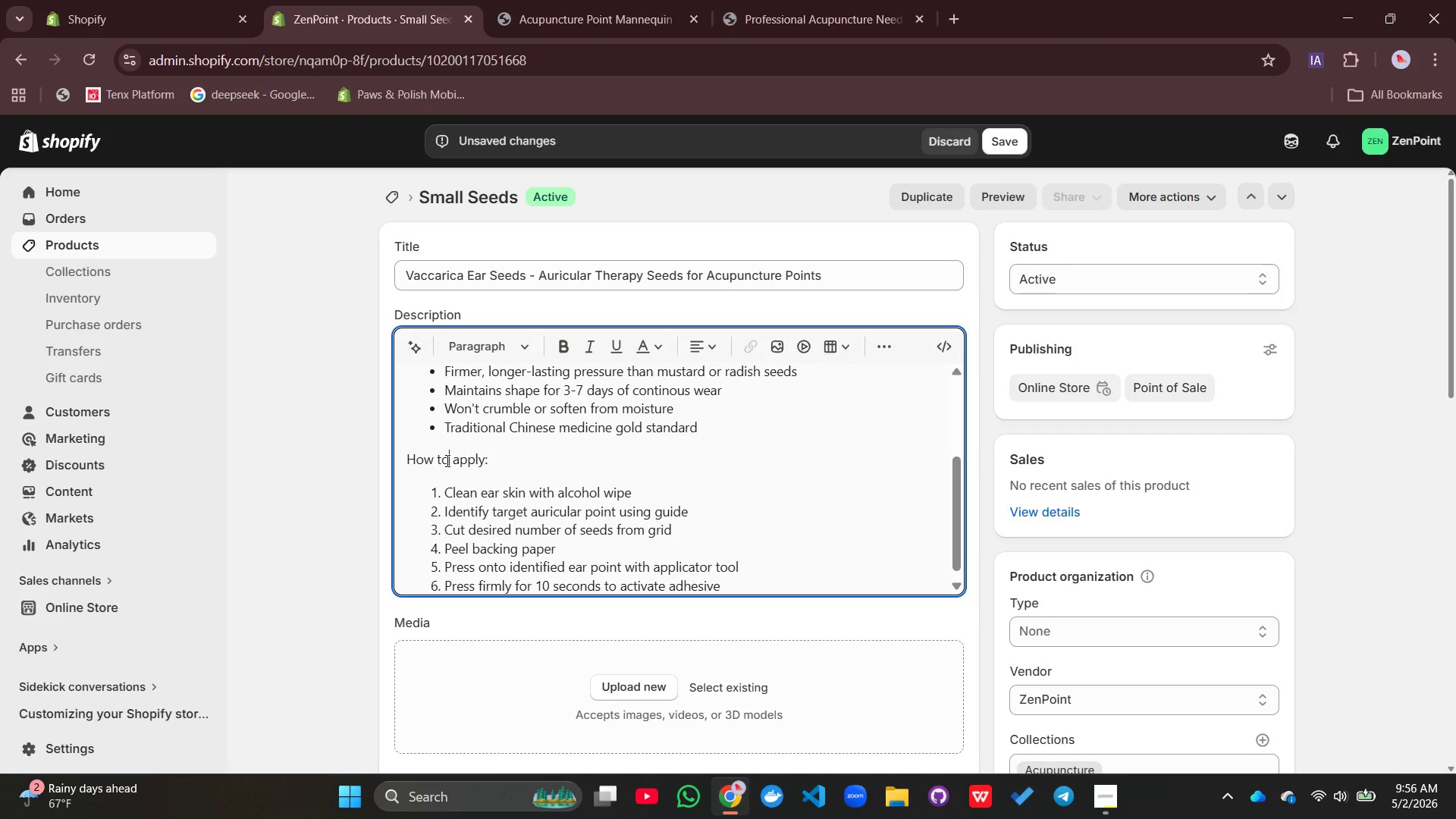 
double_click([446, 460])
 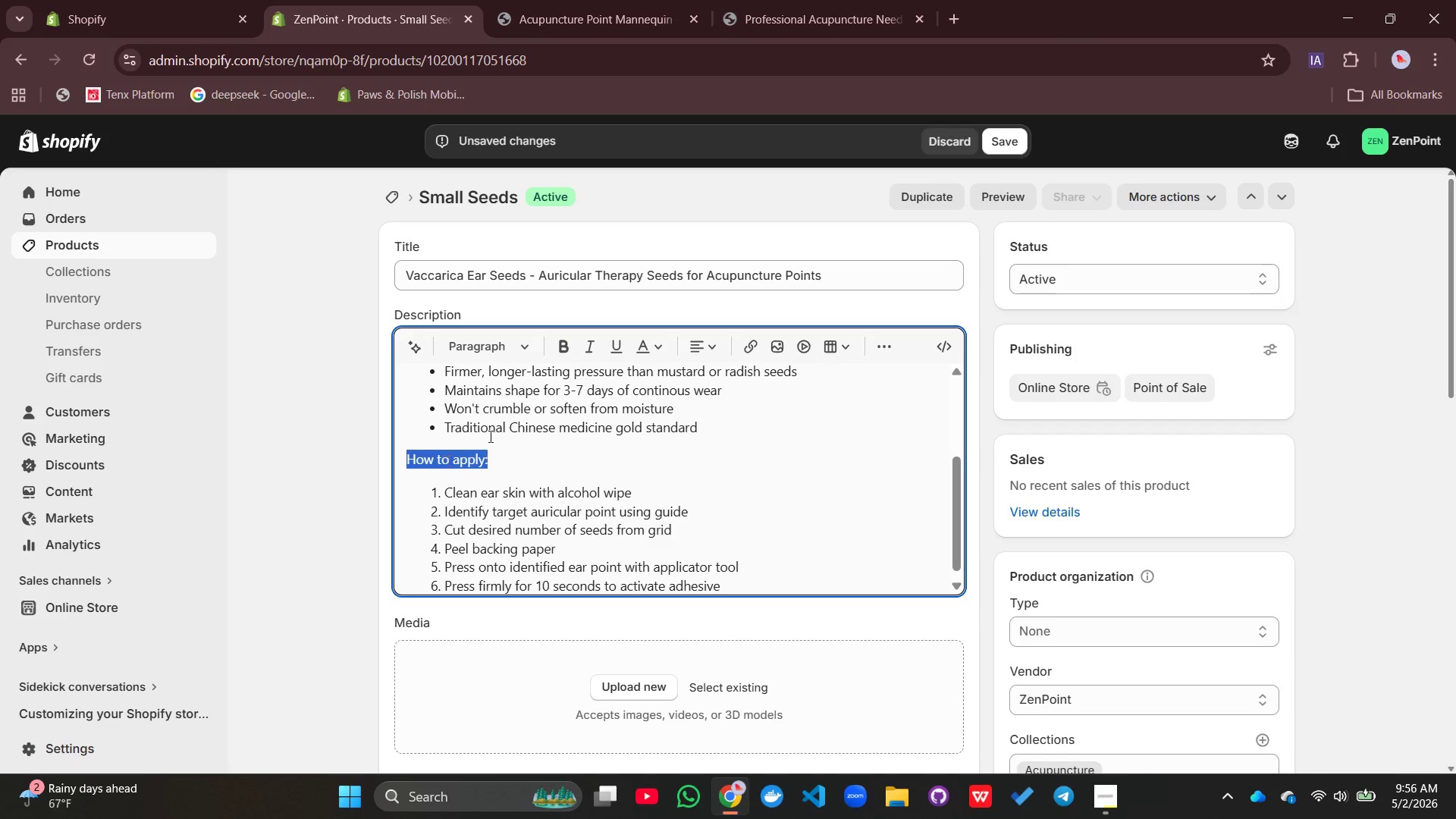 
triple_click([446, 460])
 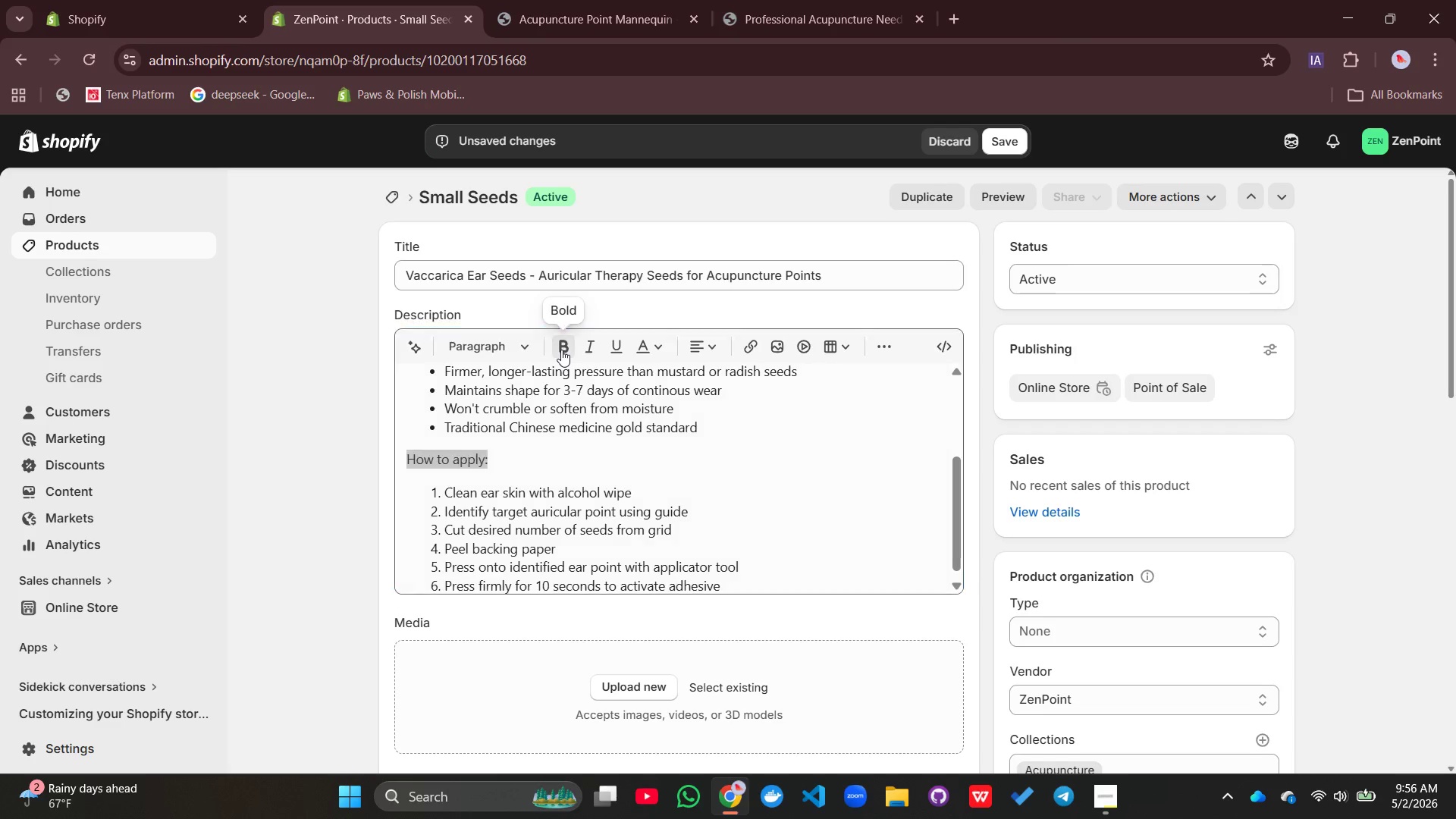 
left_click([561, 350])
 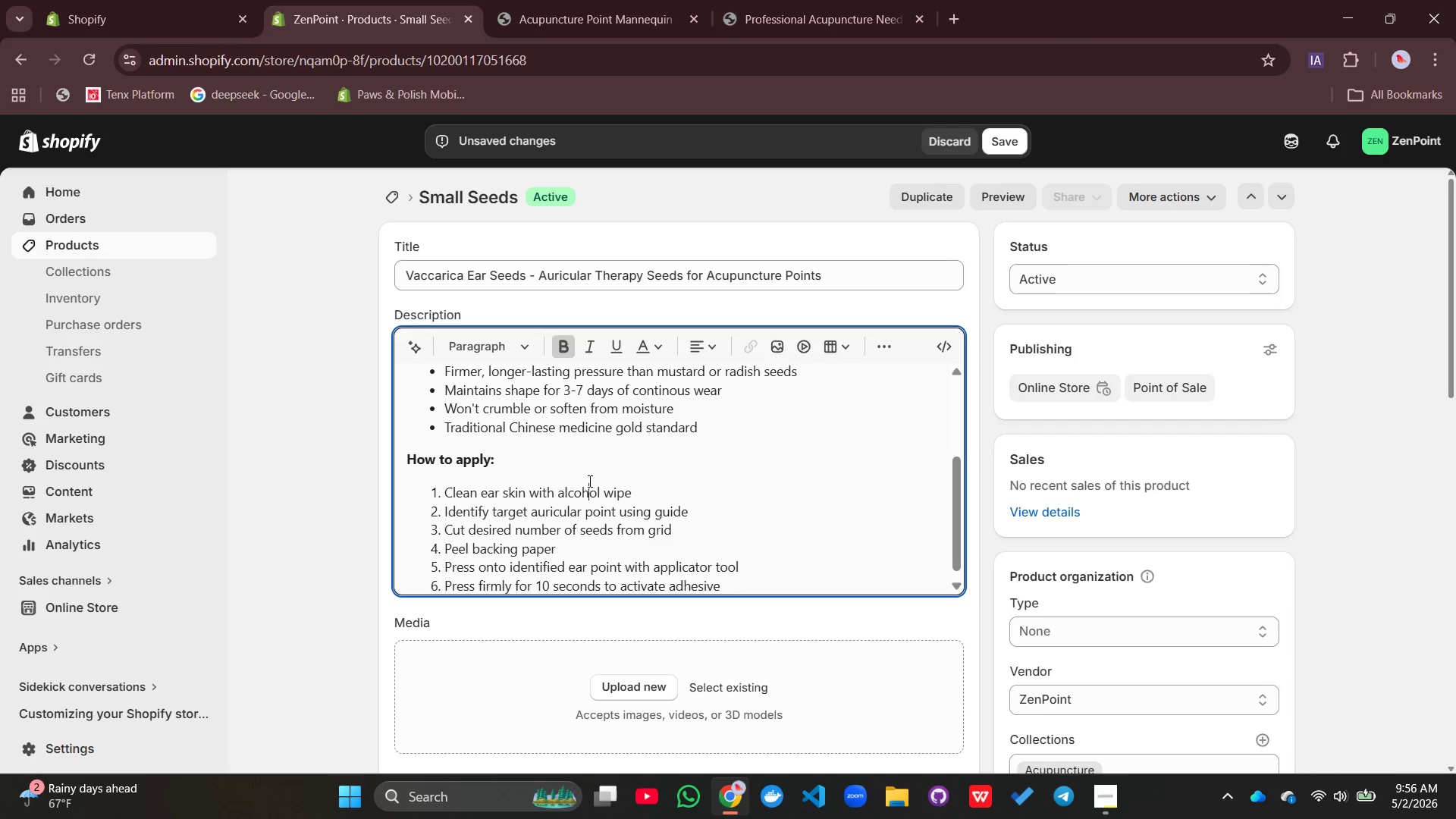 
left_click([588, 481])
 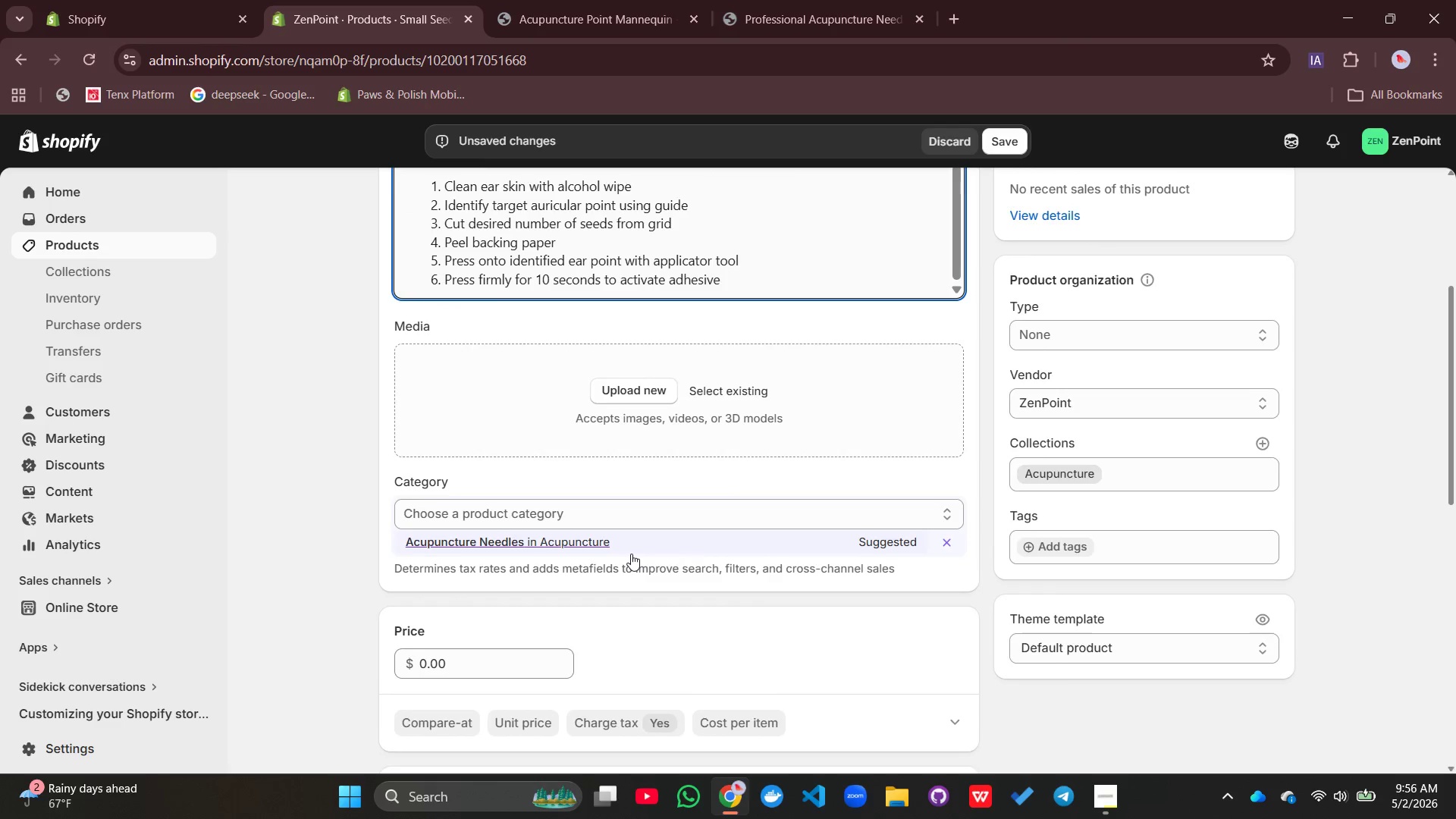 
wait(6.3)
 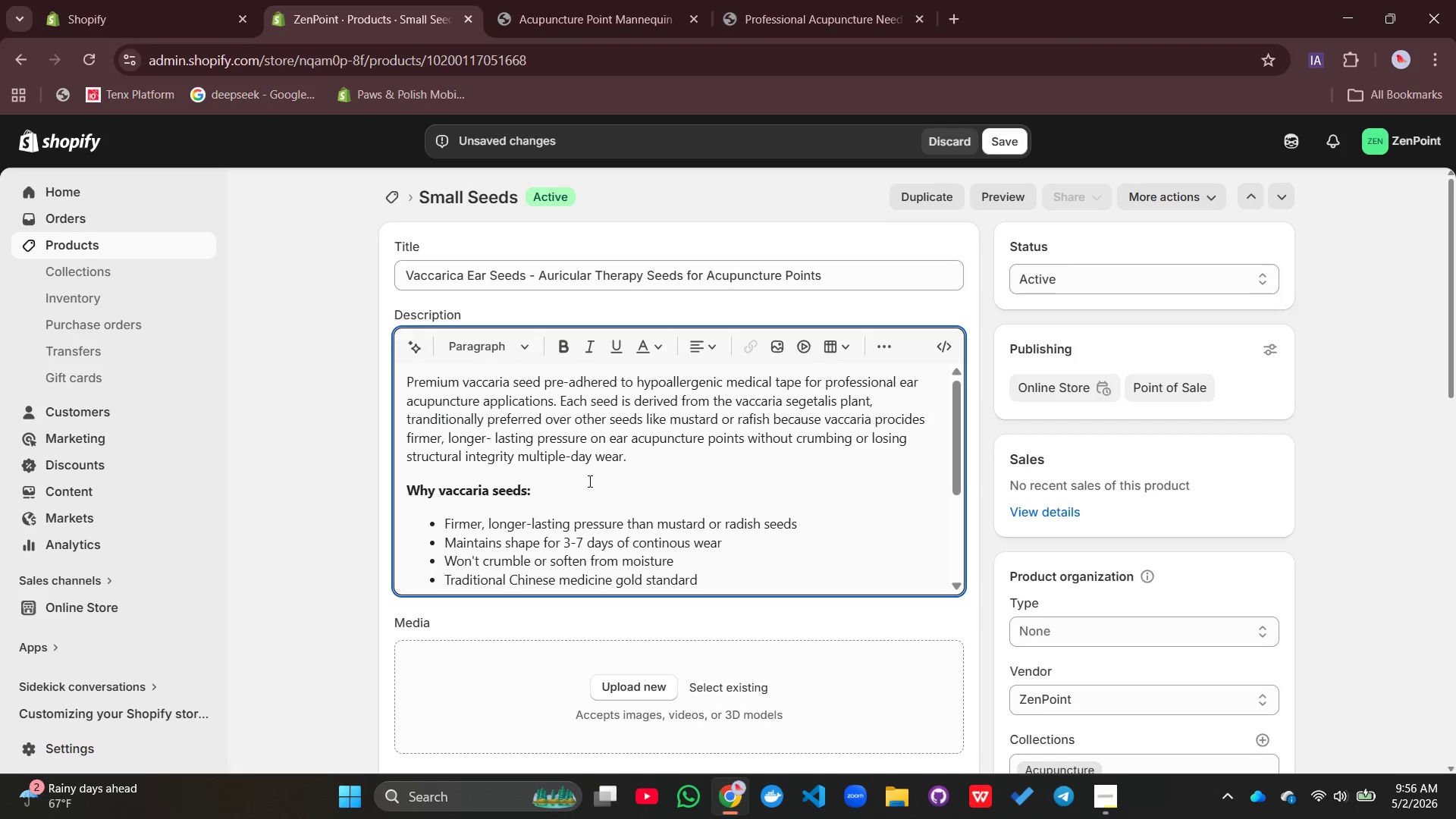 
left_click([635, 379])
 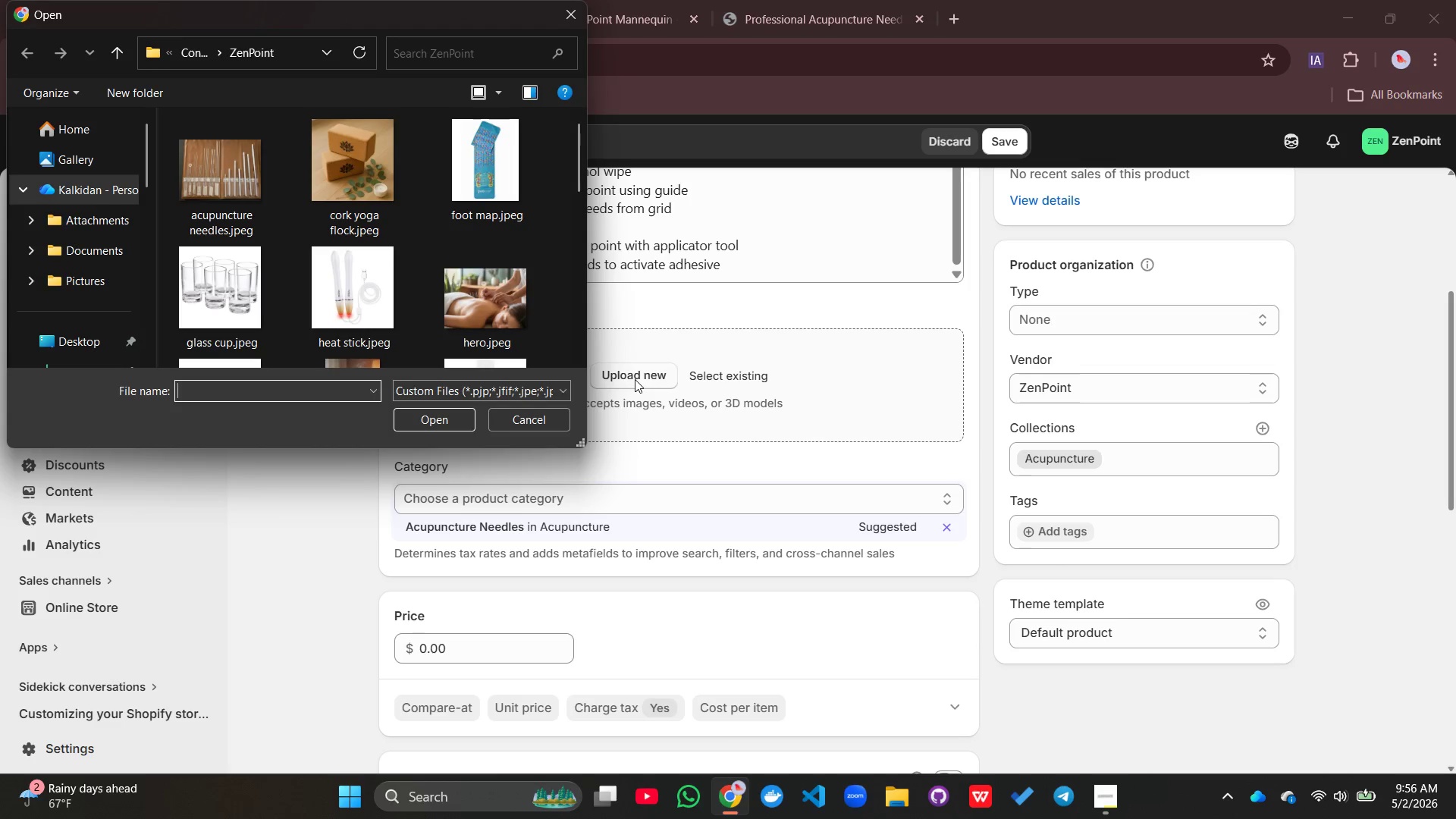 
wait(8.66)
 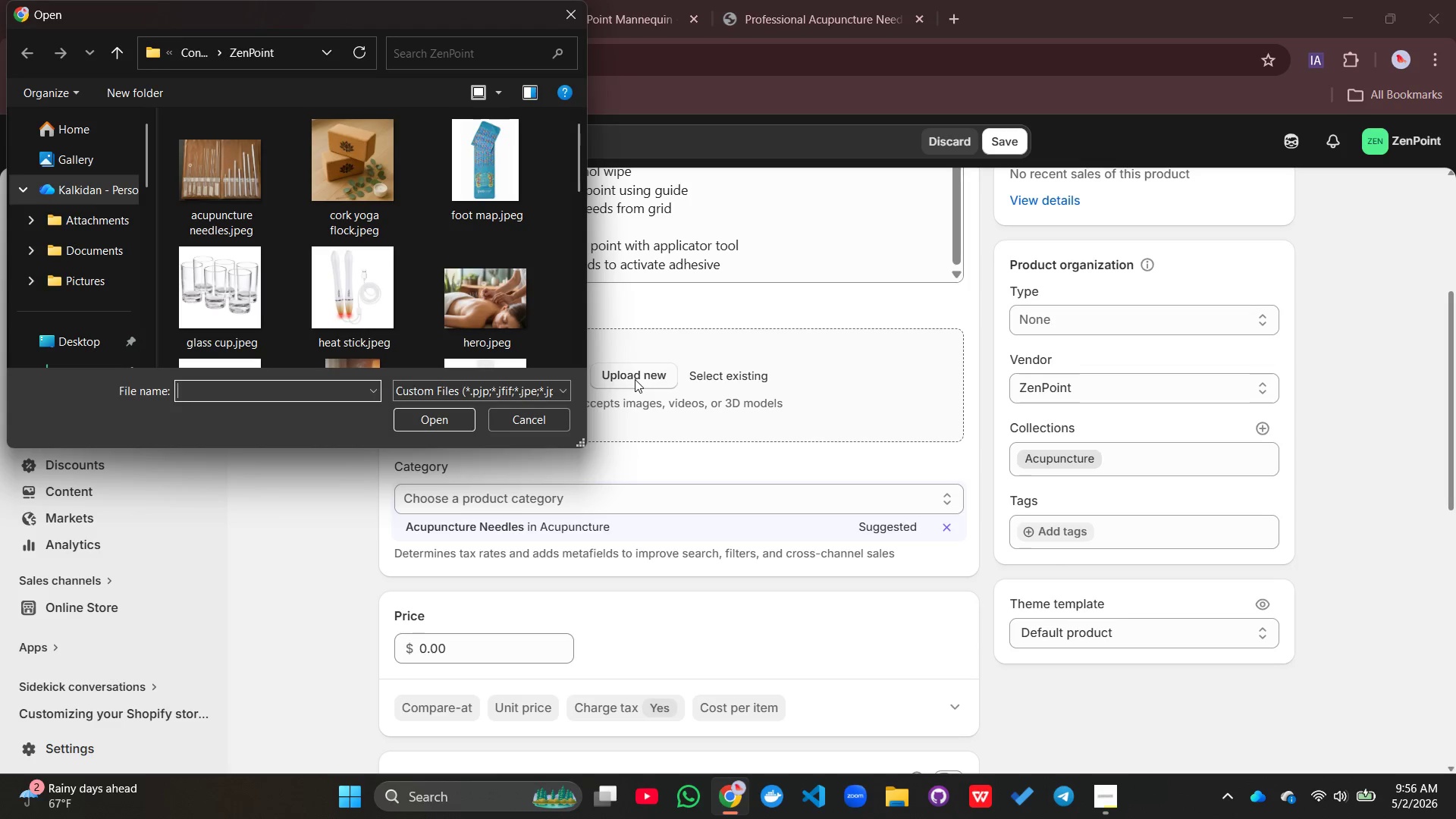 
scroll: coordinate [422, 274], scroll_direction: down, amount: 10.0
 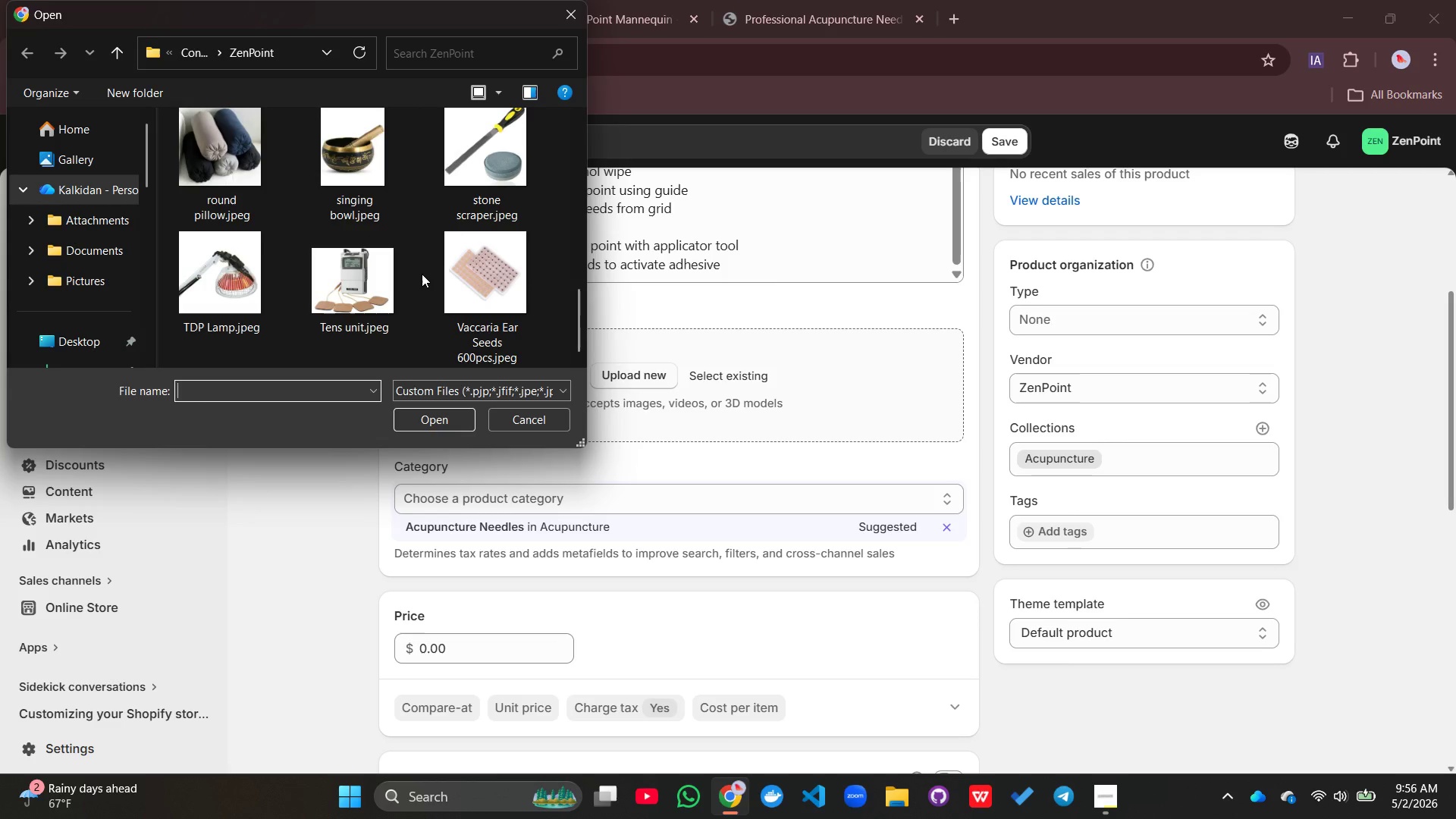 
scroll: coordinate [422, 274], scroll_direction: none, amount: 0.0
 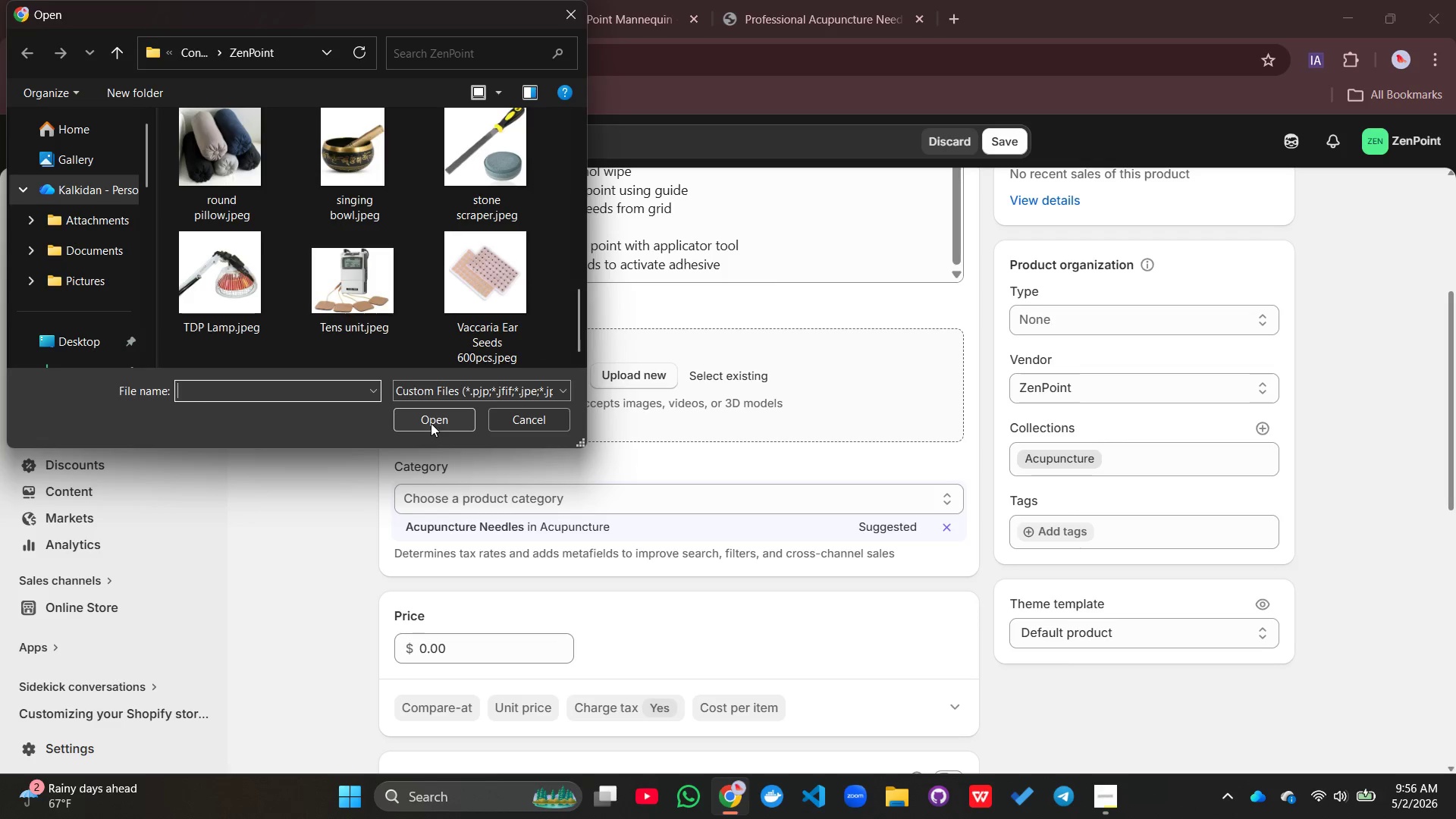 
left_click([431, 423])
 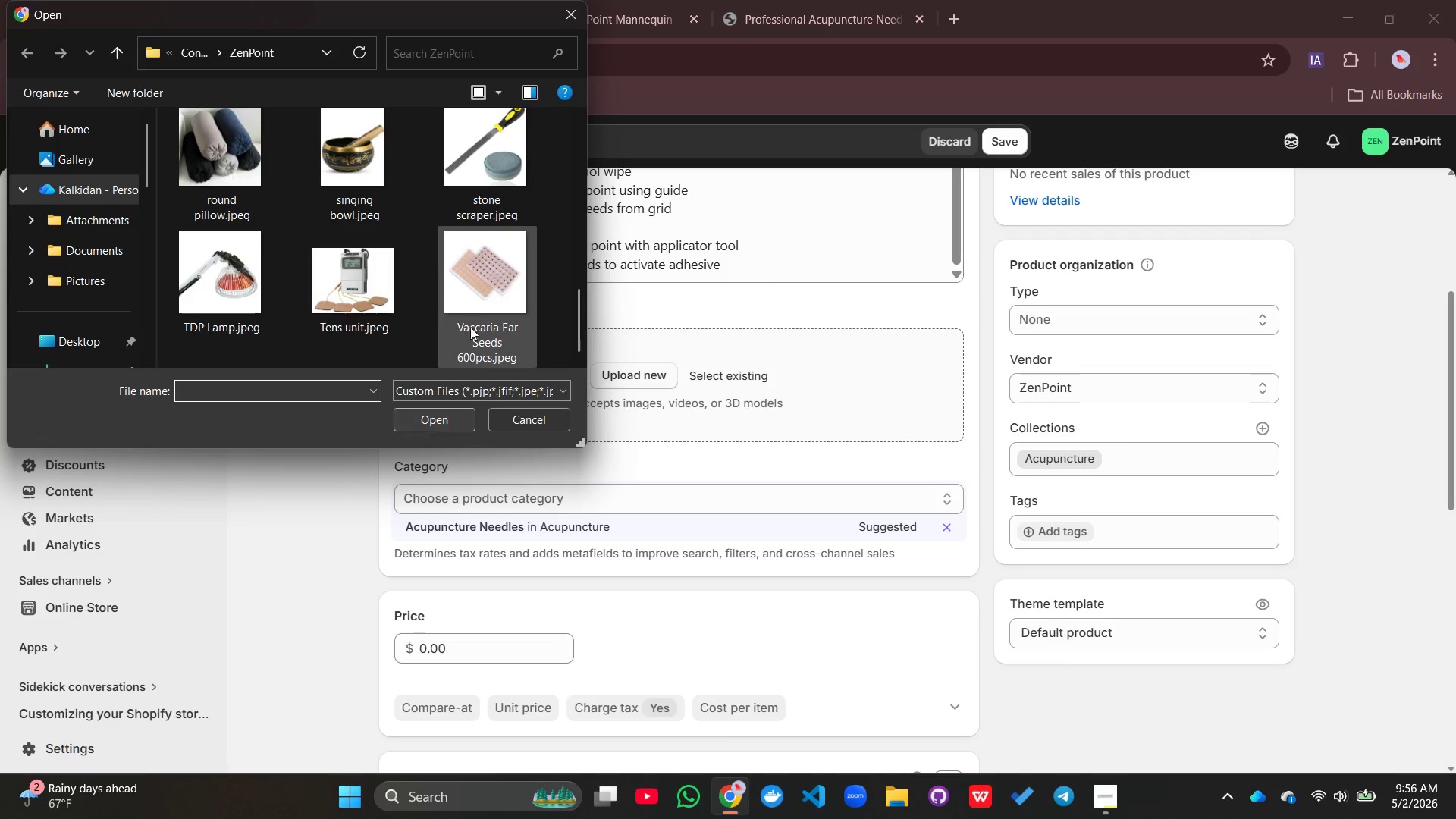 
left_click([475, 301])
 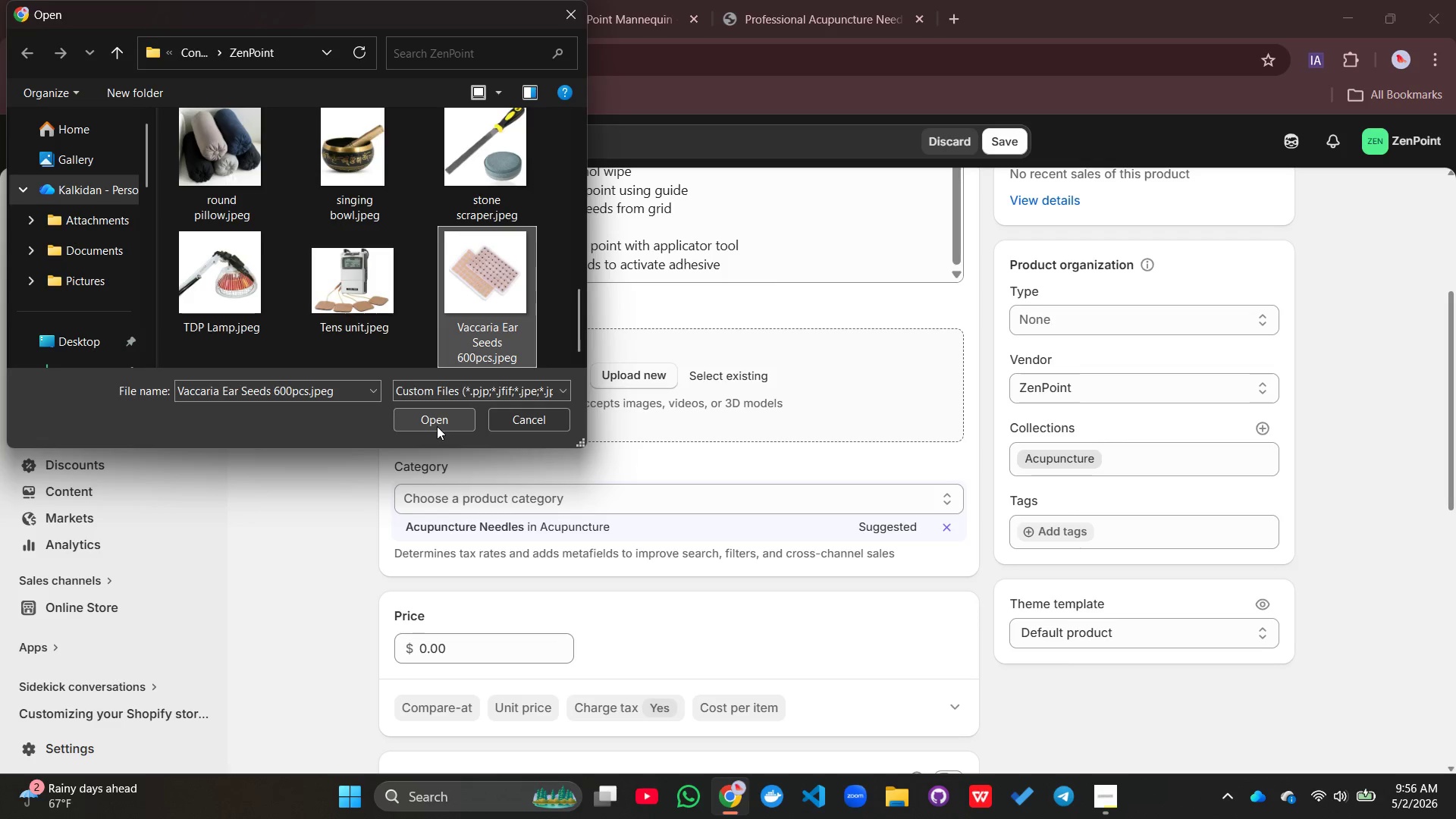 
left_click([437, 426])
 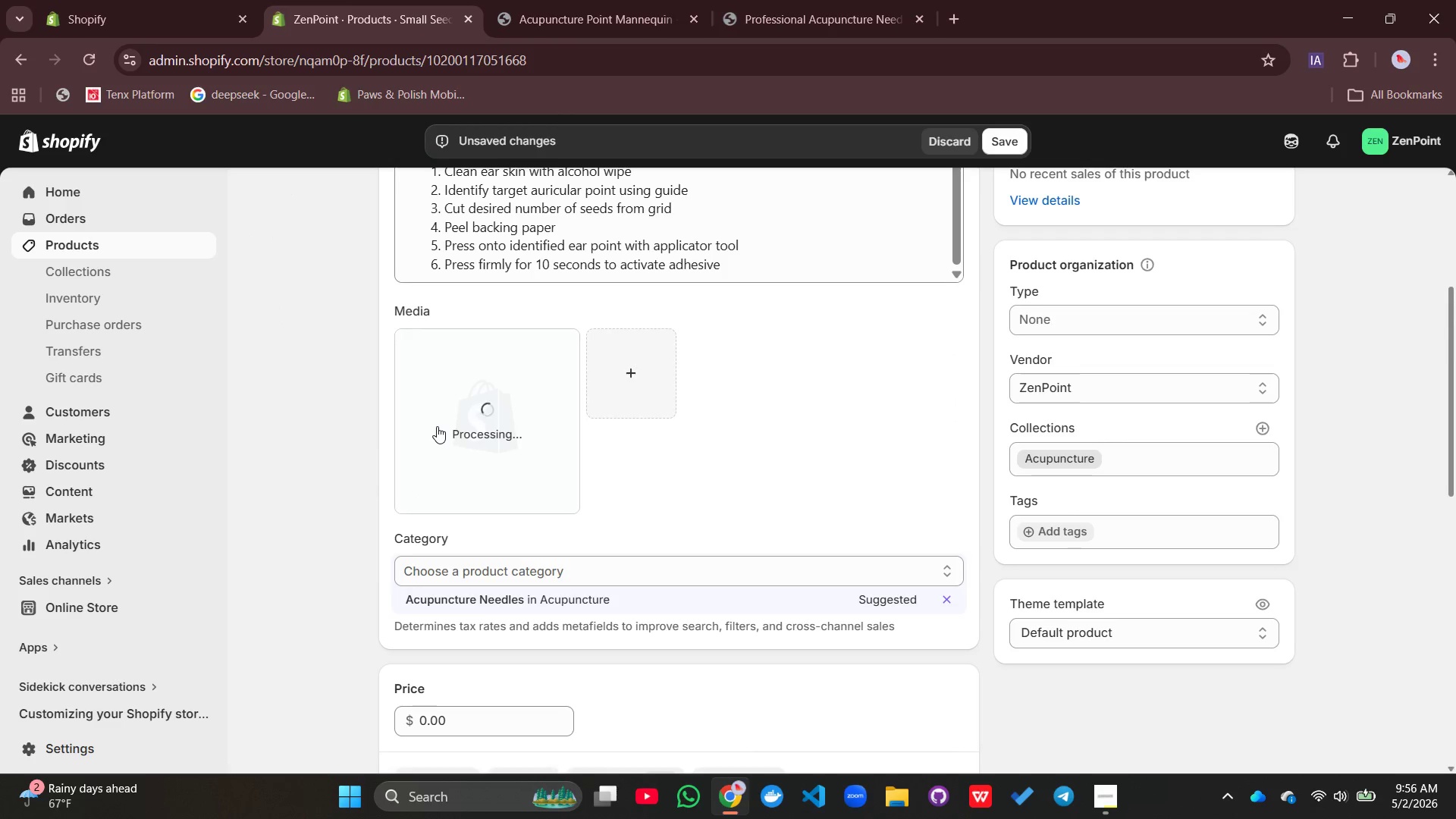 
wait(8.31)
 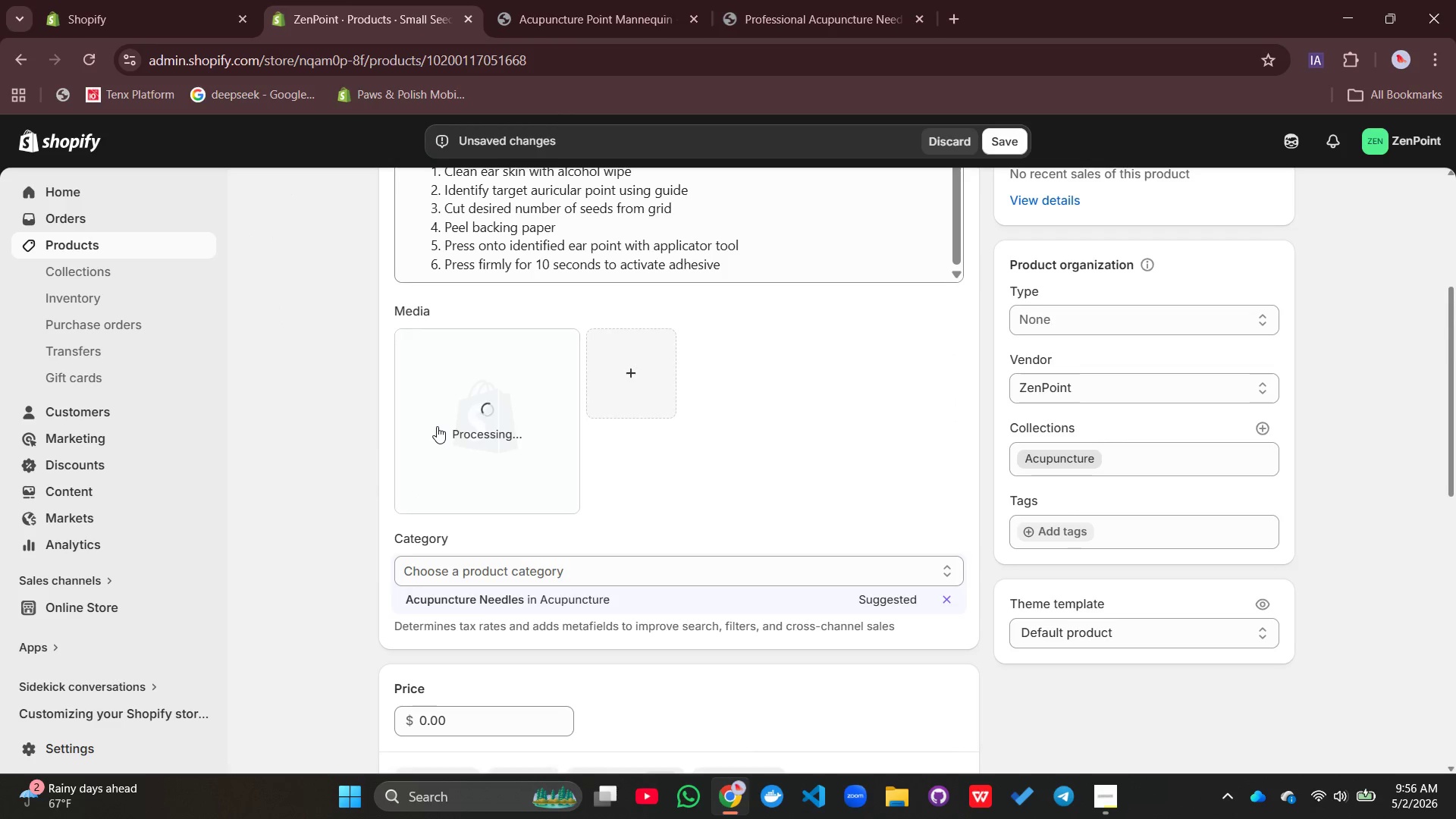 
left_click([468, 431])
 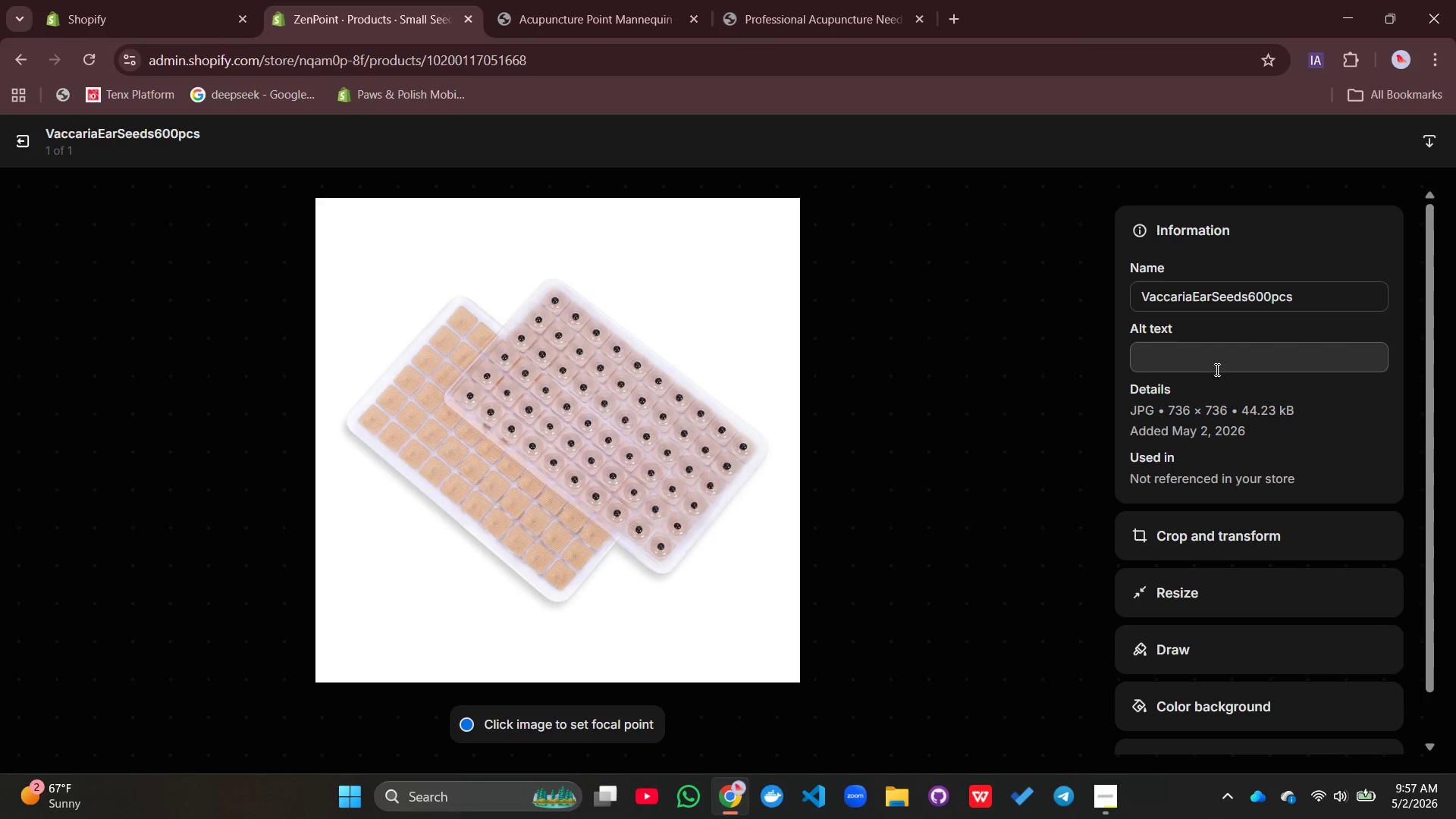 
left_click([1203, 359])
 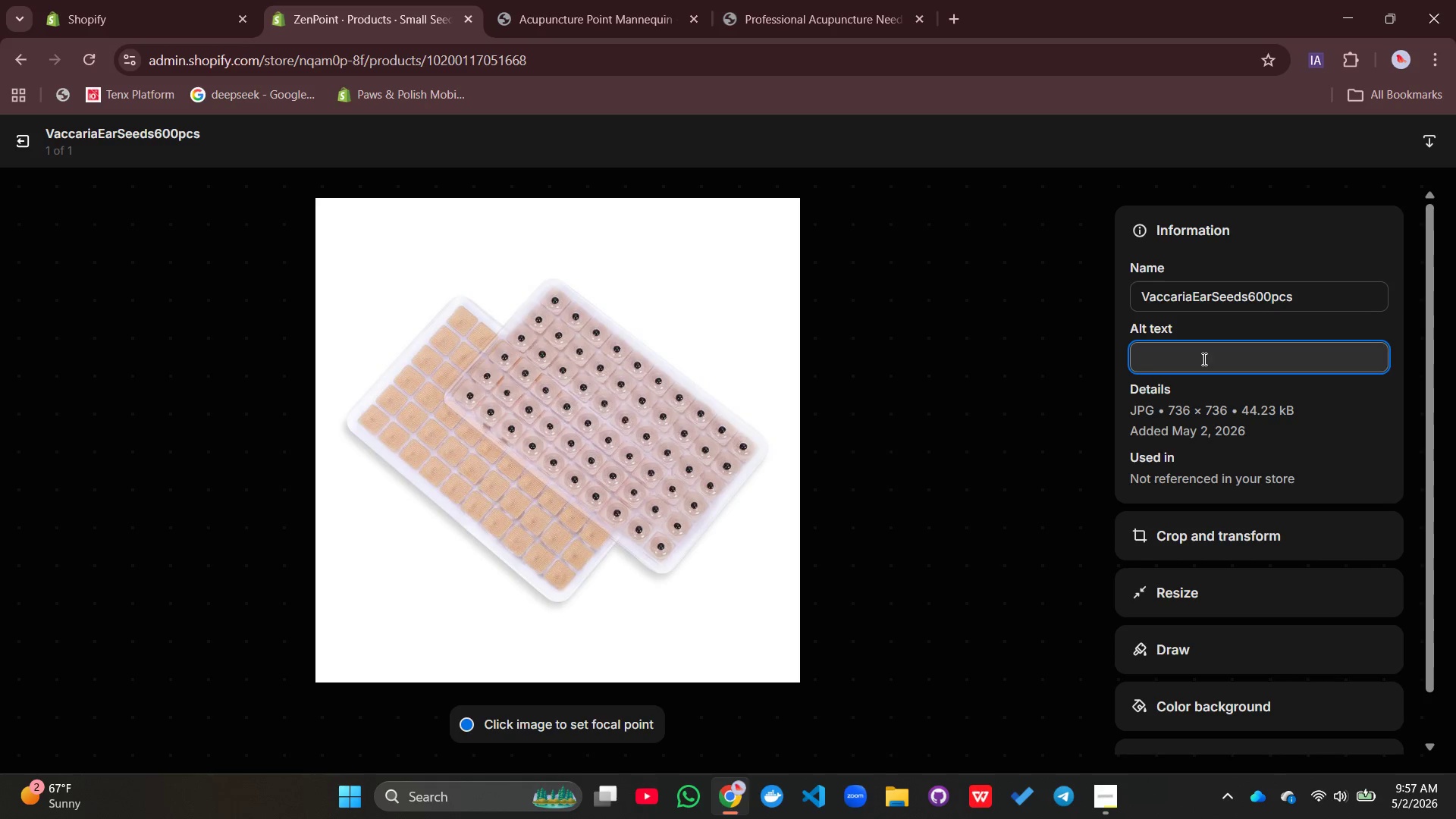 
wait(7.31)
 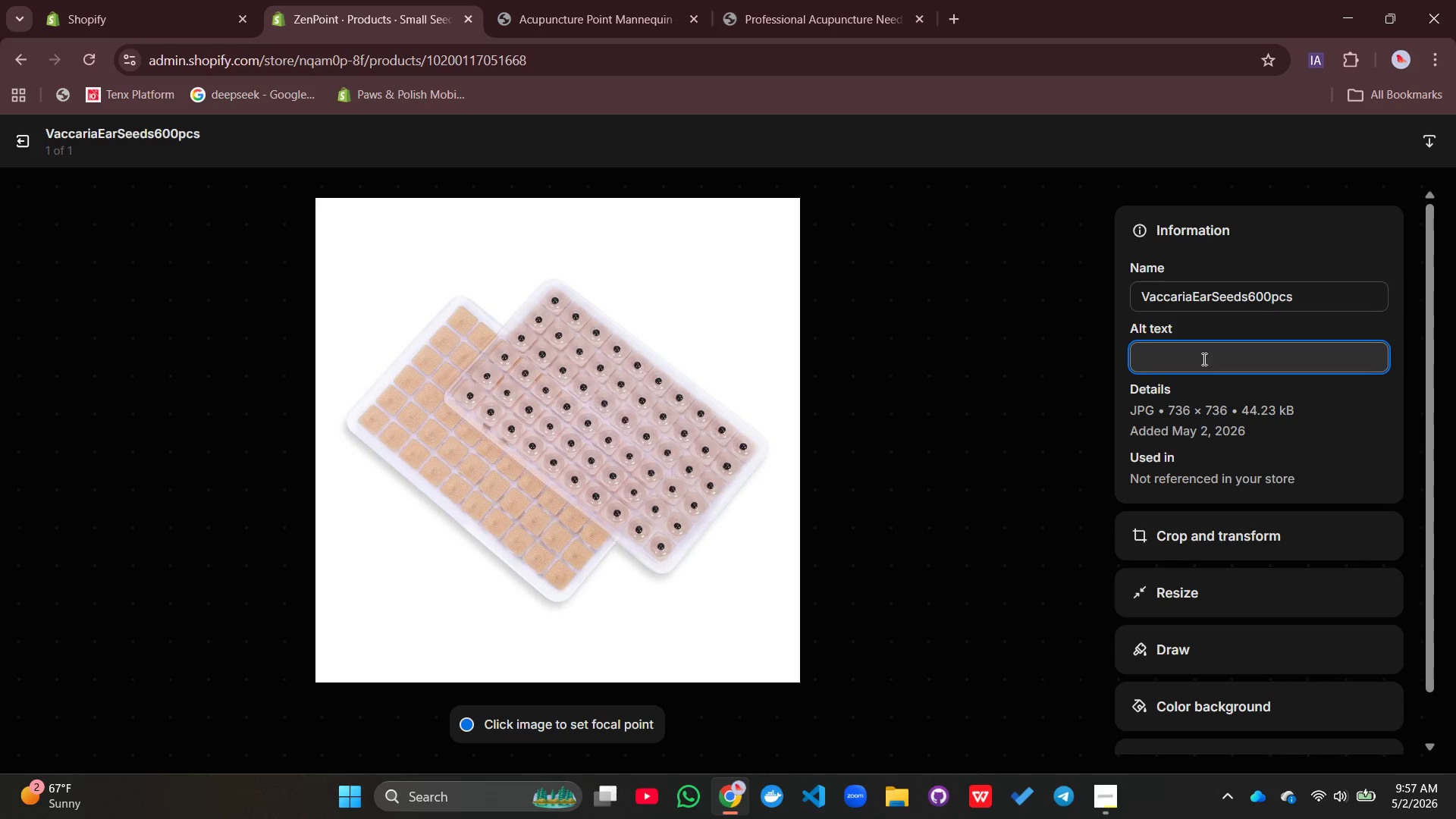 
type(sheet of ear seeds on hypoallergenic tape for ear acupuncture.)
 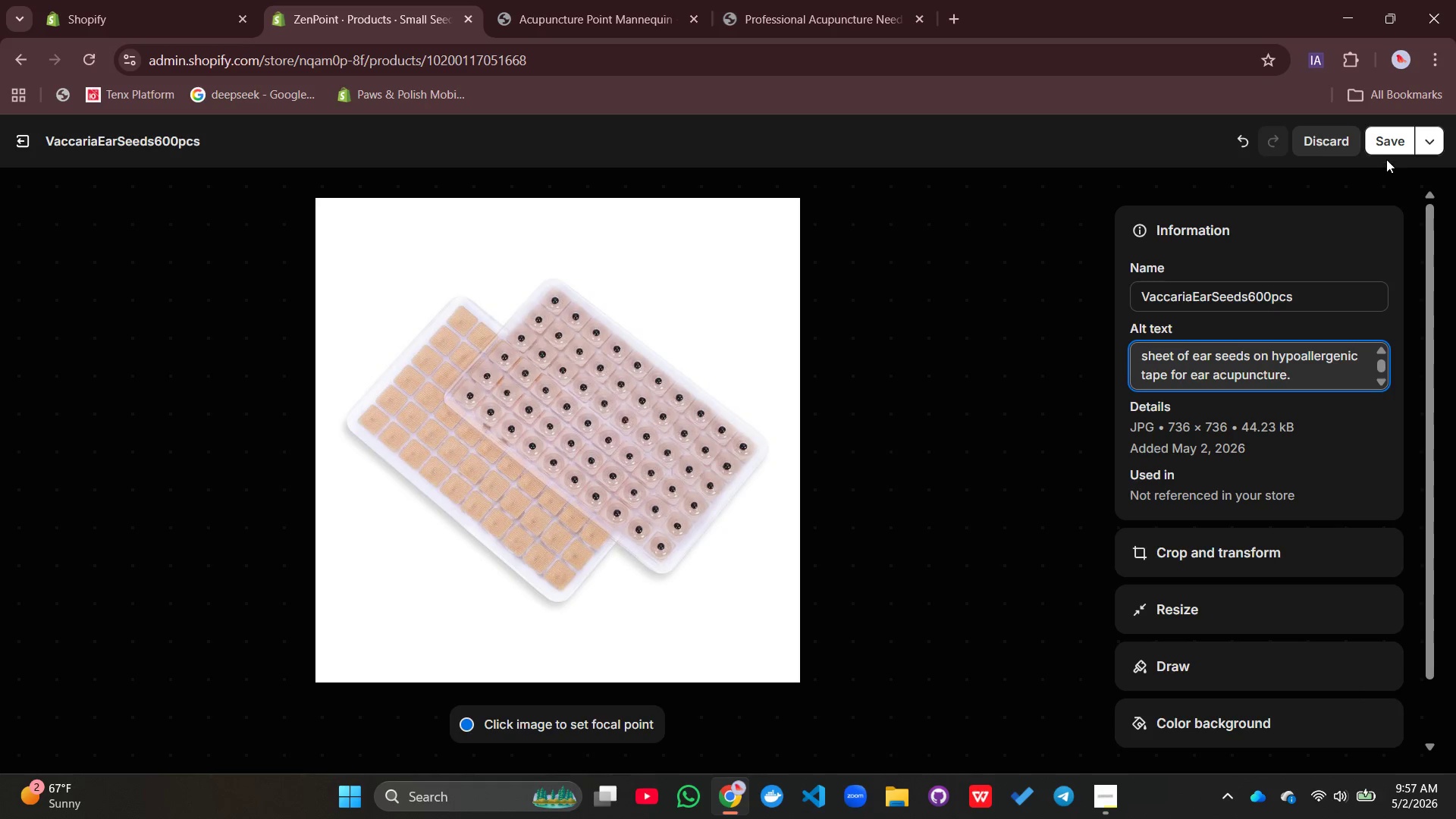 
left_click([1385, 157])
 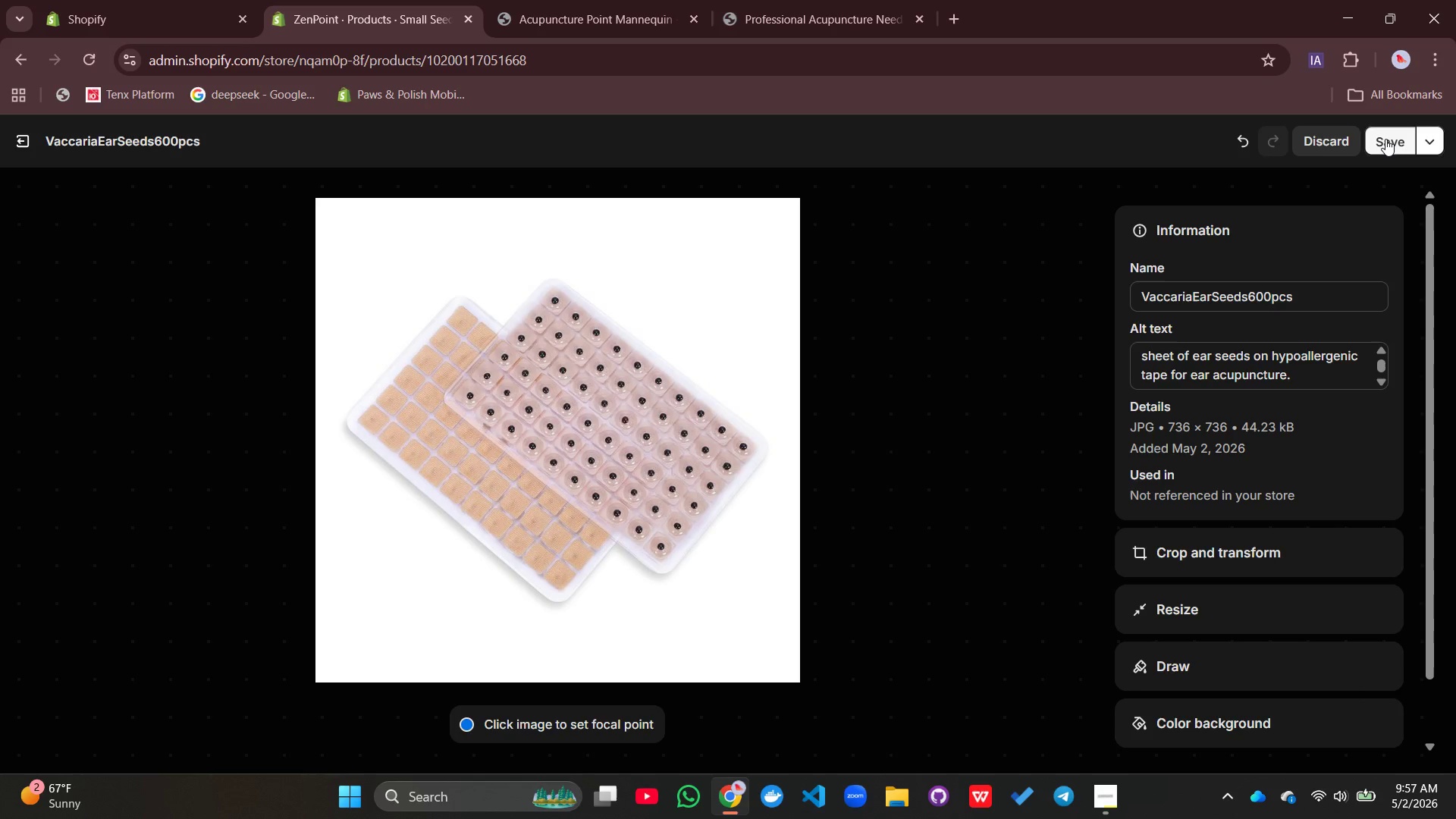 
left_click([1385, 139])
 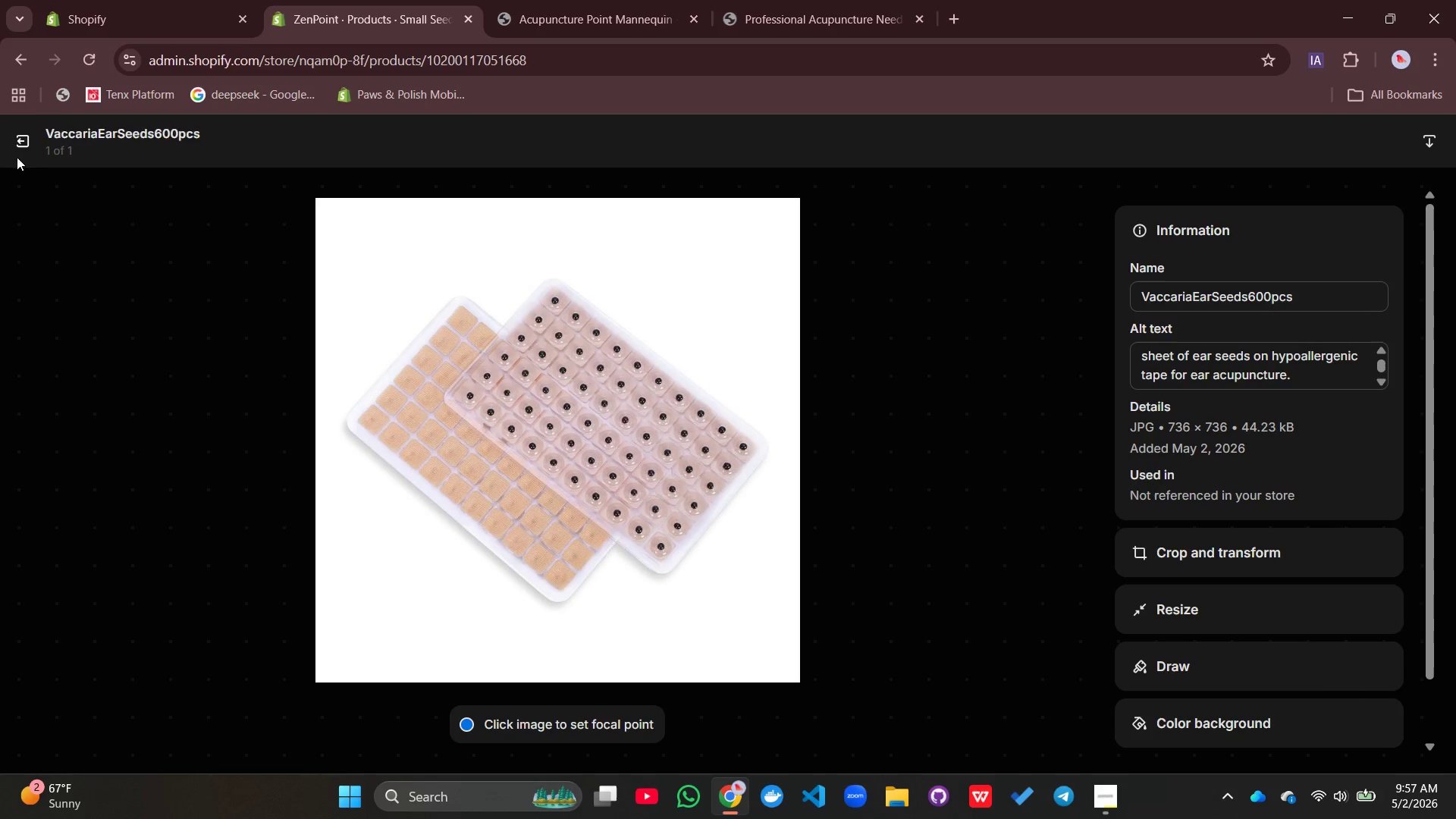 
left_click([17, 149])
 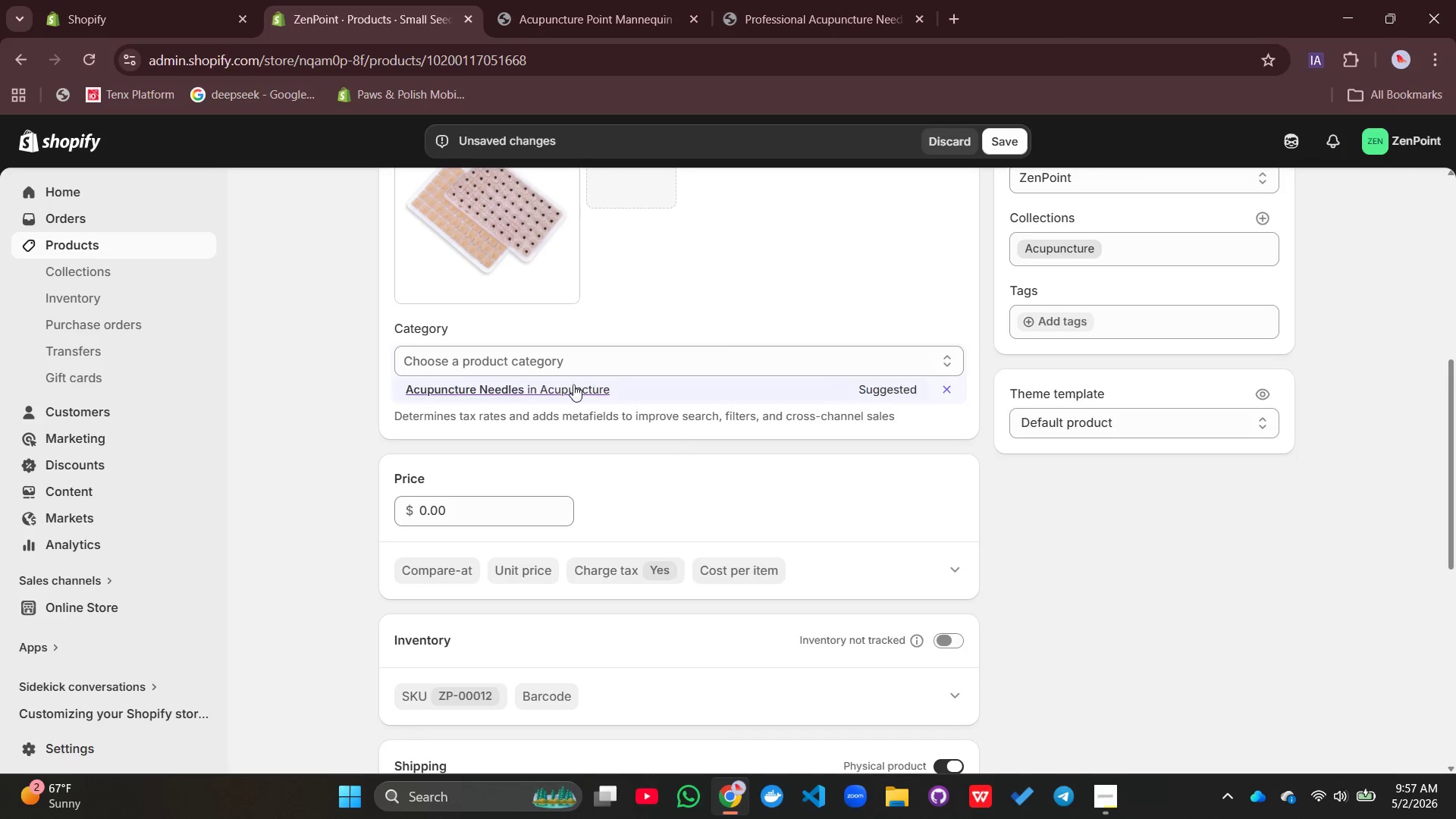 
left_click([515, 389])
 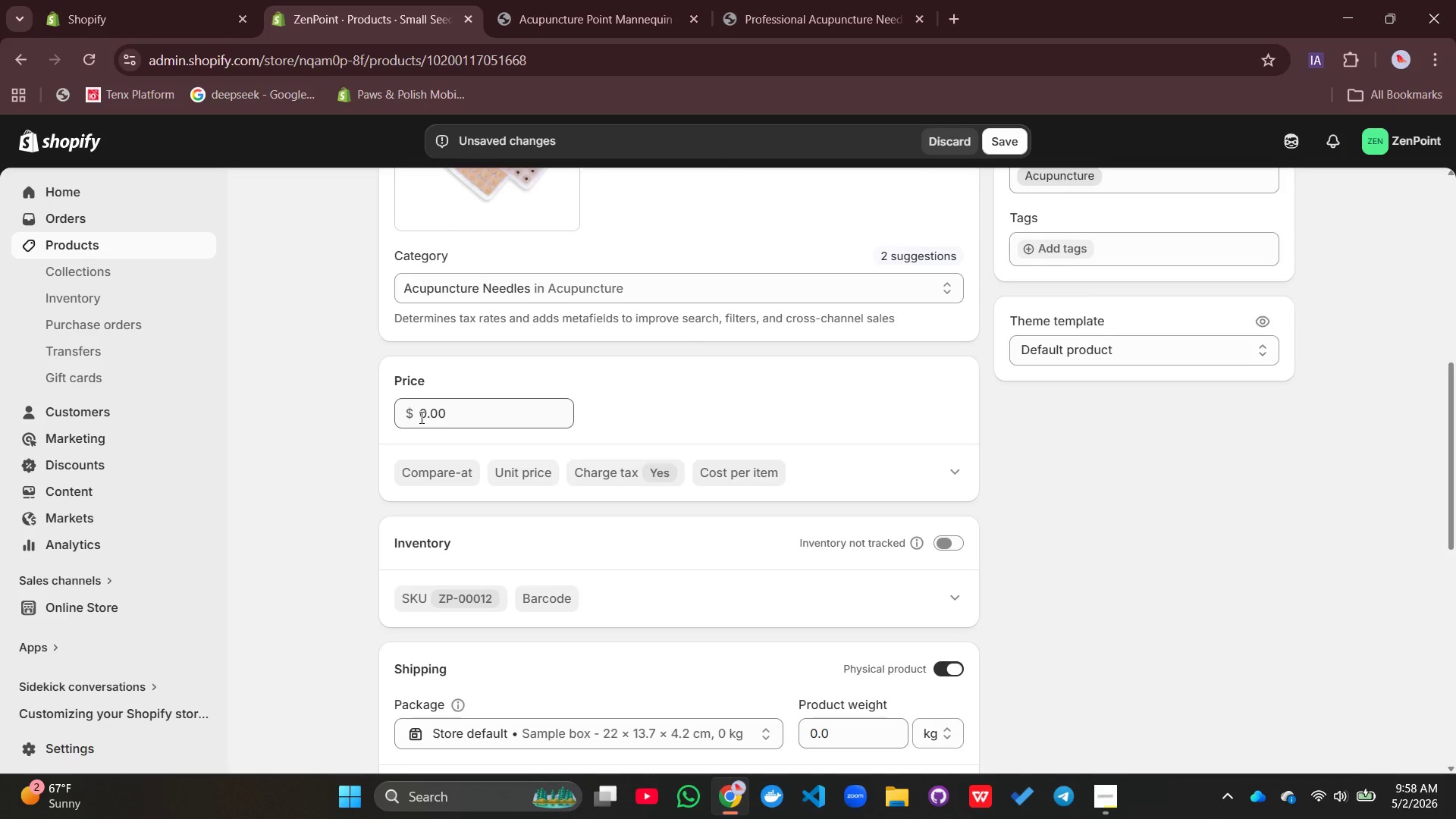 
wait(10.16)
 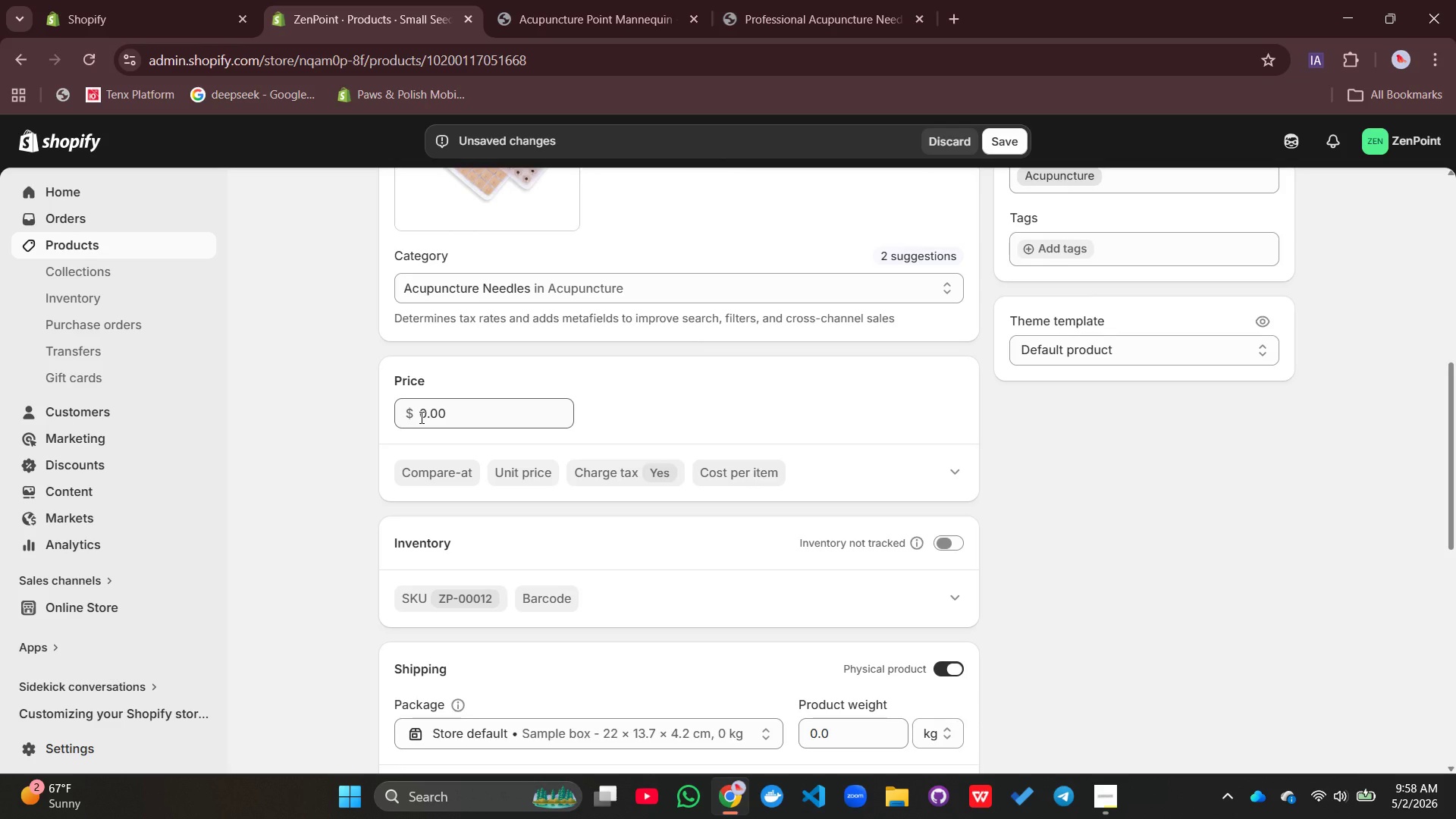 
double_click([444, 416])
 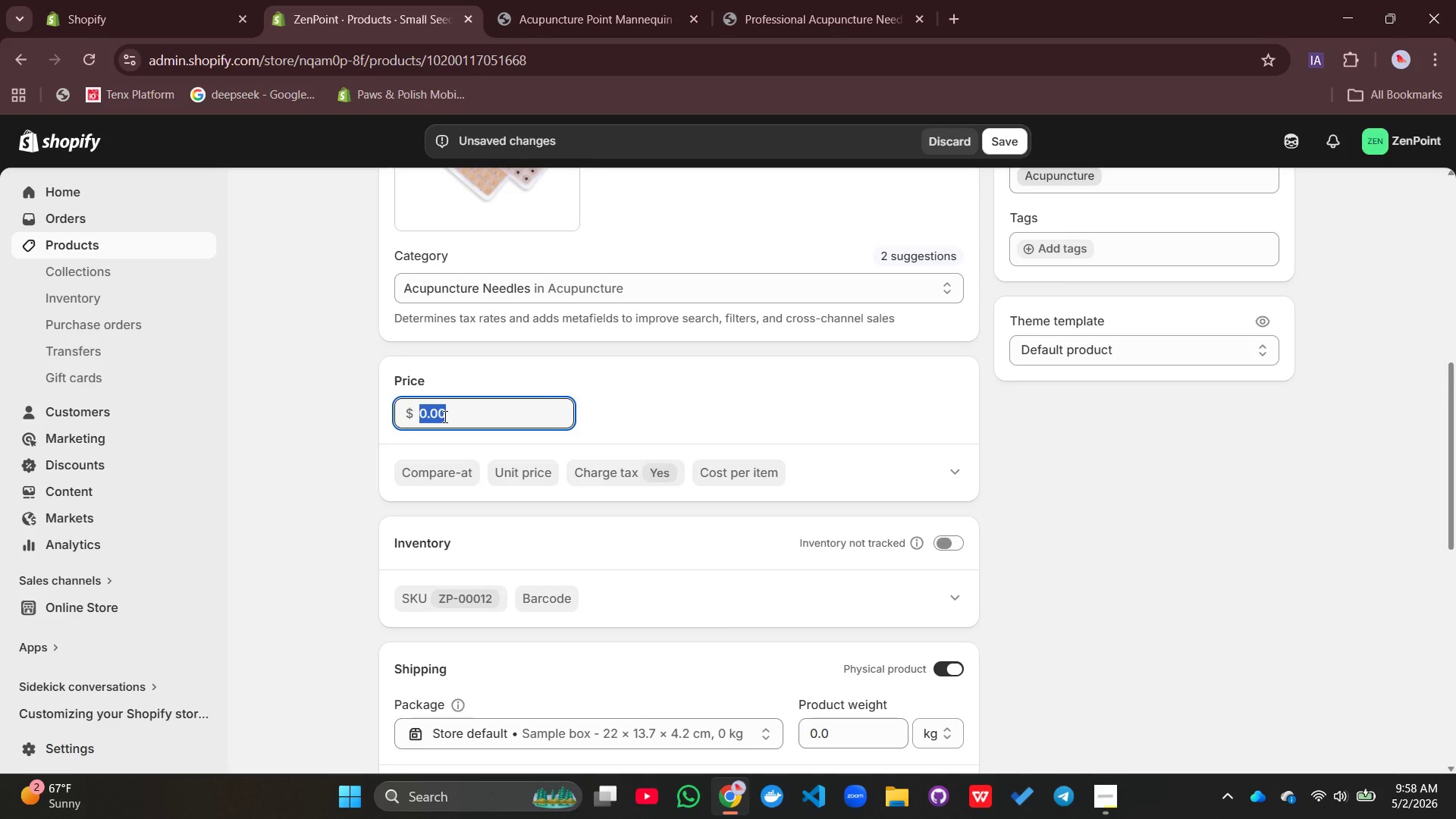 
triple_click([444, 416])
 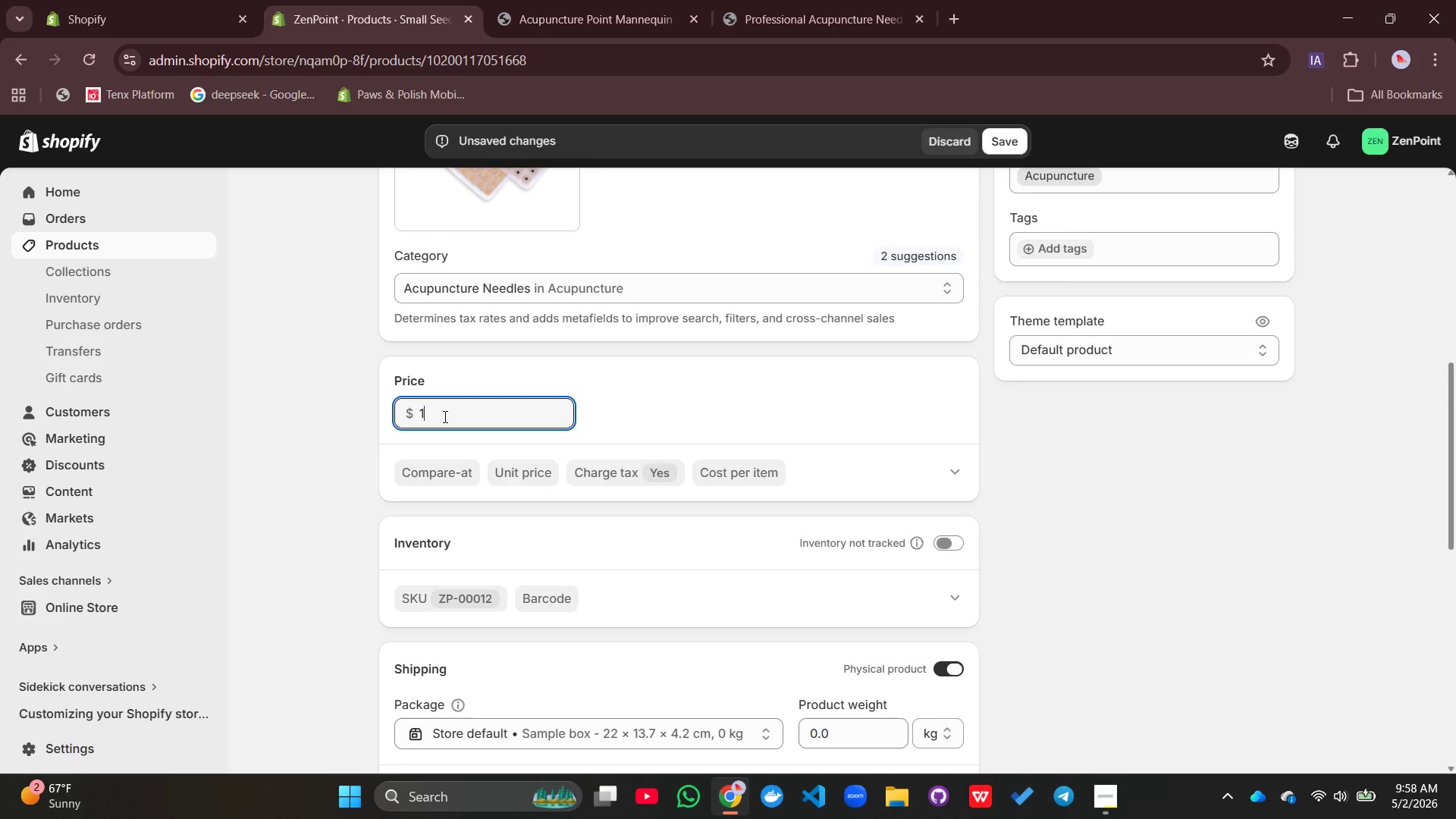 
type(12.99)
 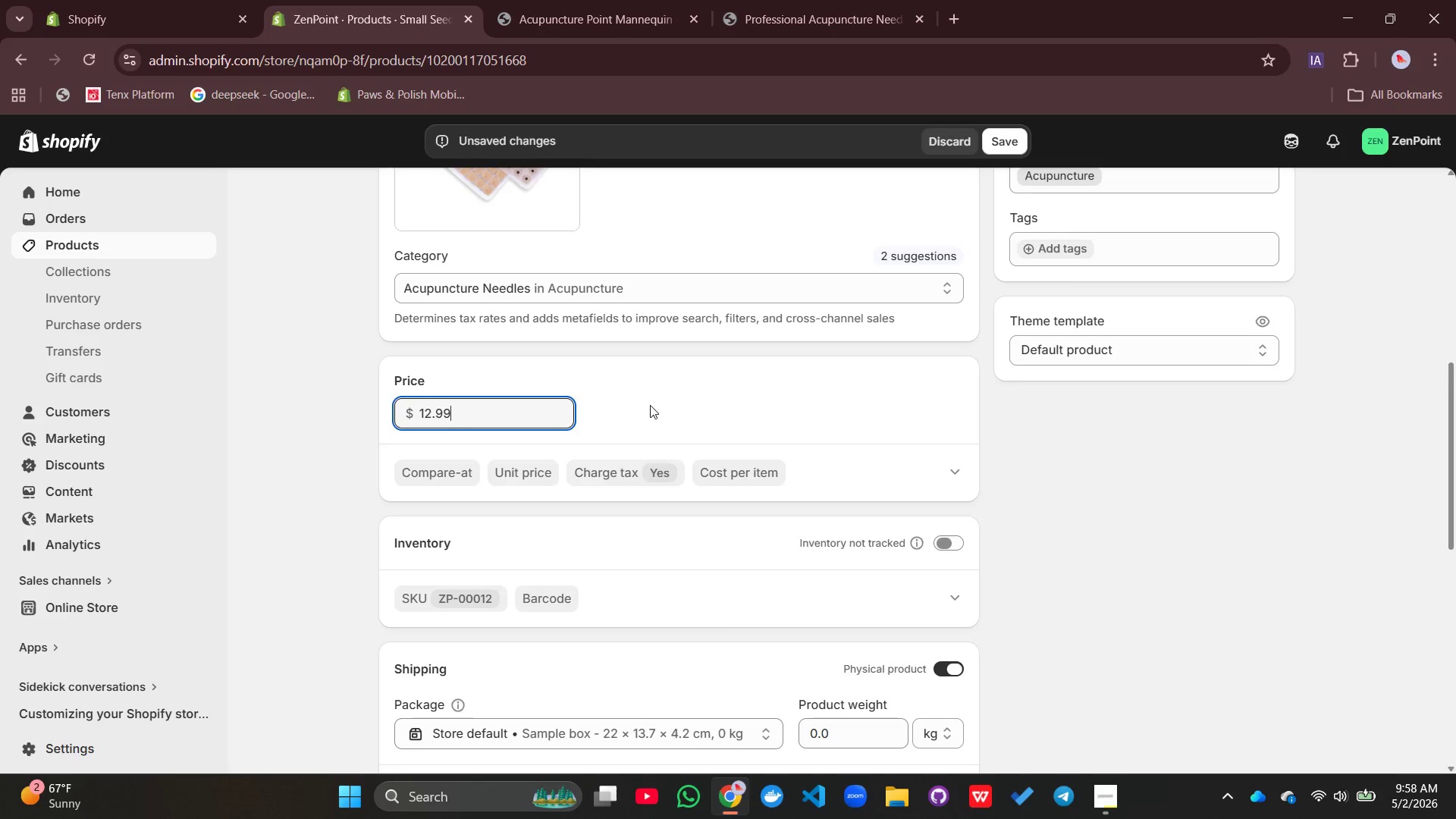 
left_click([650, 405])
 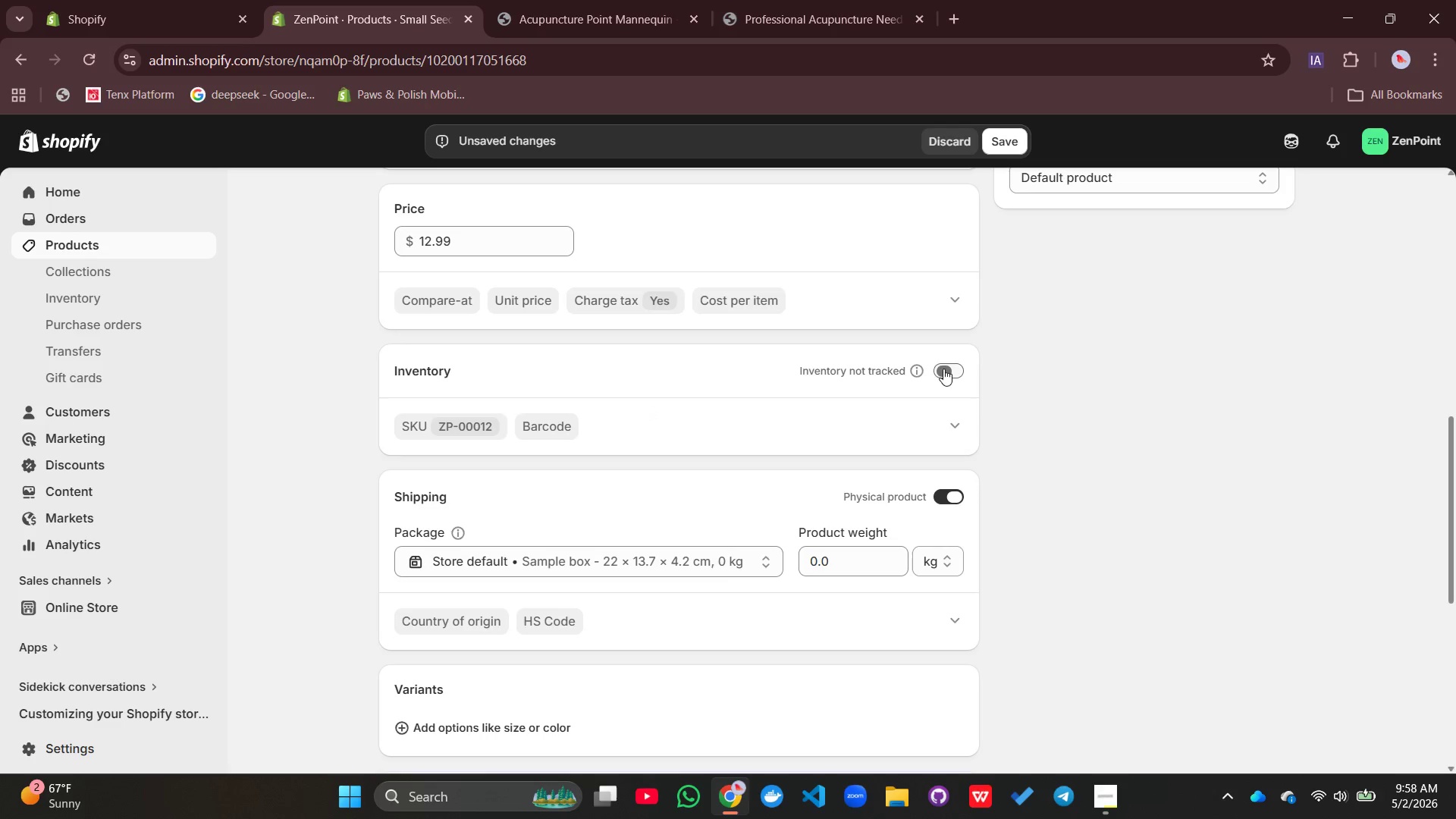 
left_click([944, 371])
 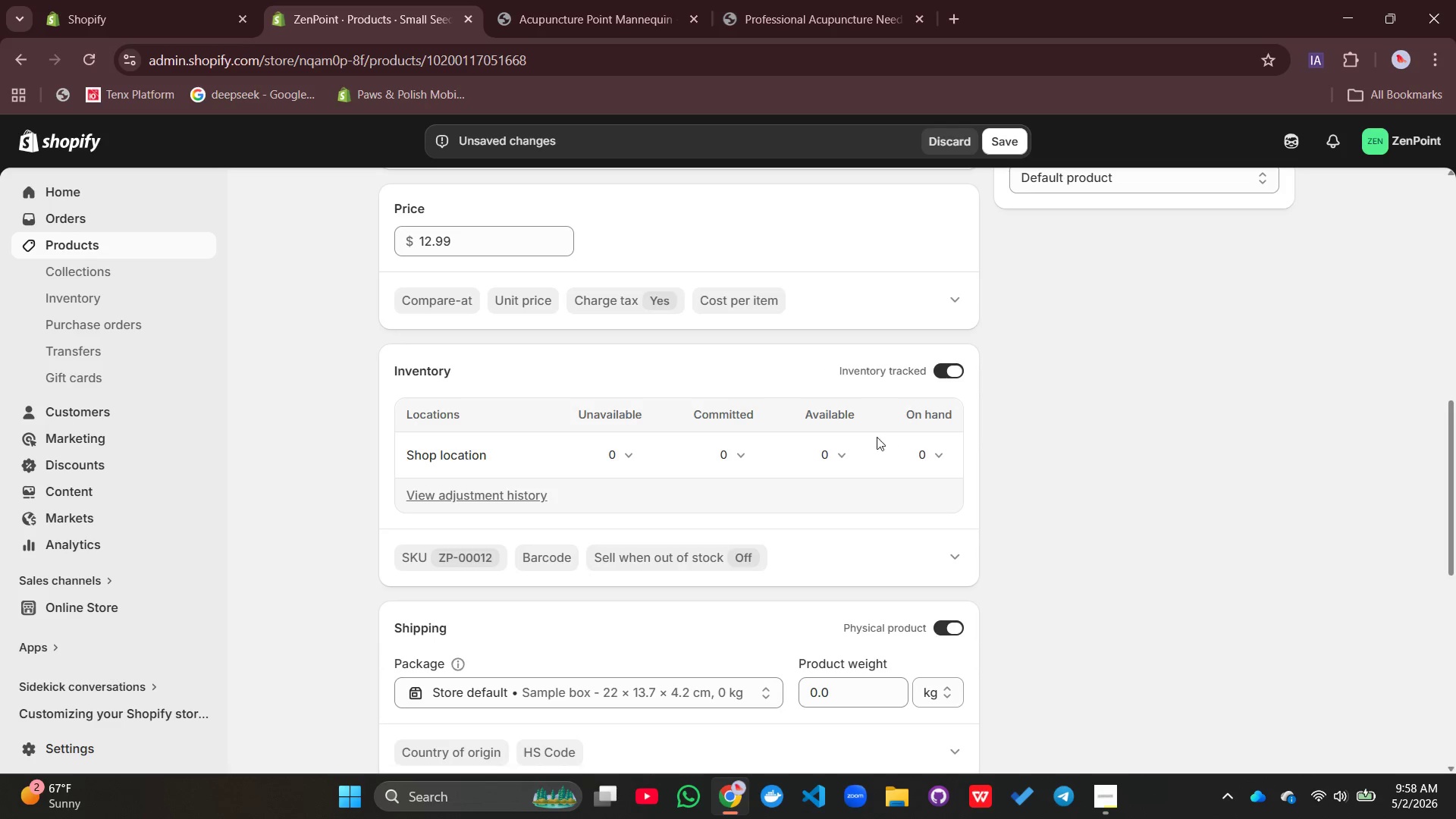 
left_click([836, 450])
 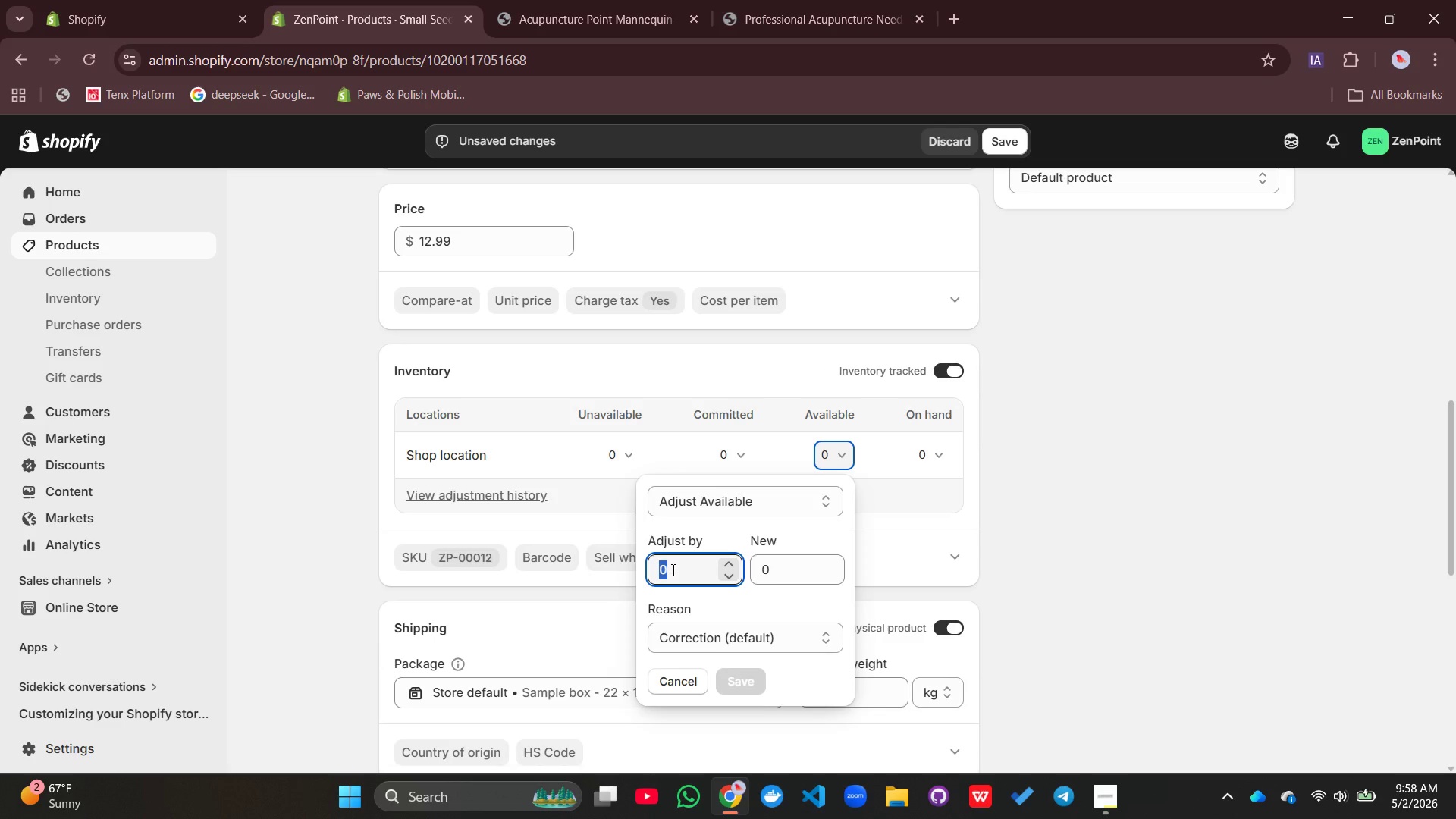 
type(350)
 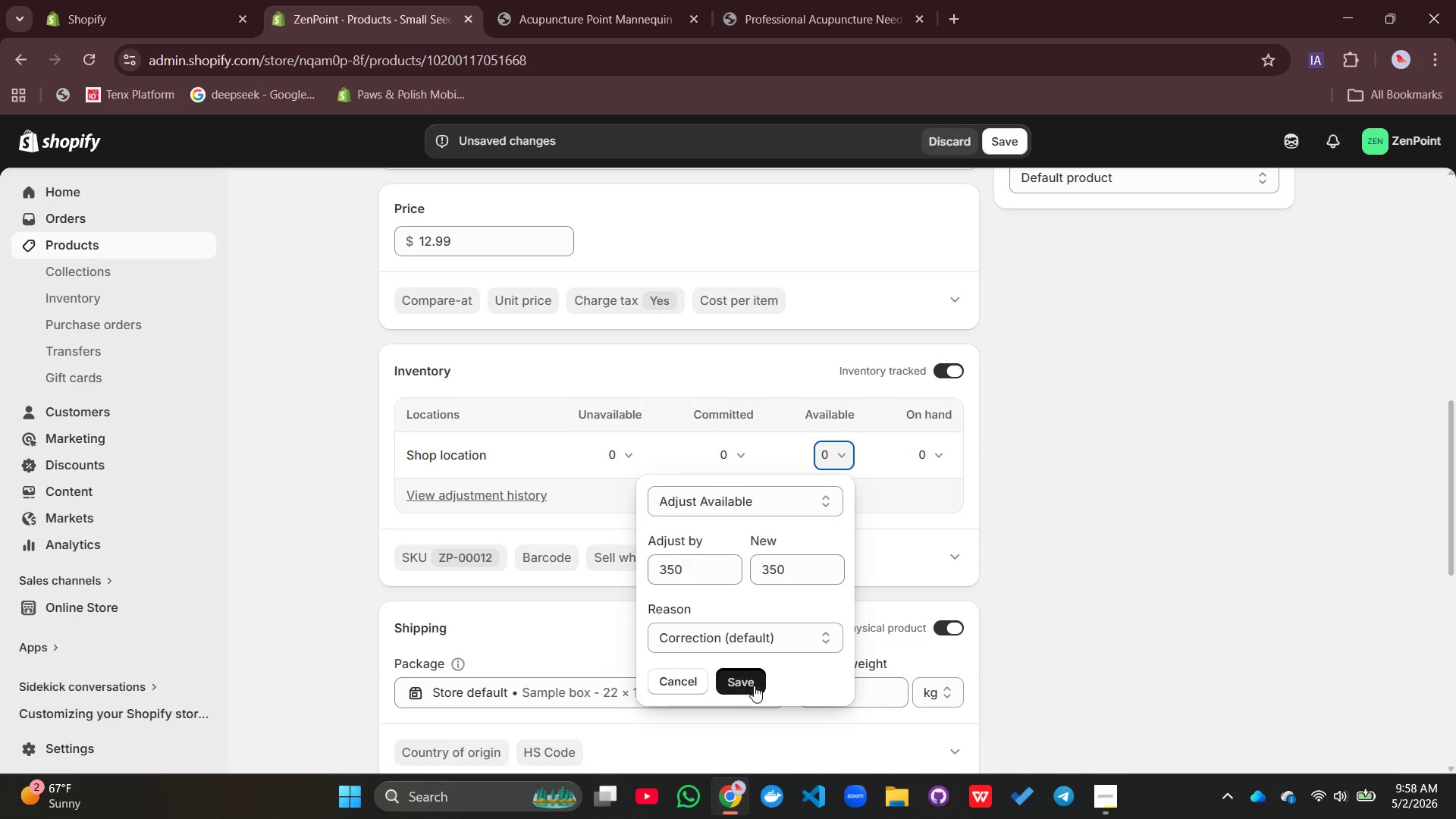 
left_click([754, 686])
 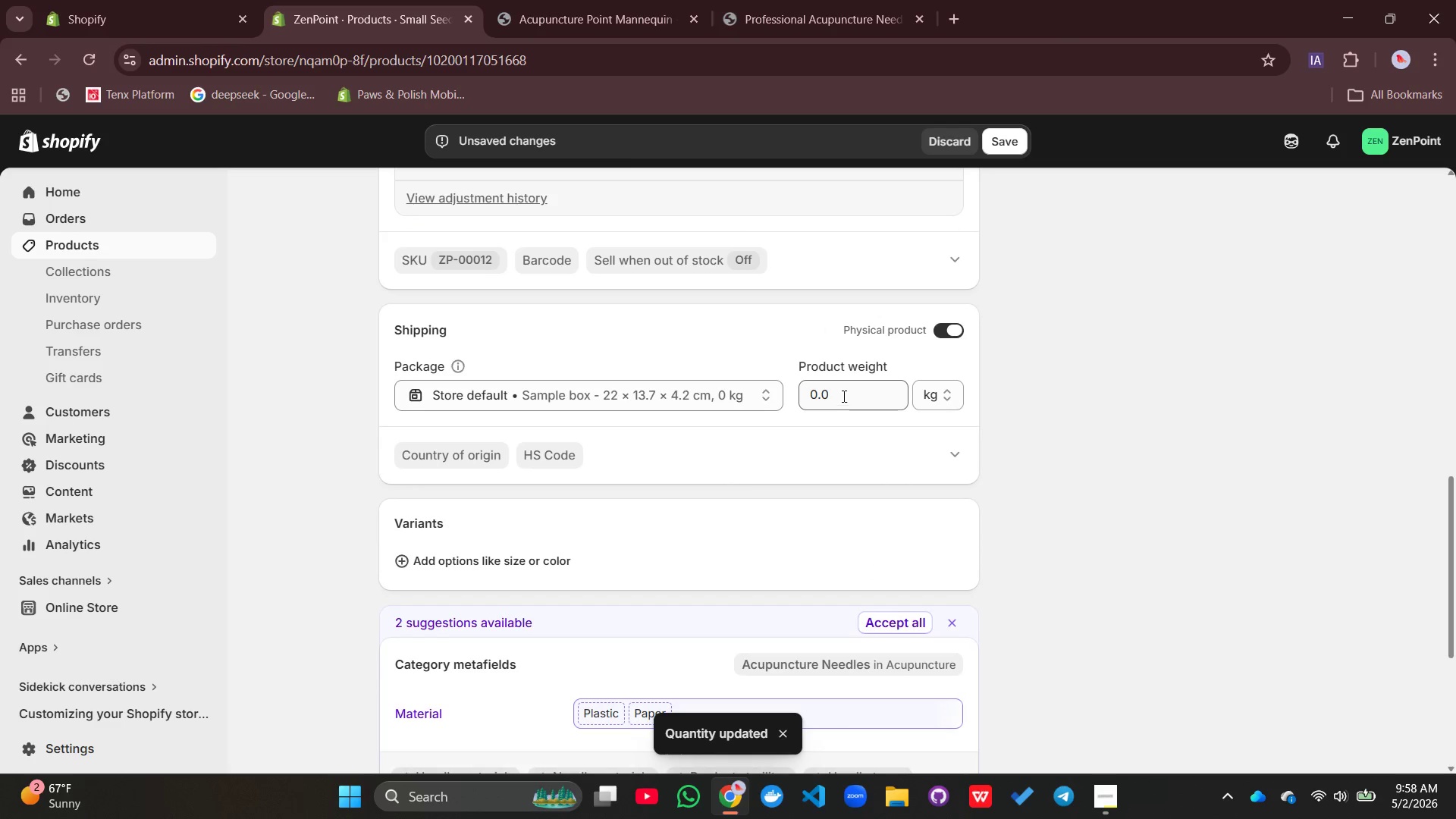 
left_click_drag(start_coordinate=[842, 393], to_coordinate=[788, 405])
 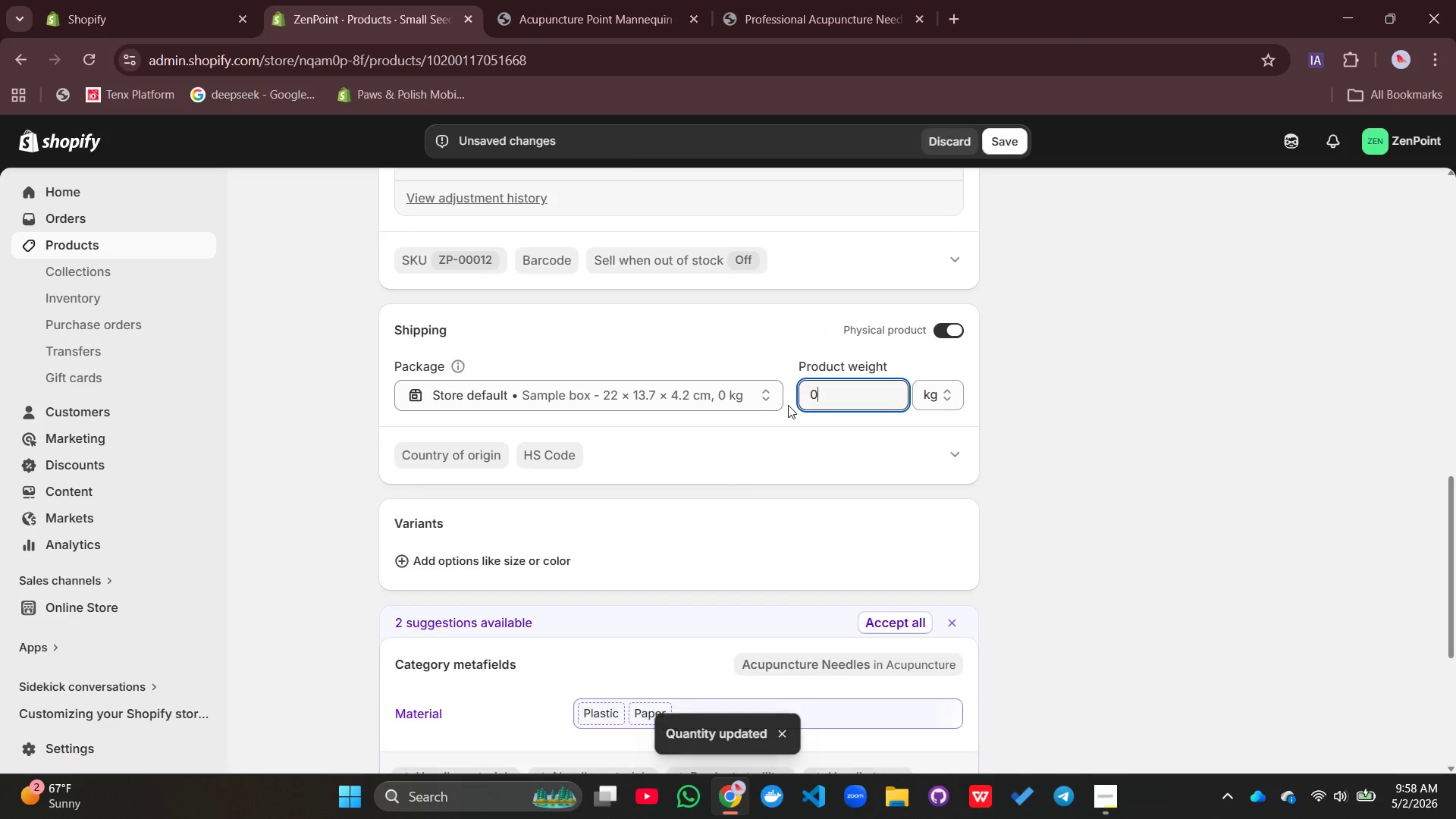 
key(0)
 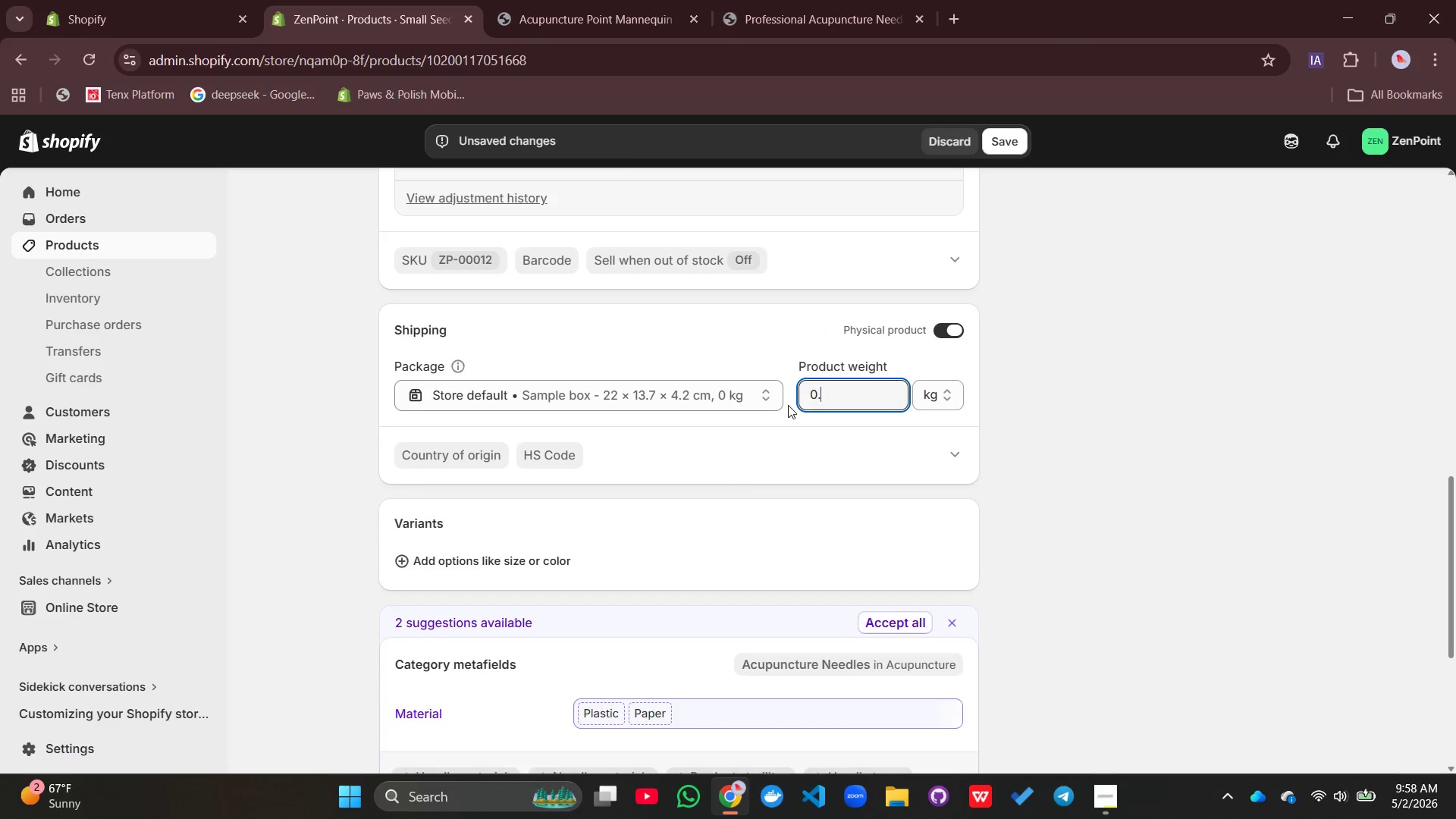 
key(Period)
 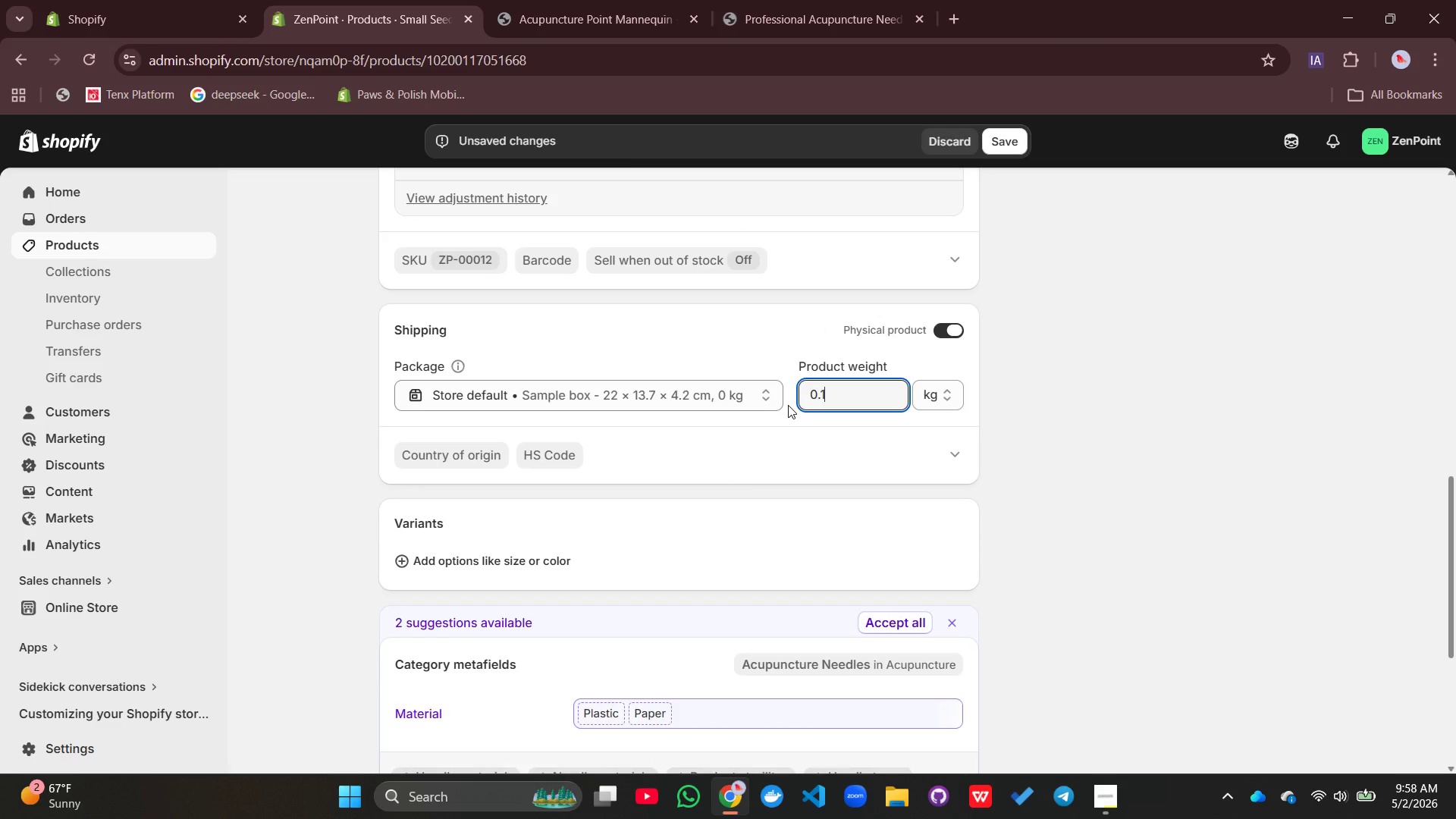 
key(1)
 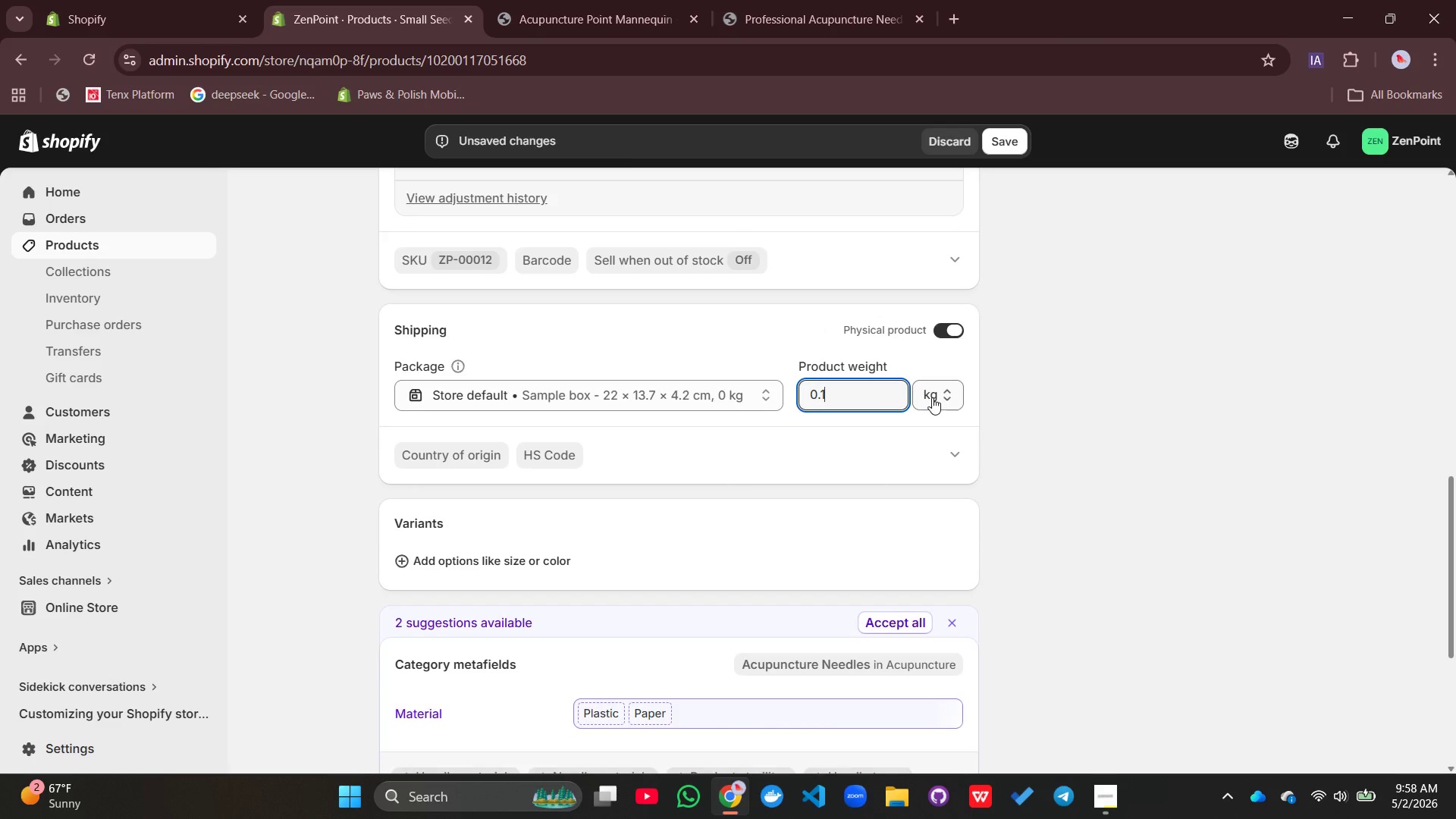 
left_click([932, 397])
 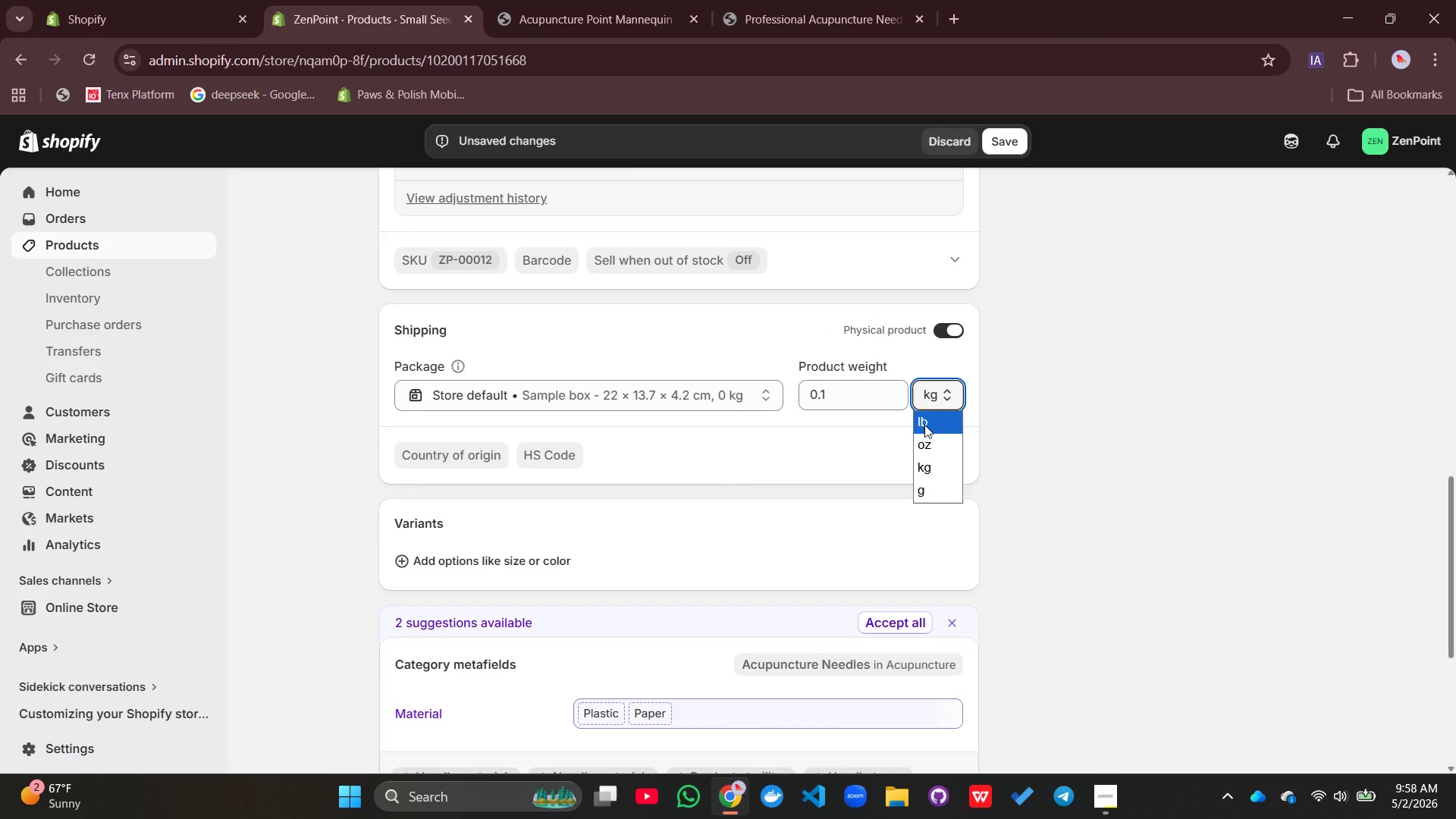 
left_click([924, 425])
 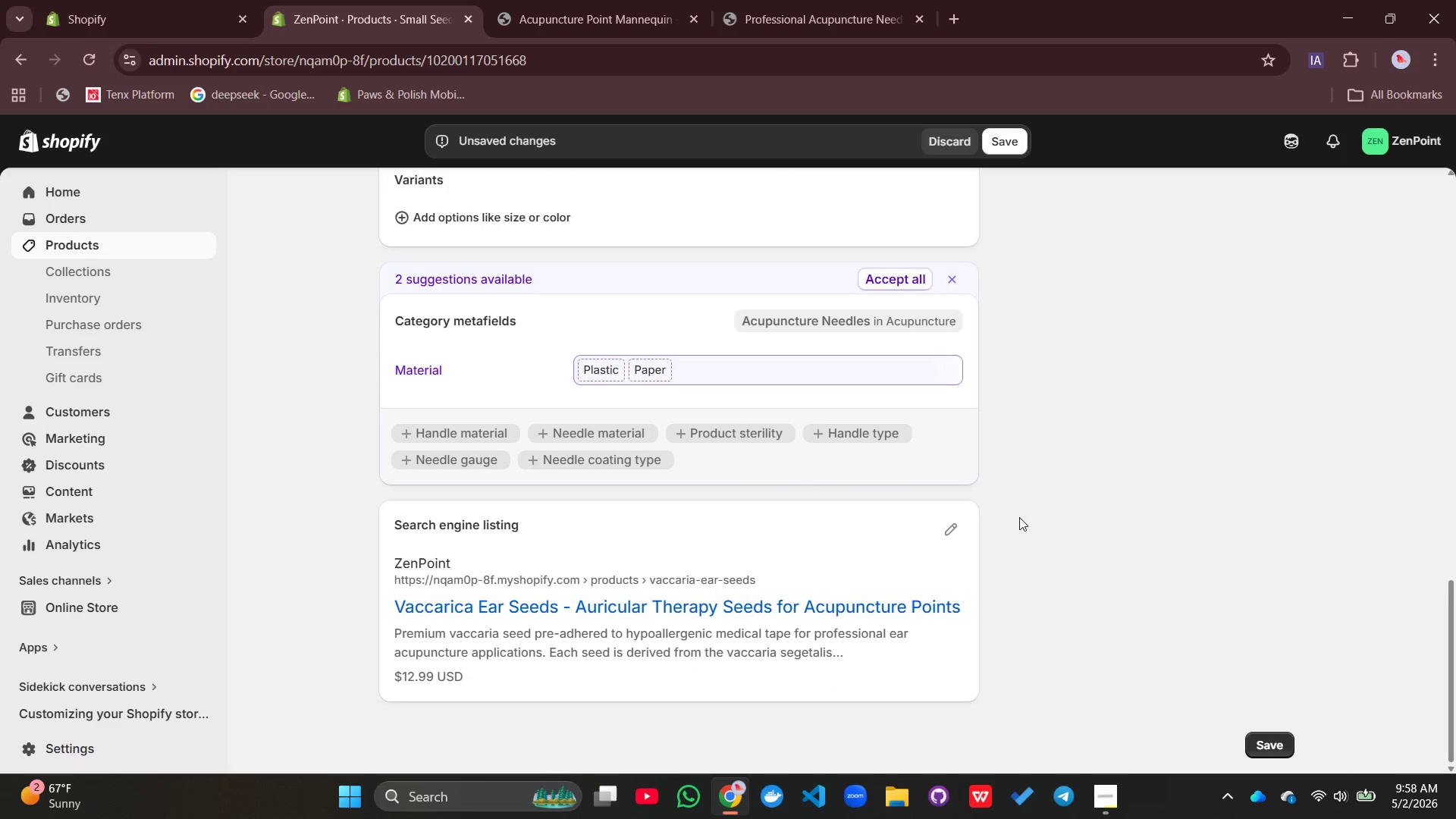 
left_click([962, 520])
 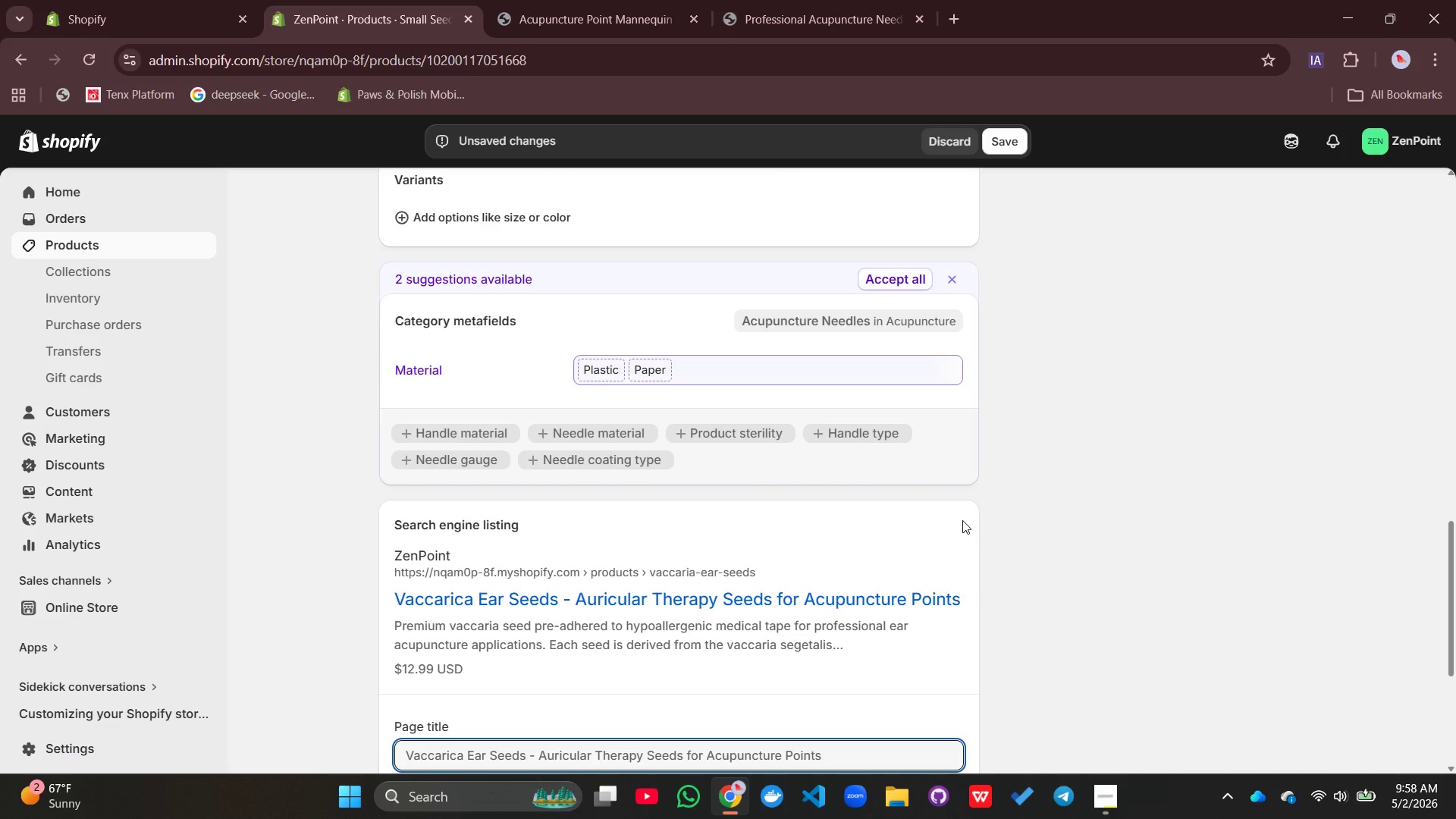 
wait(9.53)
 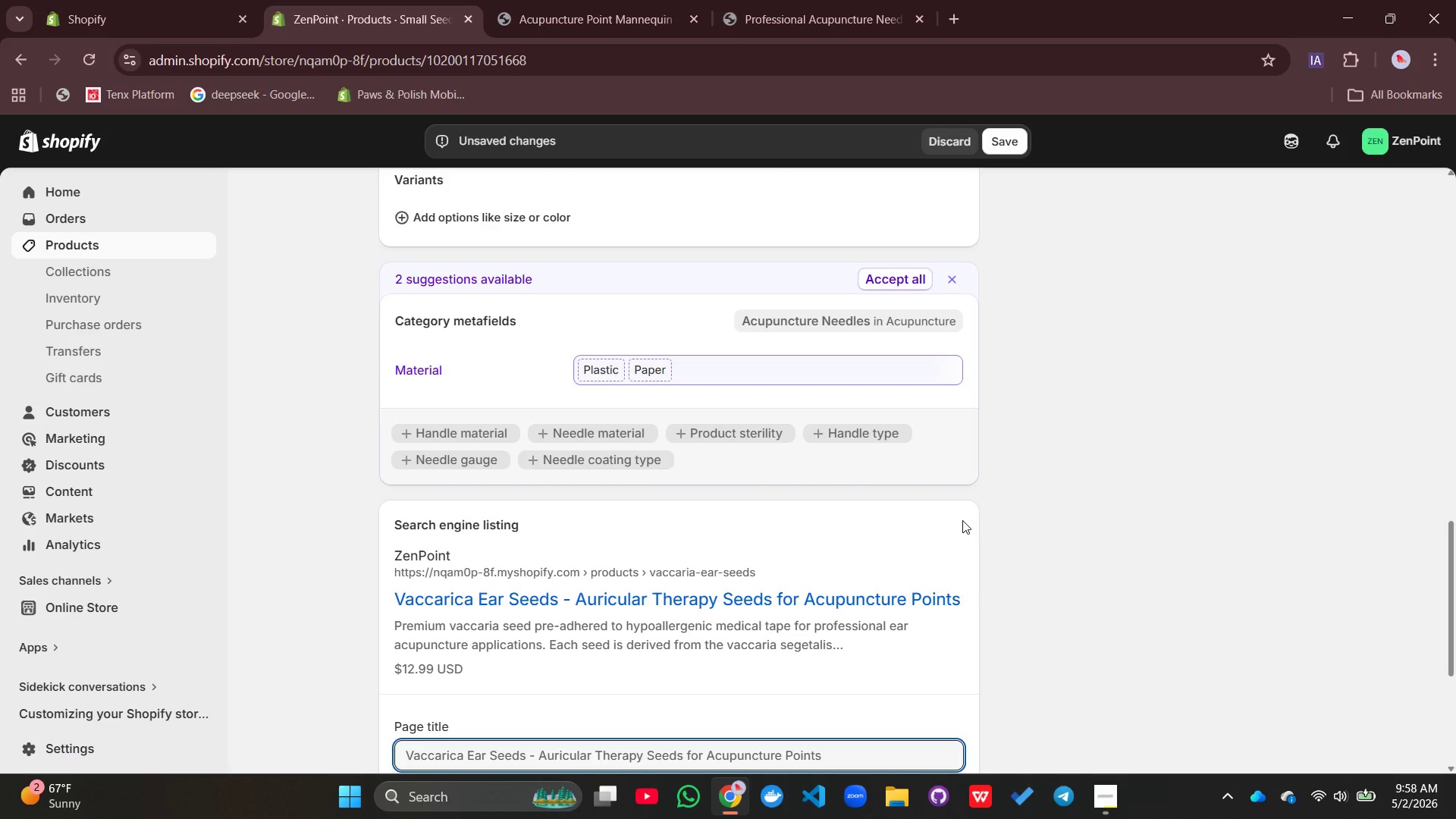 
left_click([862, 475])
 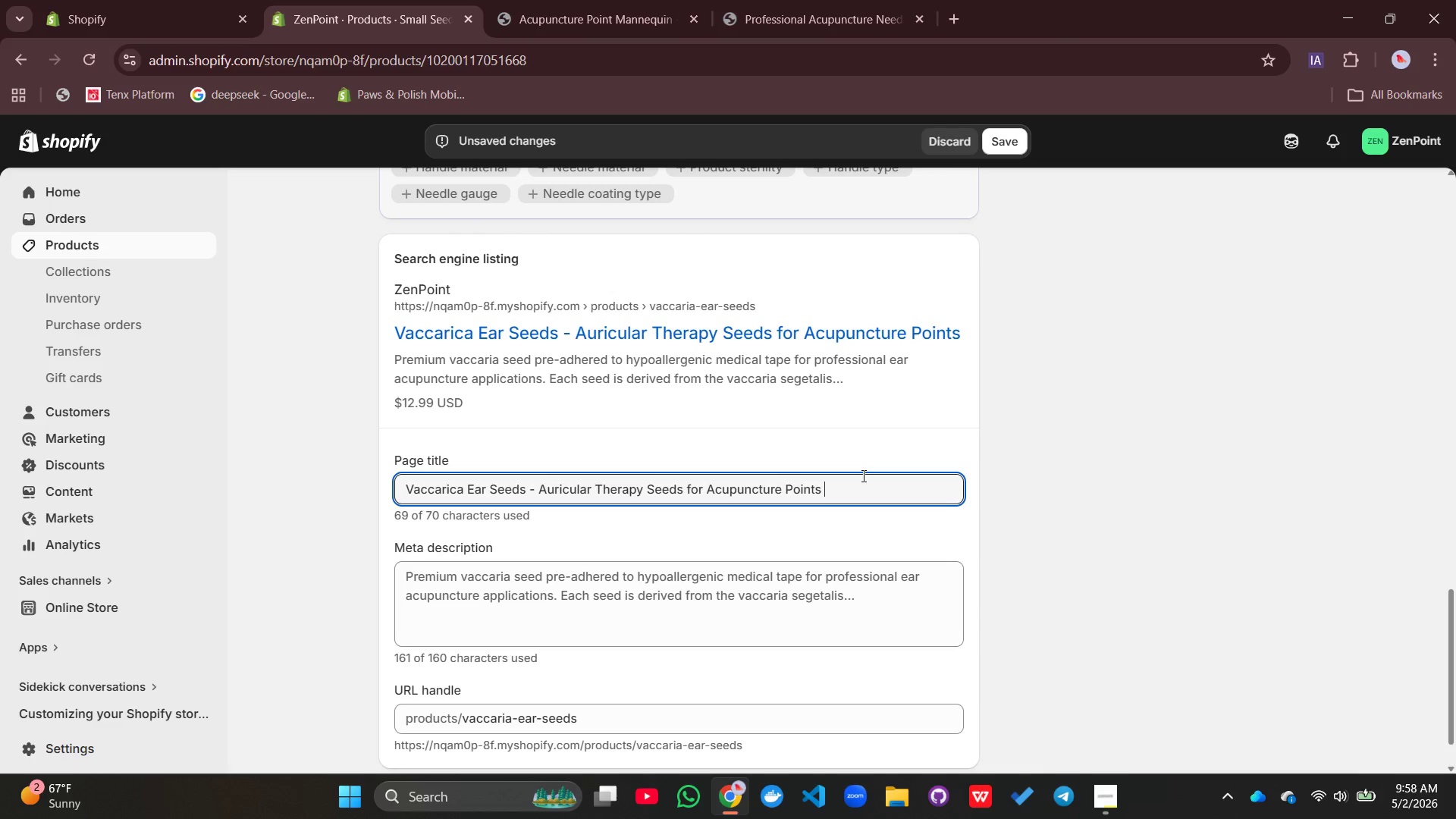 
type( | ZenPOint)
key(Backspace)
key(Backspace)
key(Backspace)
key(Backspace)
type(])
key(Backspace)
type(oint)
 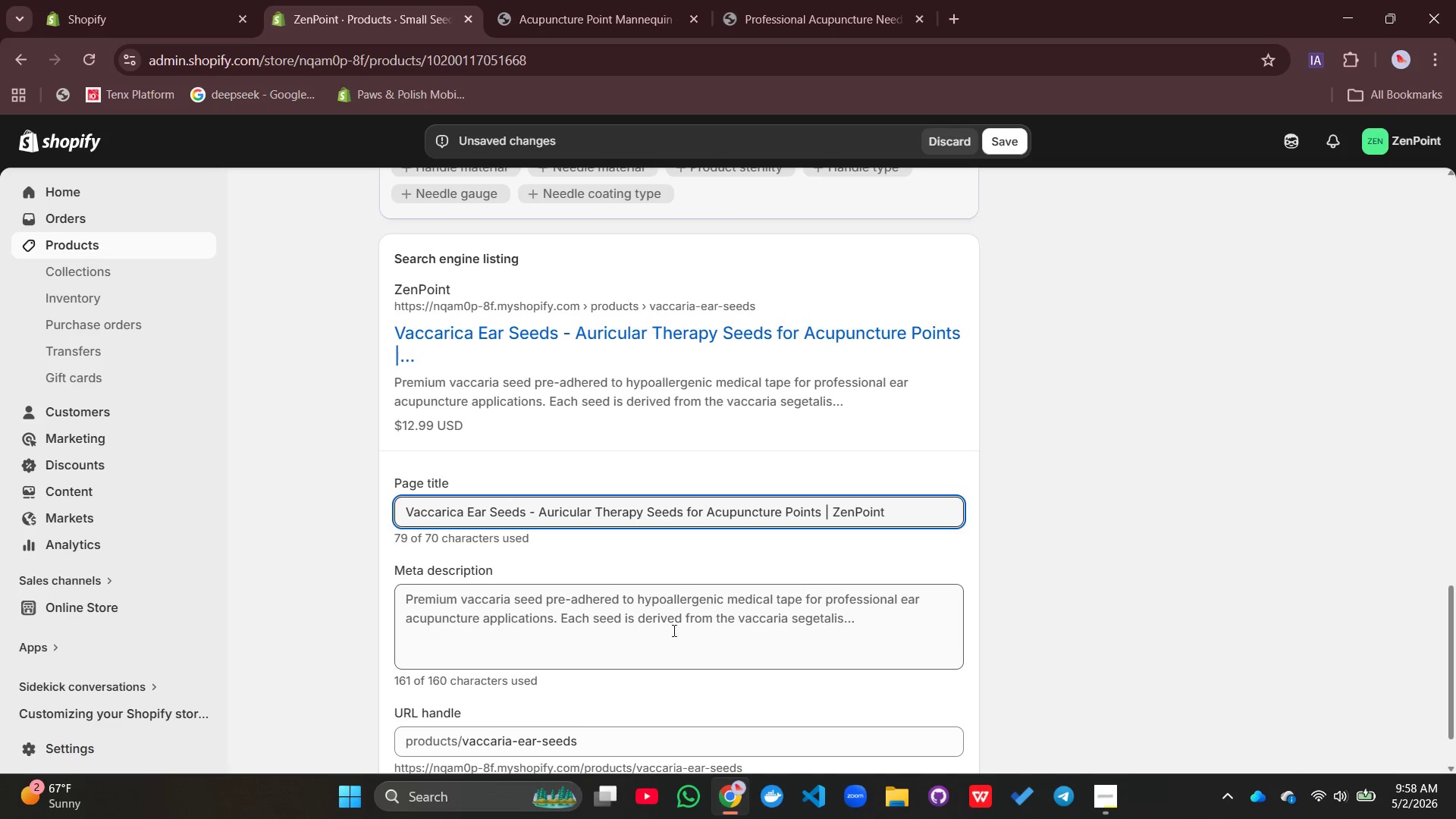 
double_click([663, 629])
 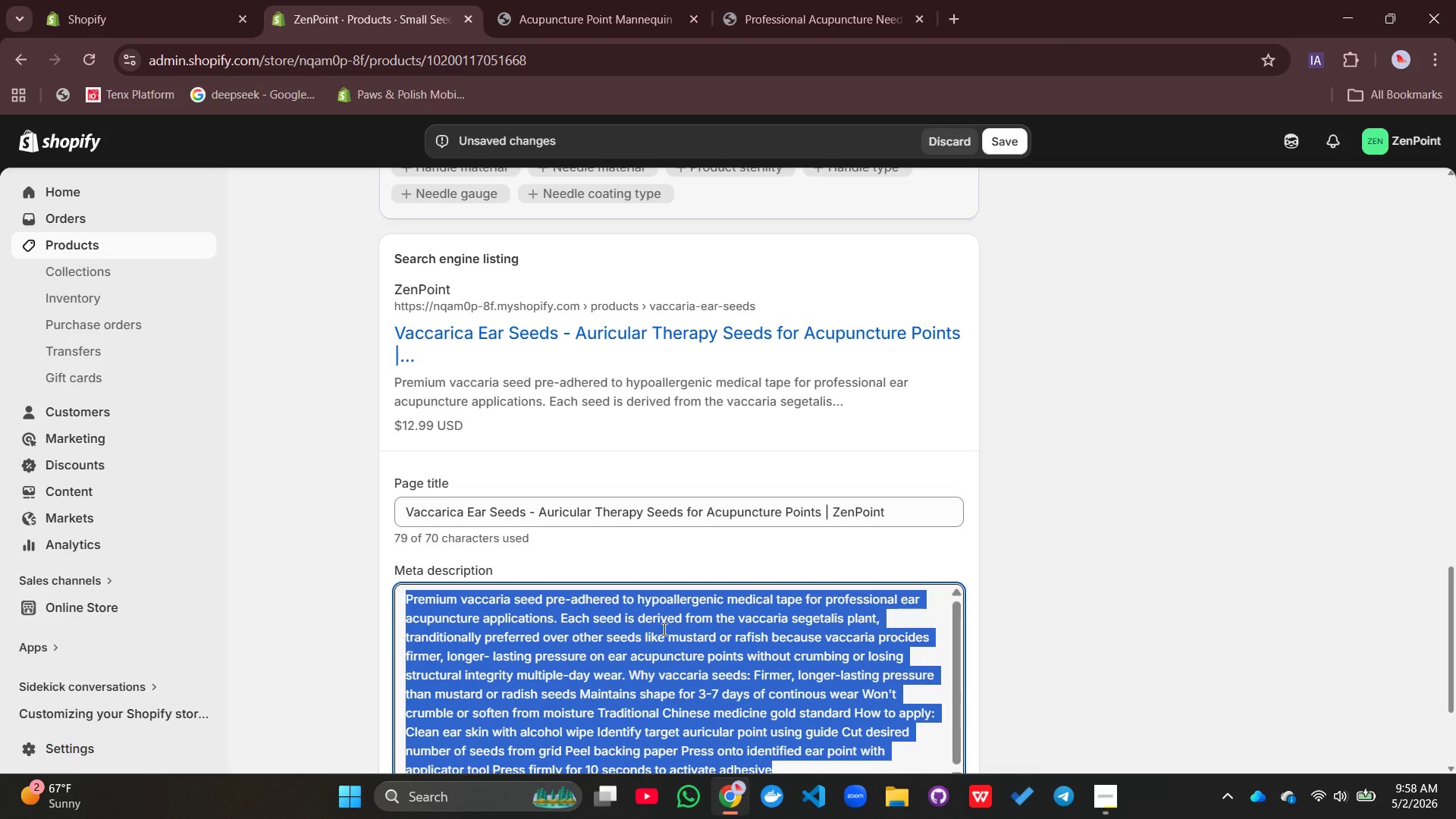 
triple_click([663, 629])
 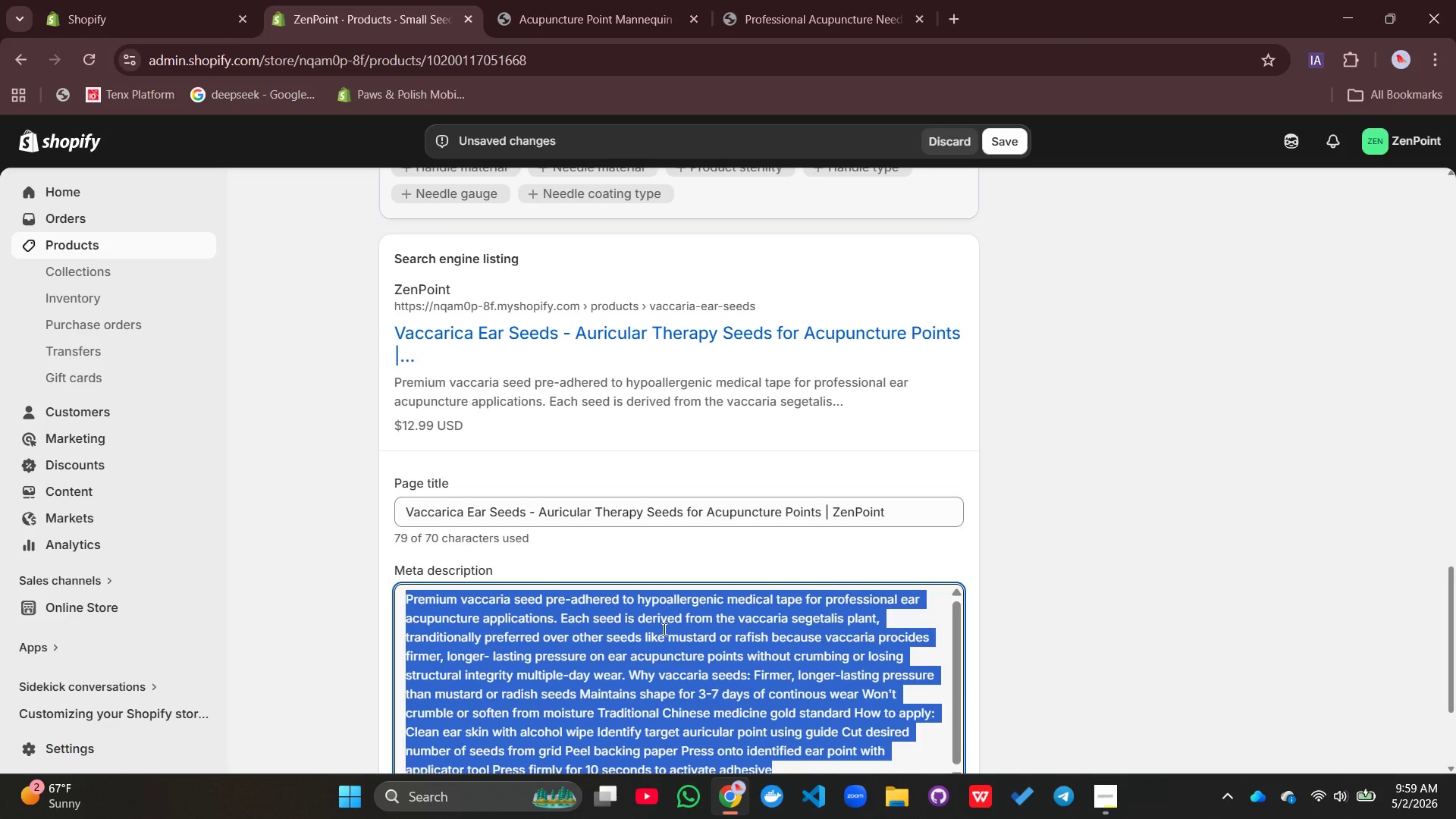 
wait(5.64)
 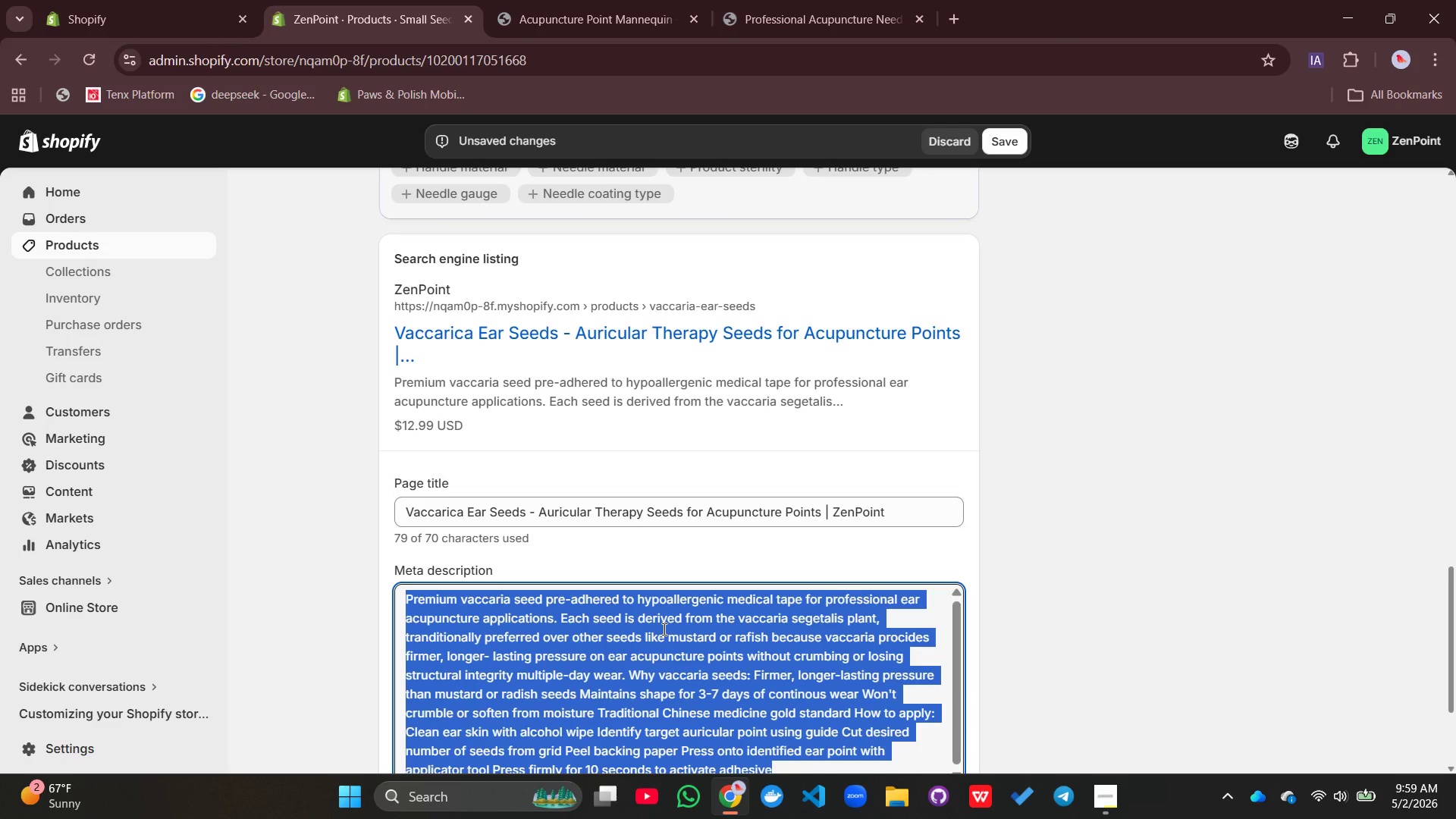 
type(Premium vaccaria seeds on hypoallergenic tape for ear acupuncture.)
 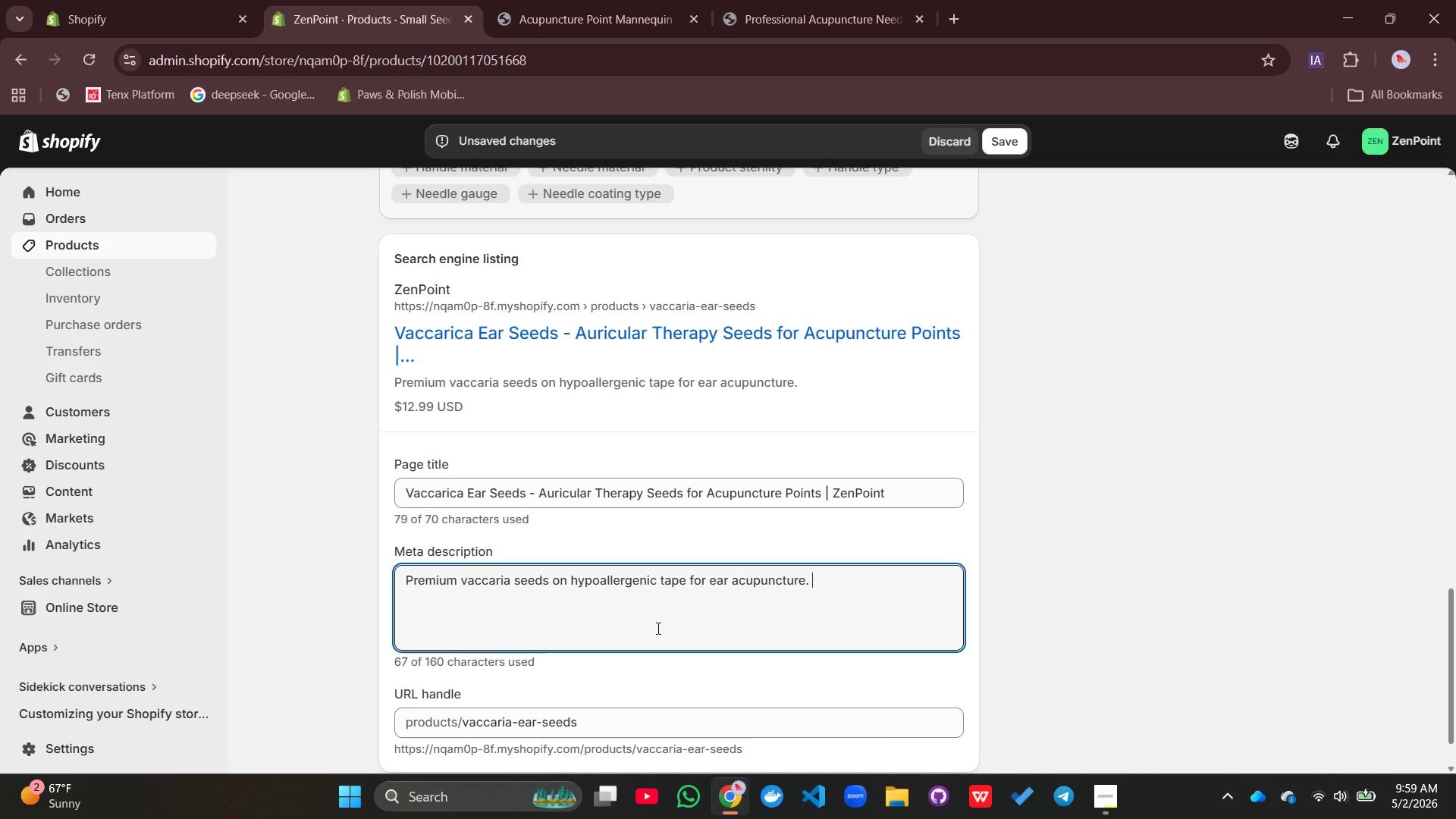 
type( 60 seeds per shet)
key(Backspace)
type(et. Ideal for stress, appetite control, and pain relief.)
 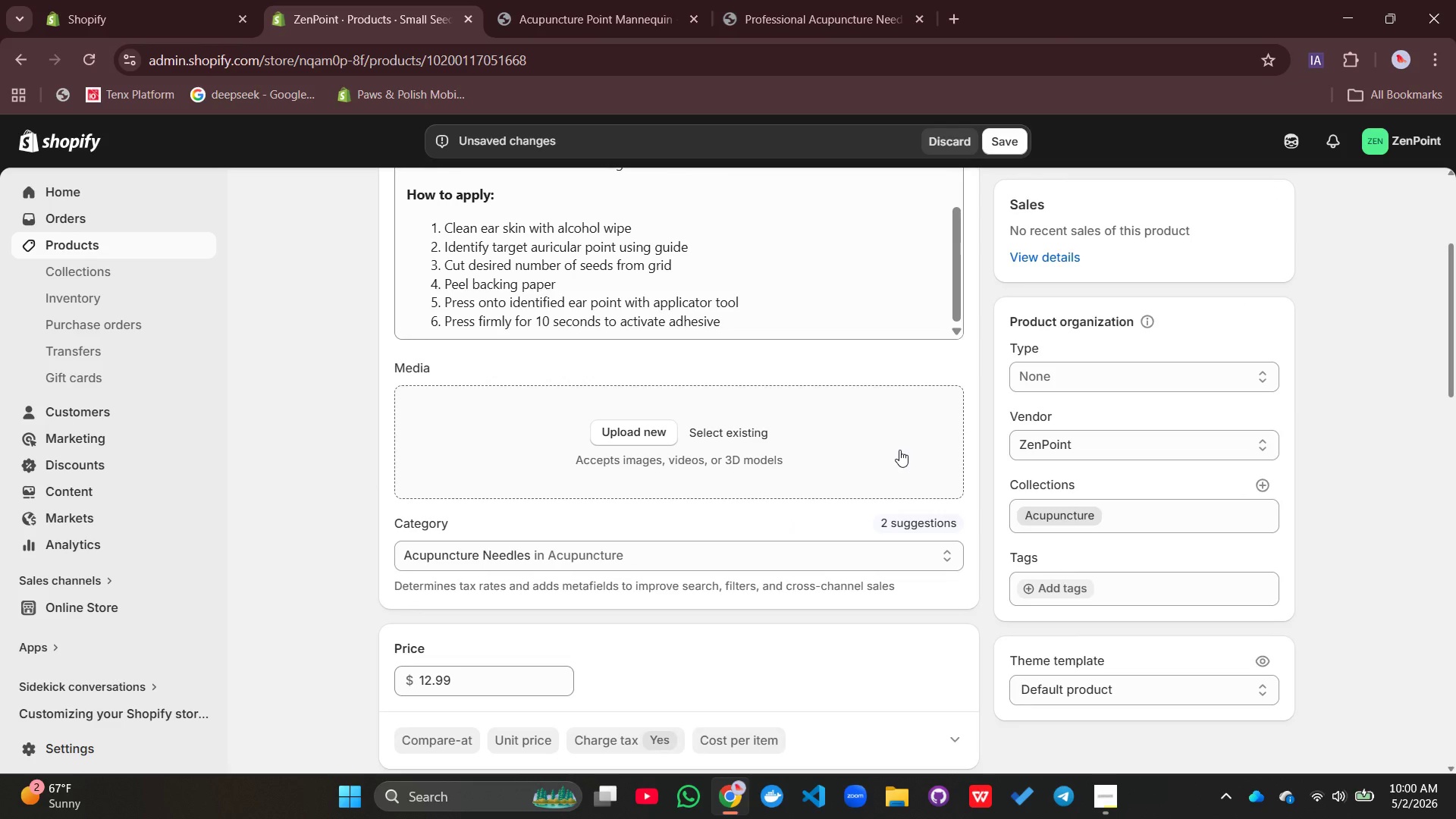 
wait(6.5)
 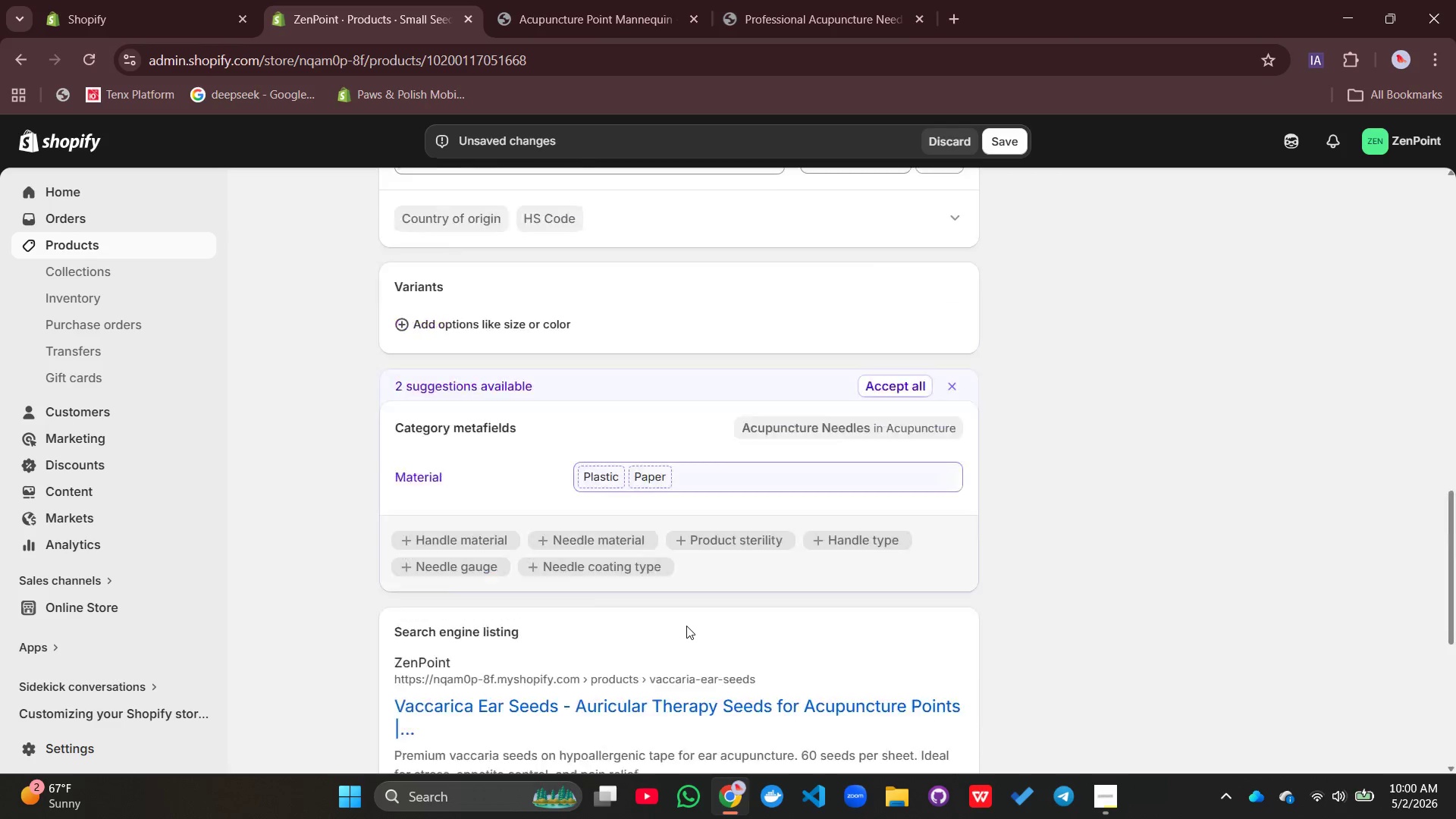 
left_click([1060, 374])
 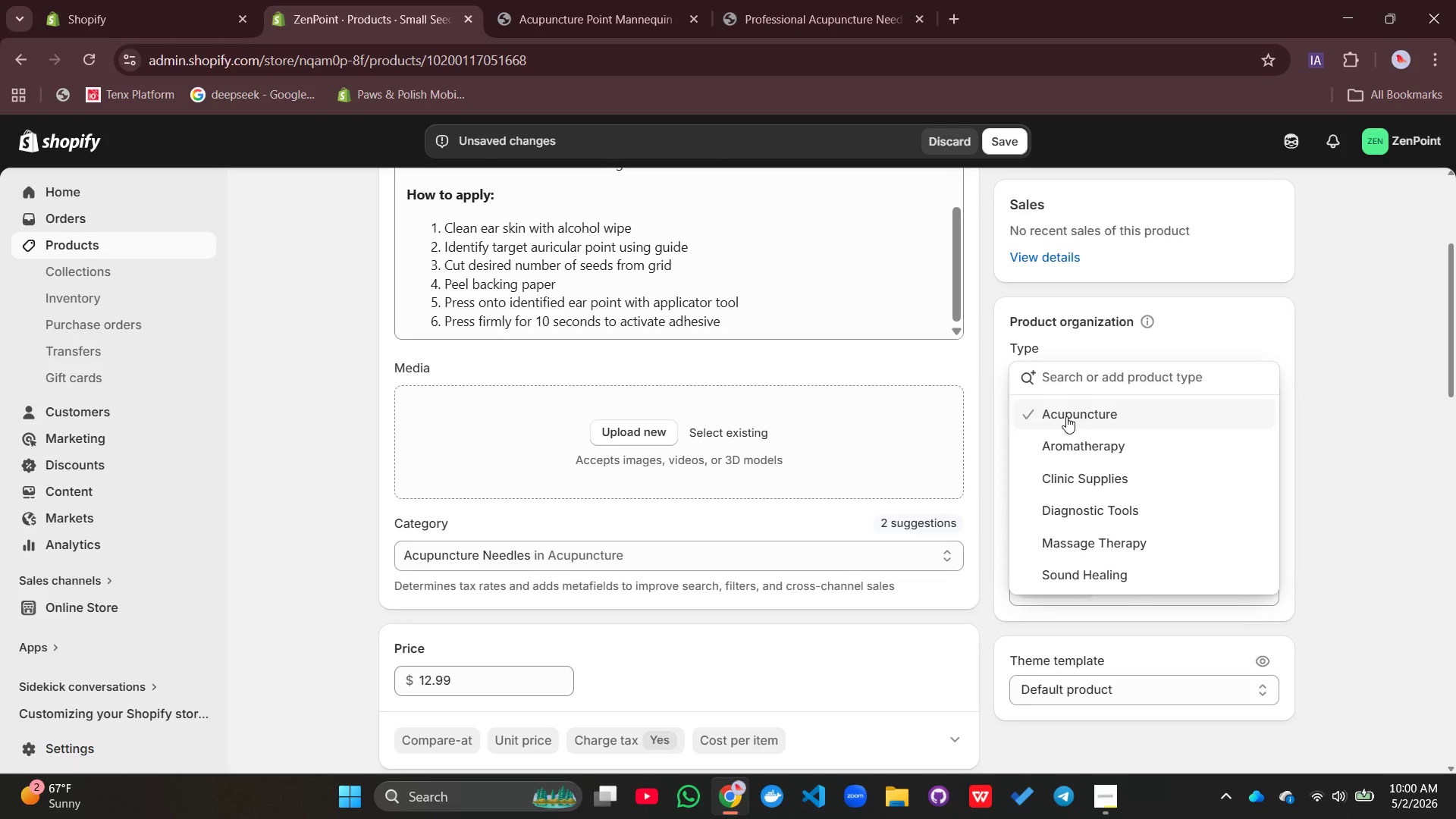 
left_click([1066, 416])
 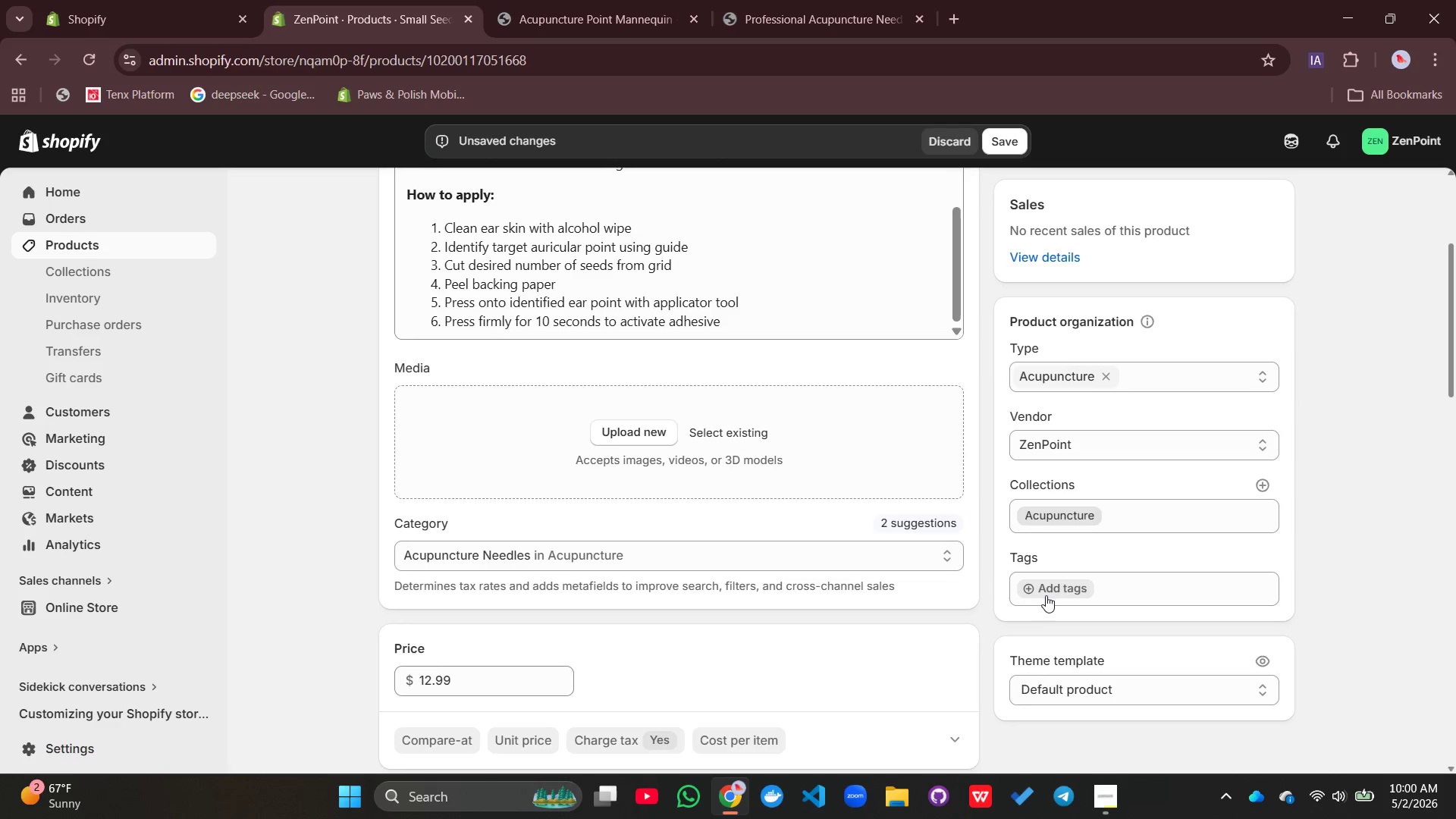 
left_click([1048, 592])
 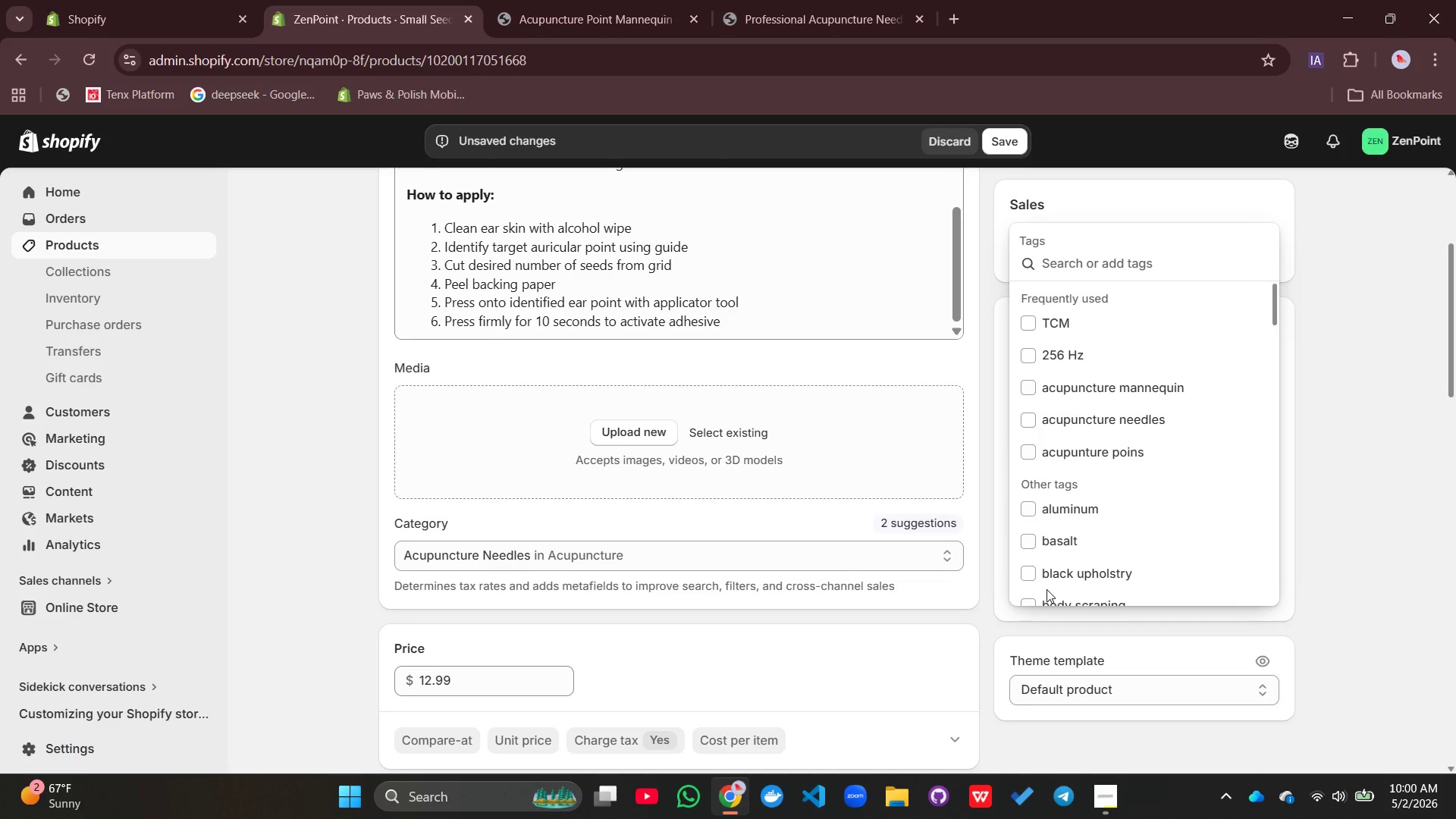 
type(ear seeds, vaccaria, auric)
 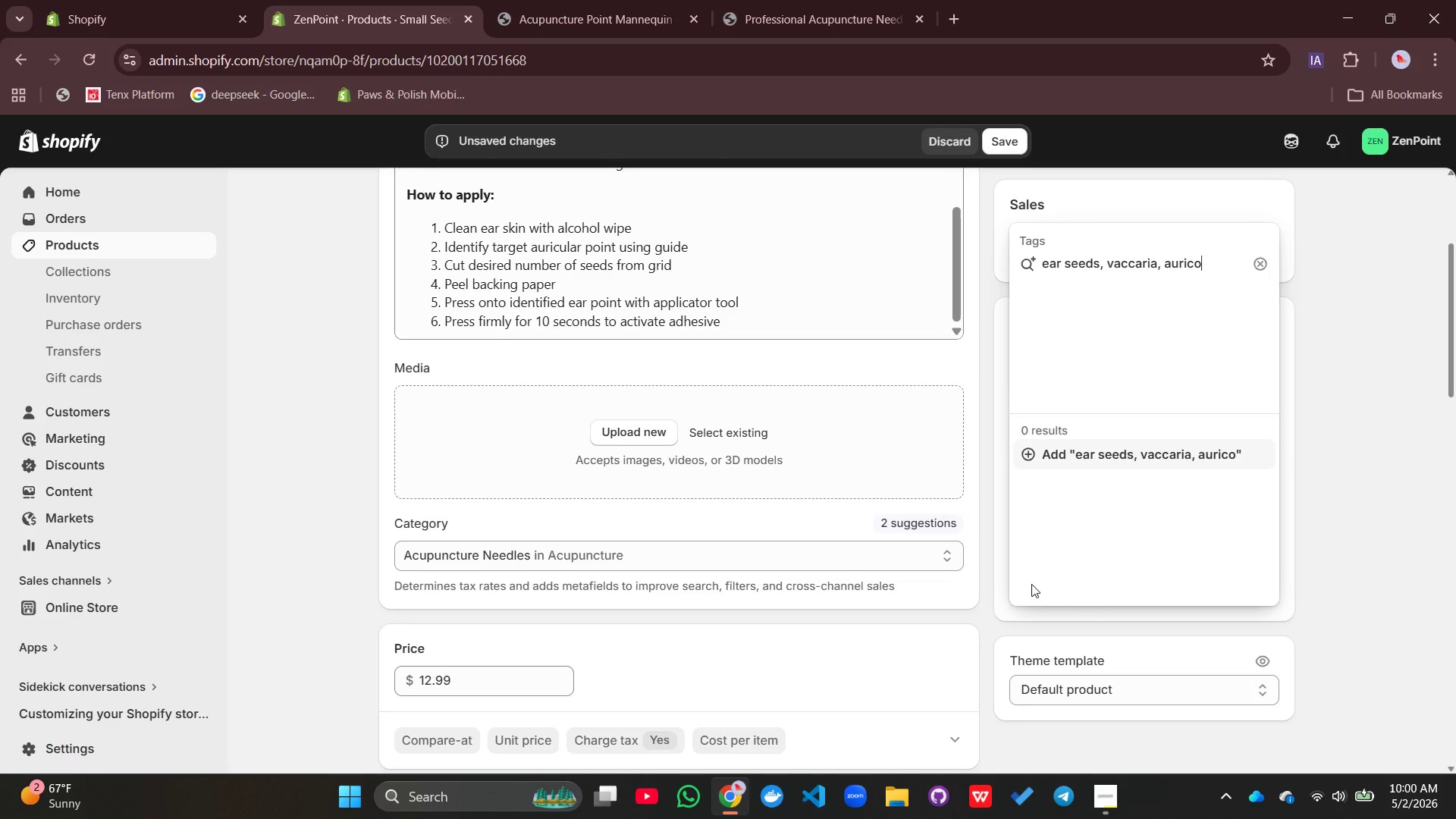 
key(O)
 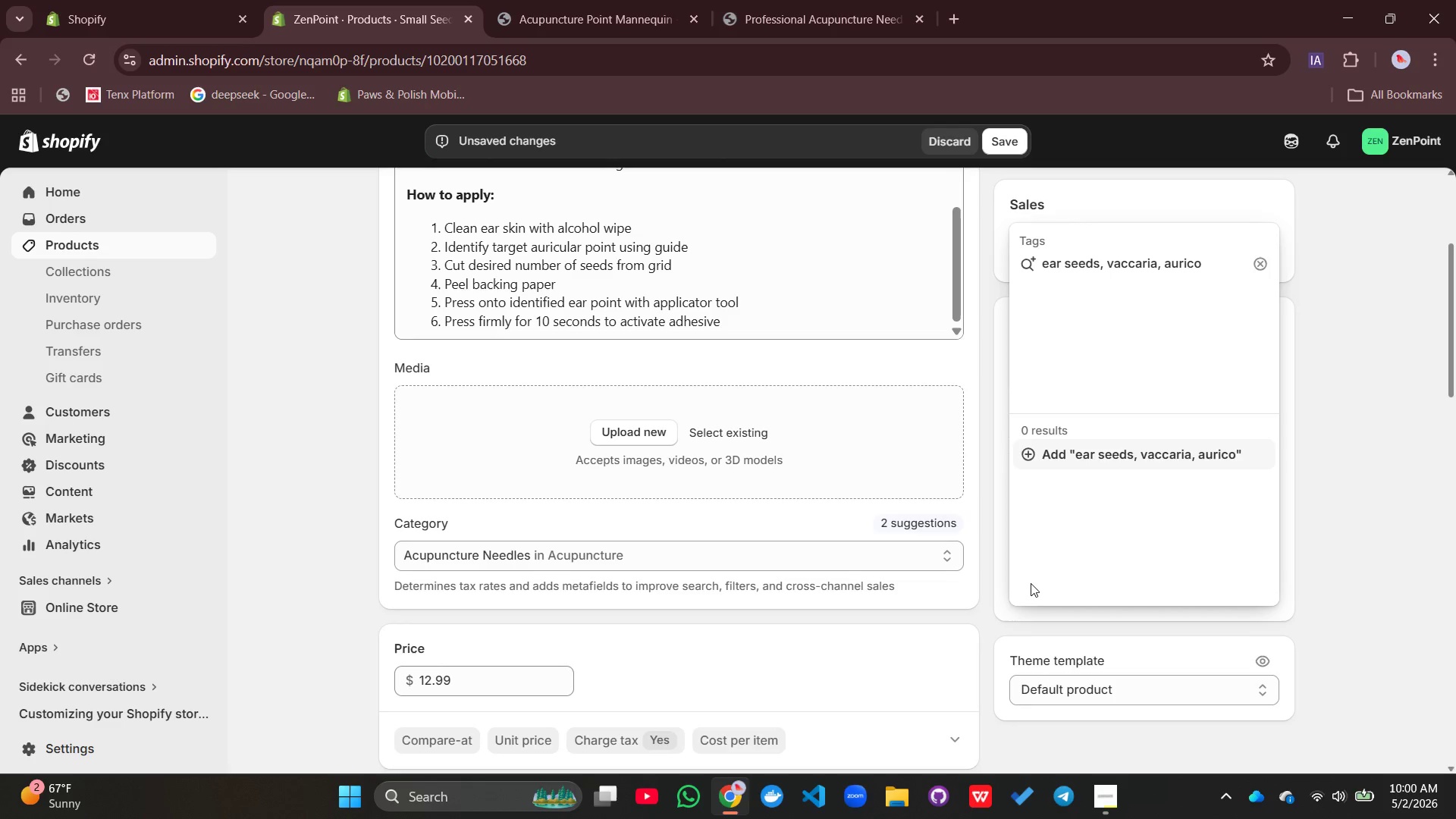 
key(Backspace)
 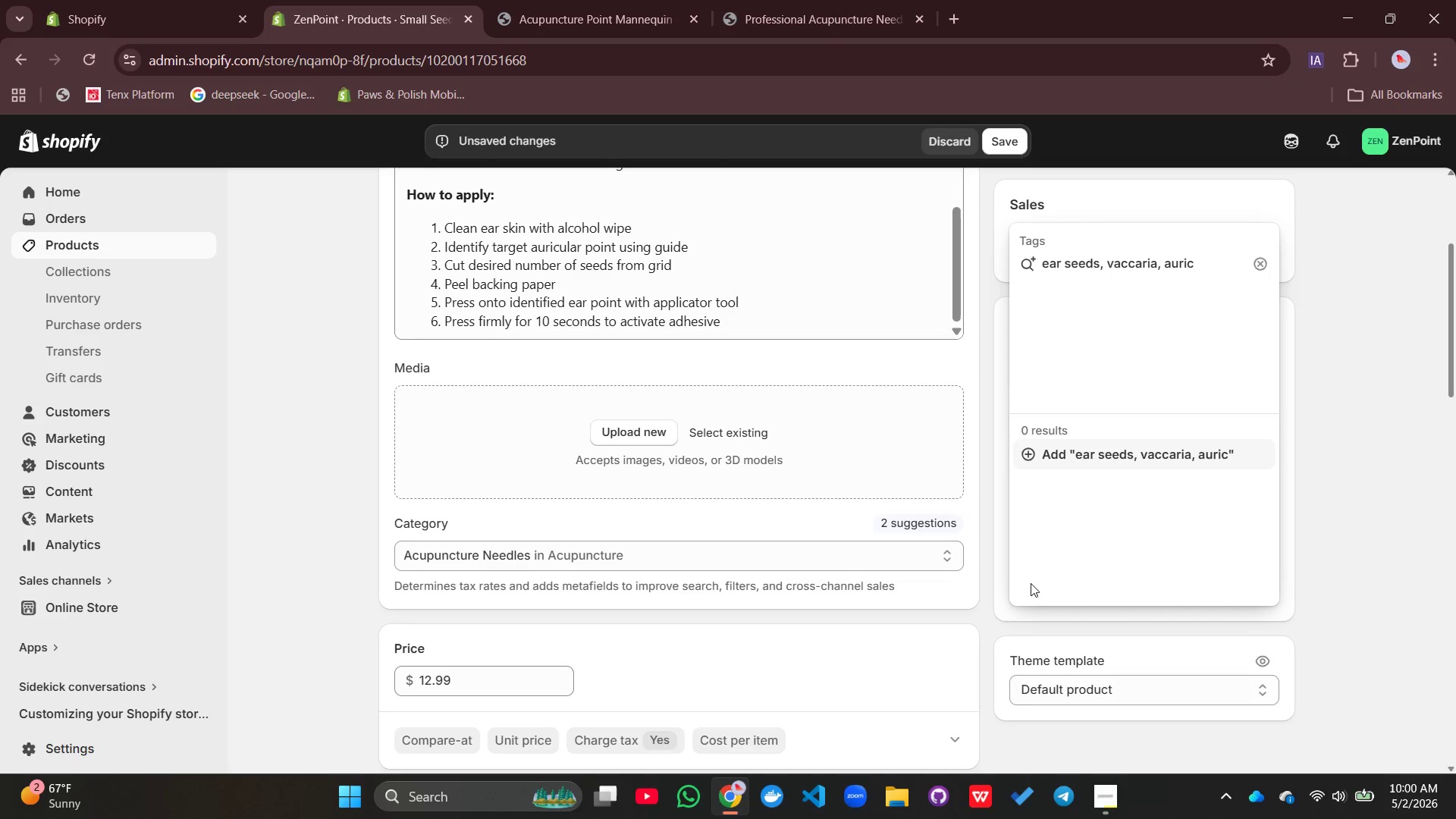 
wait(10.92)
 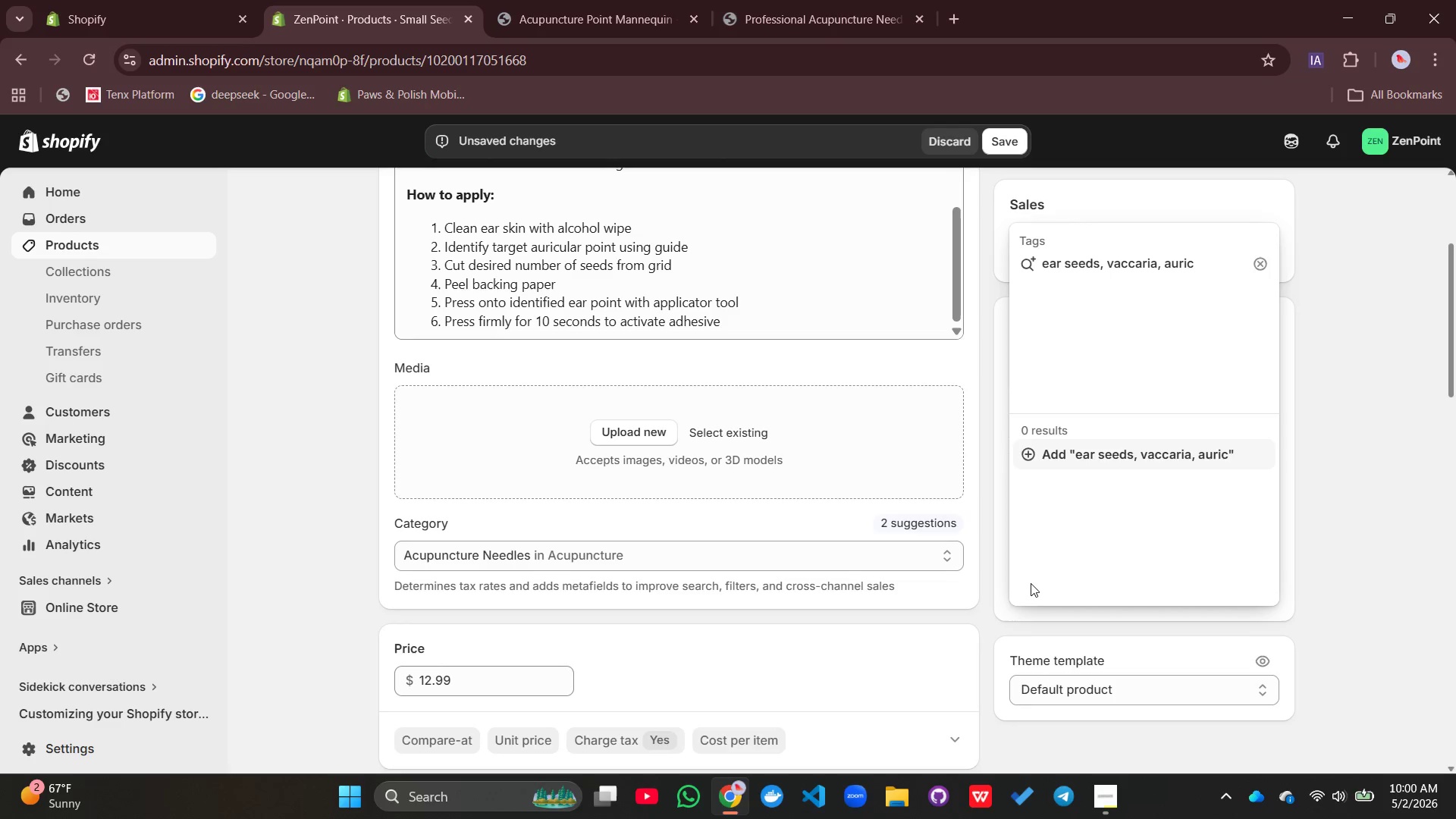 
type(ulother)
 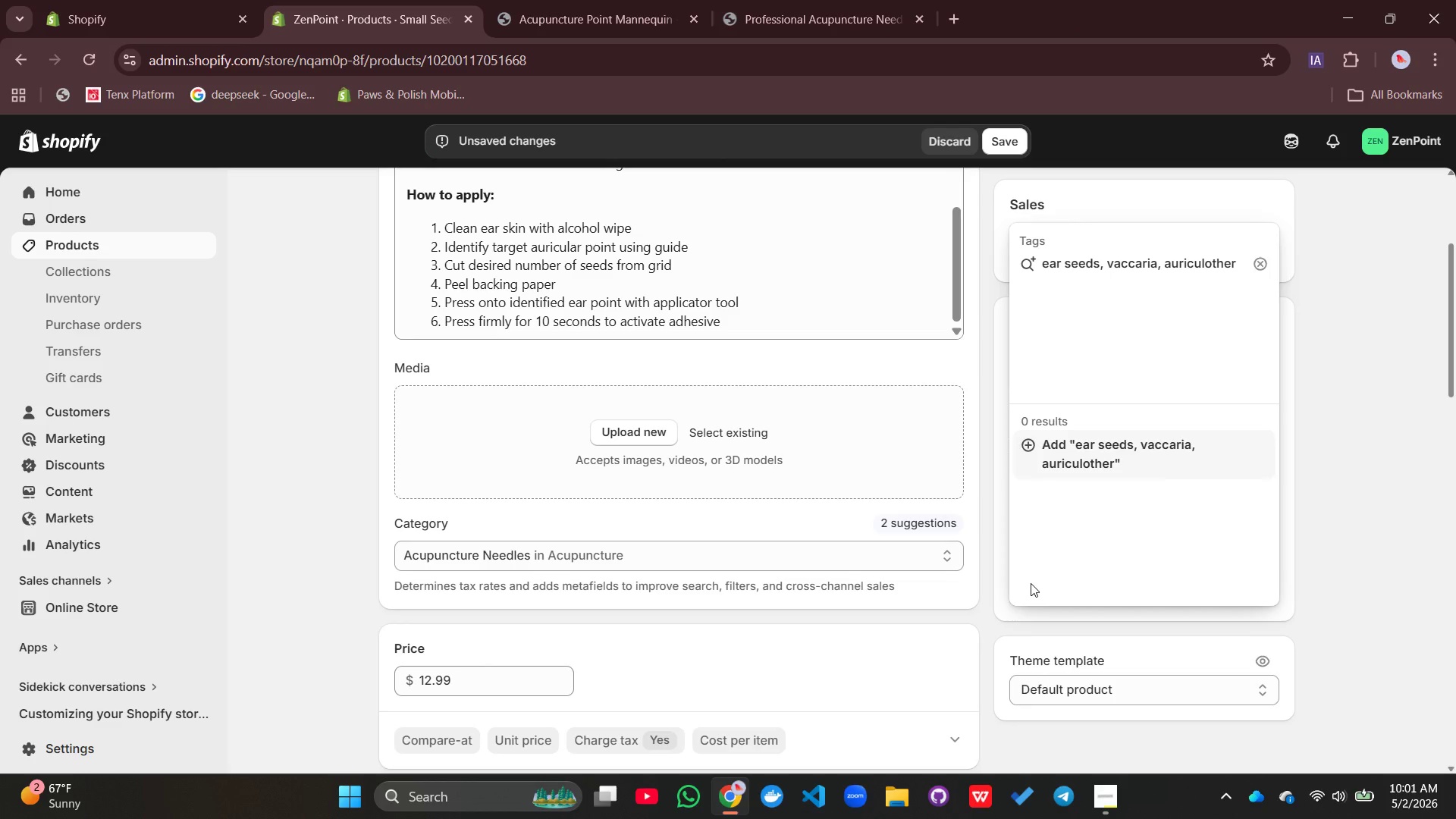 
type(apy, ear acuounctio)
key(Backspace)
key(Backspace)
key(Backspace)
key(Backspace)
key(Backspace)
key(Backspace)
key(Backspace)
type(puncture )
key(Backspace)
type(, stress relif)
key(Backspace)
type(ef, appetite controll paim)
key(Backspace)
type(n management)
 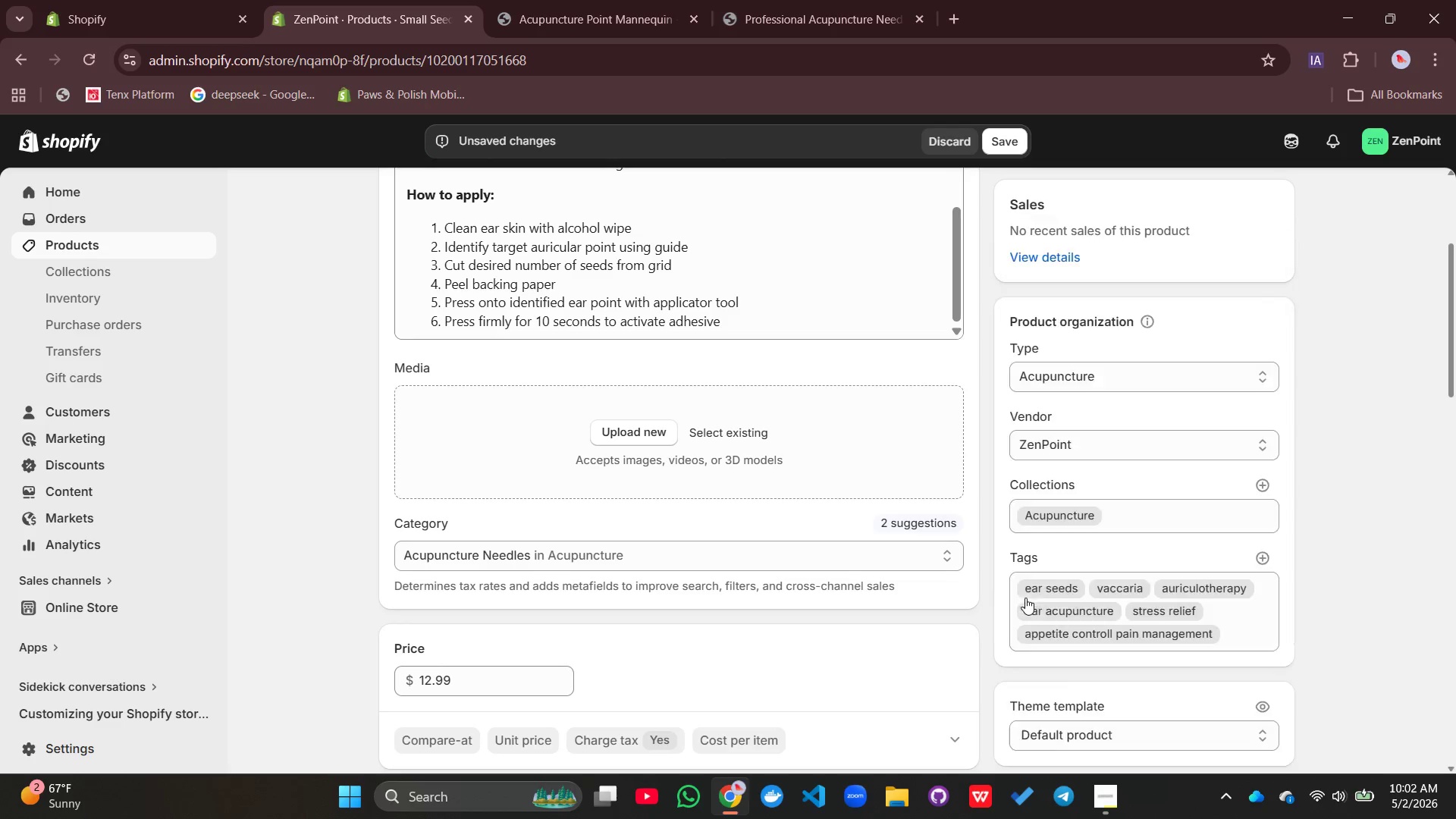 
key(Enter)
 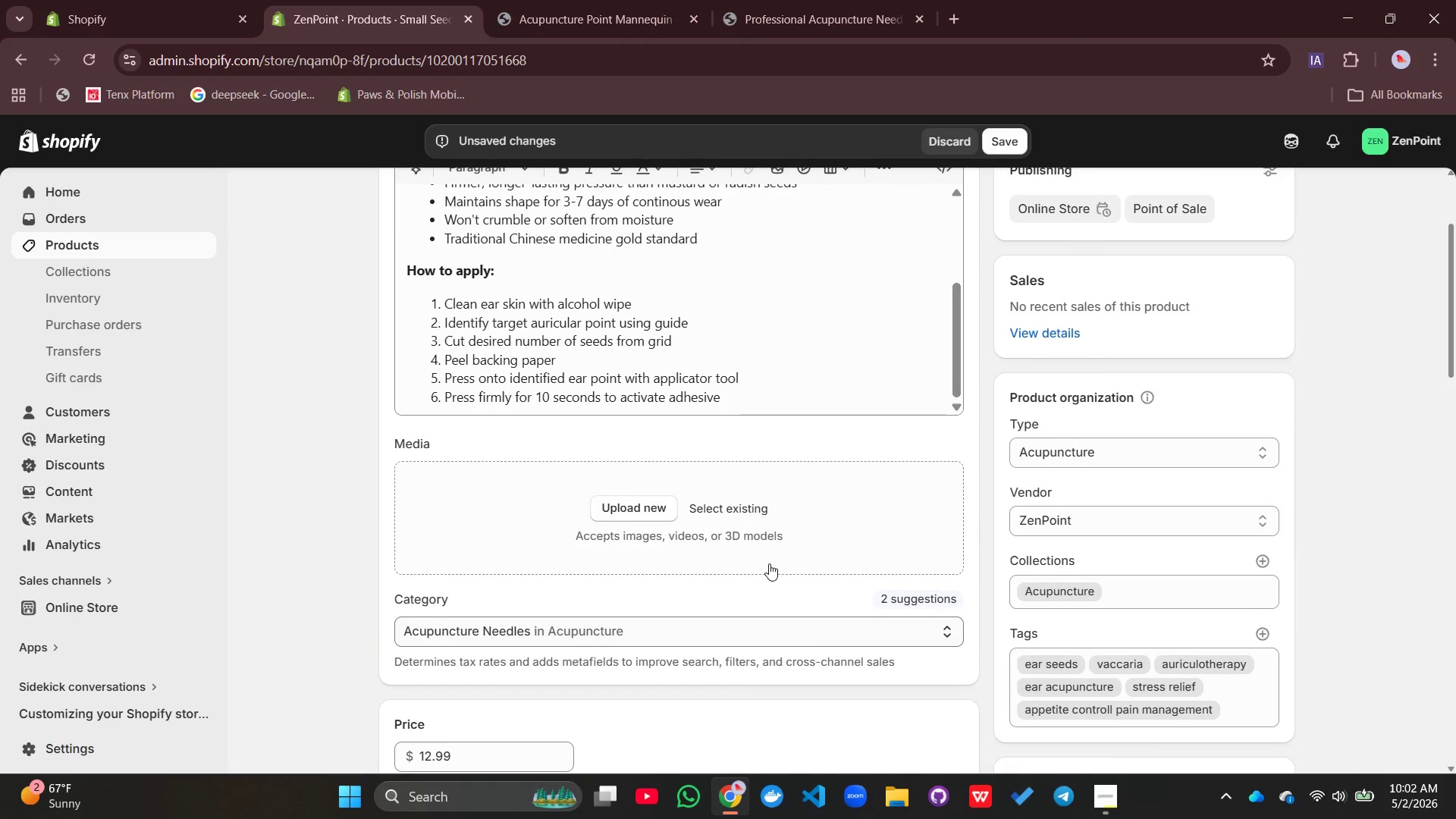 
wait(23.84)
 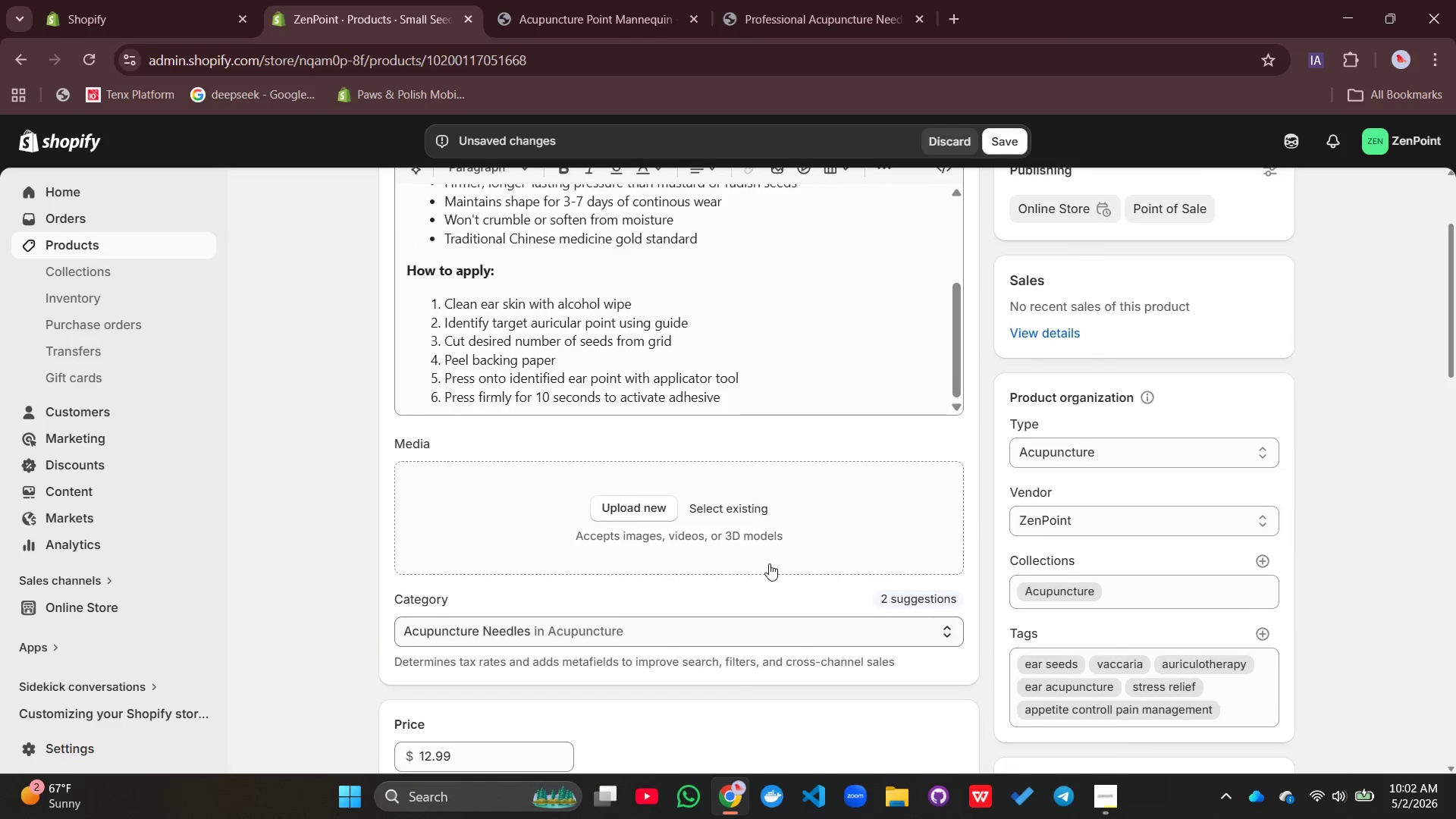 
left_click([642, 394])
 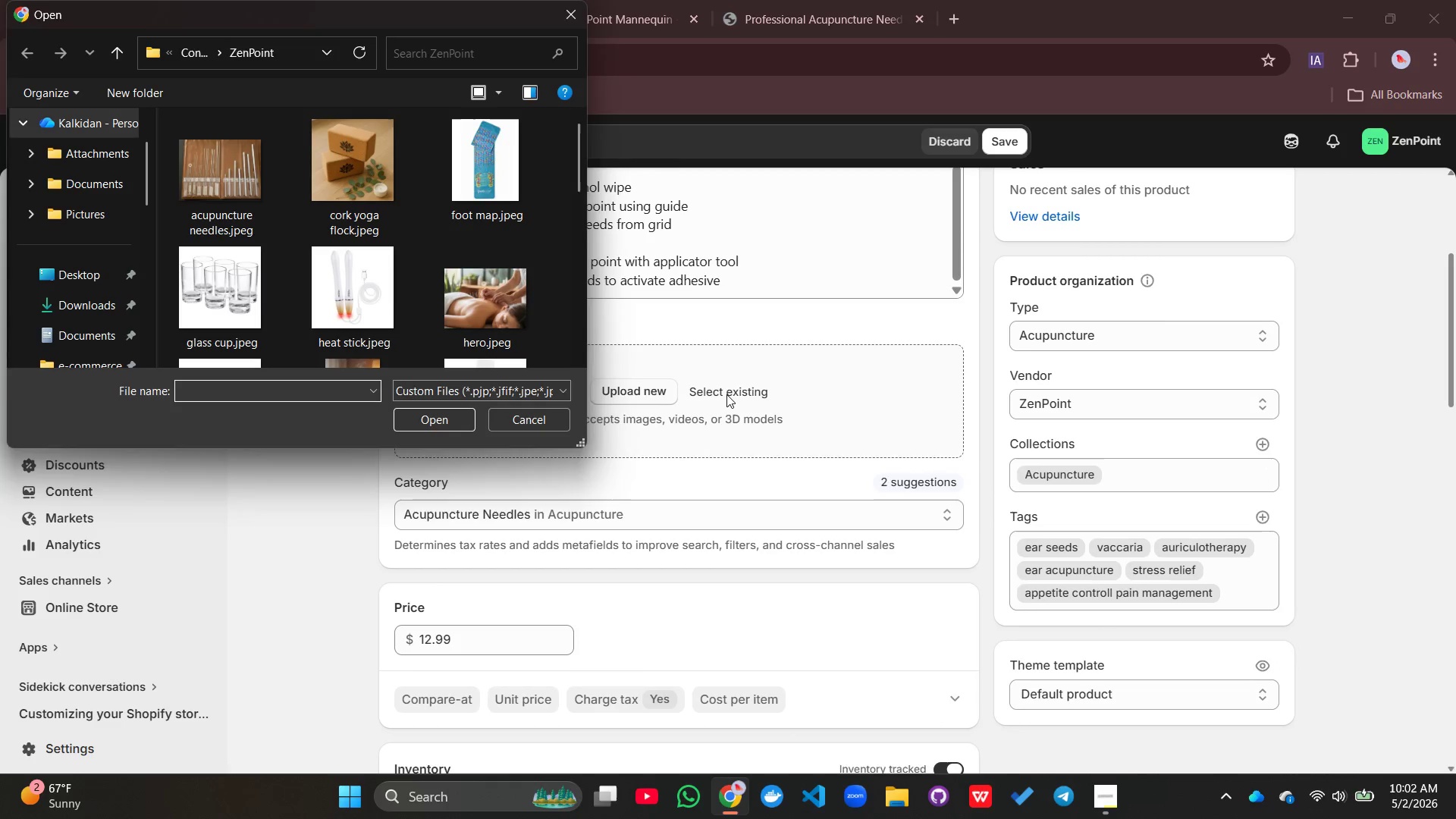 
left_click([726, 394])
 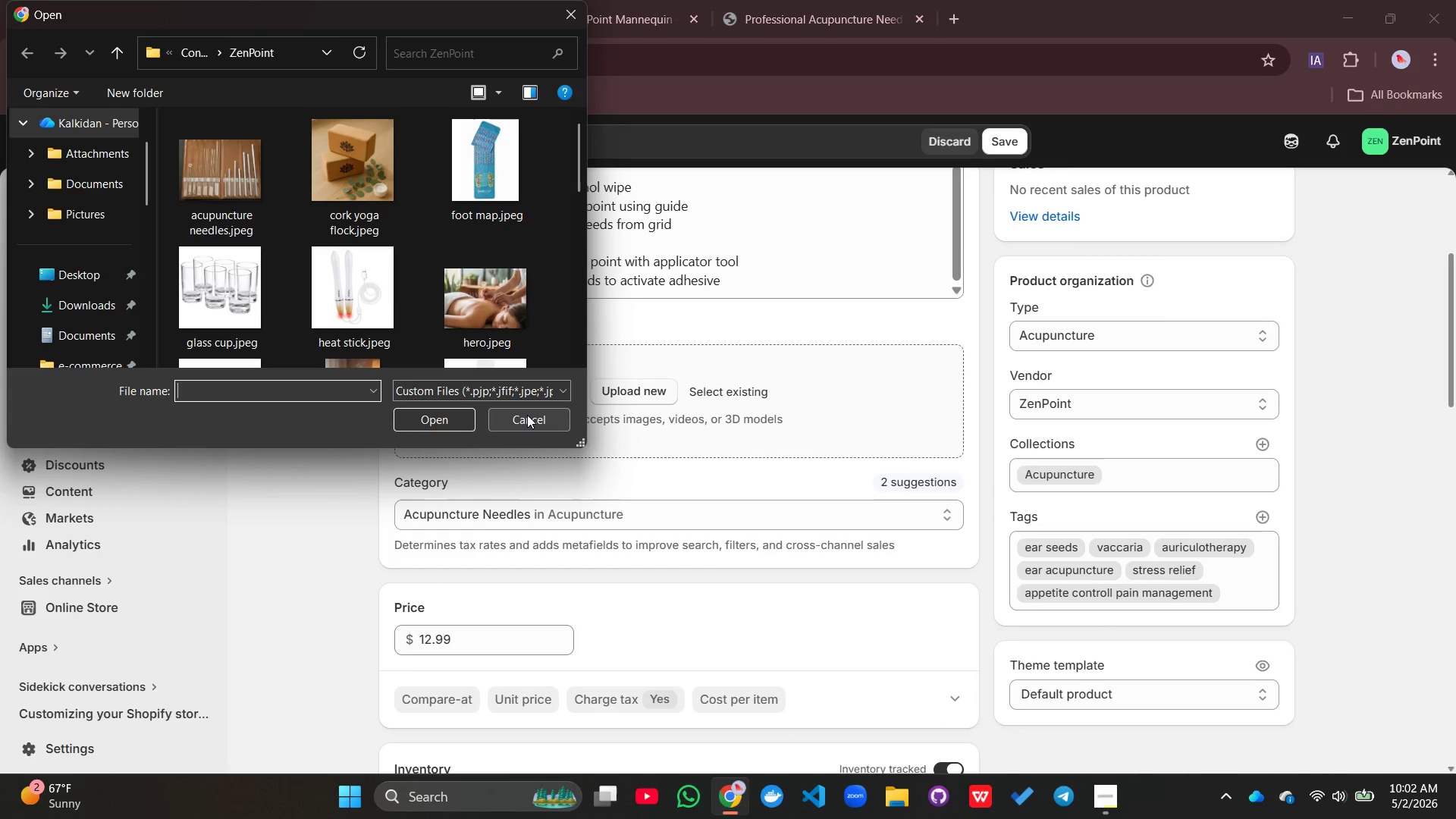 
left_click([527, 415])
 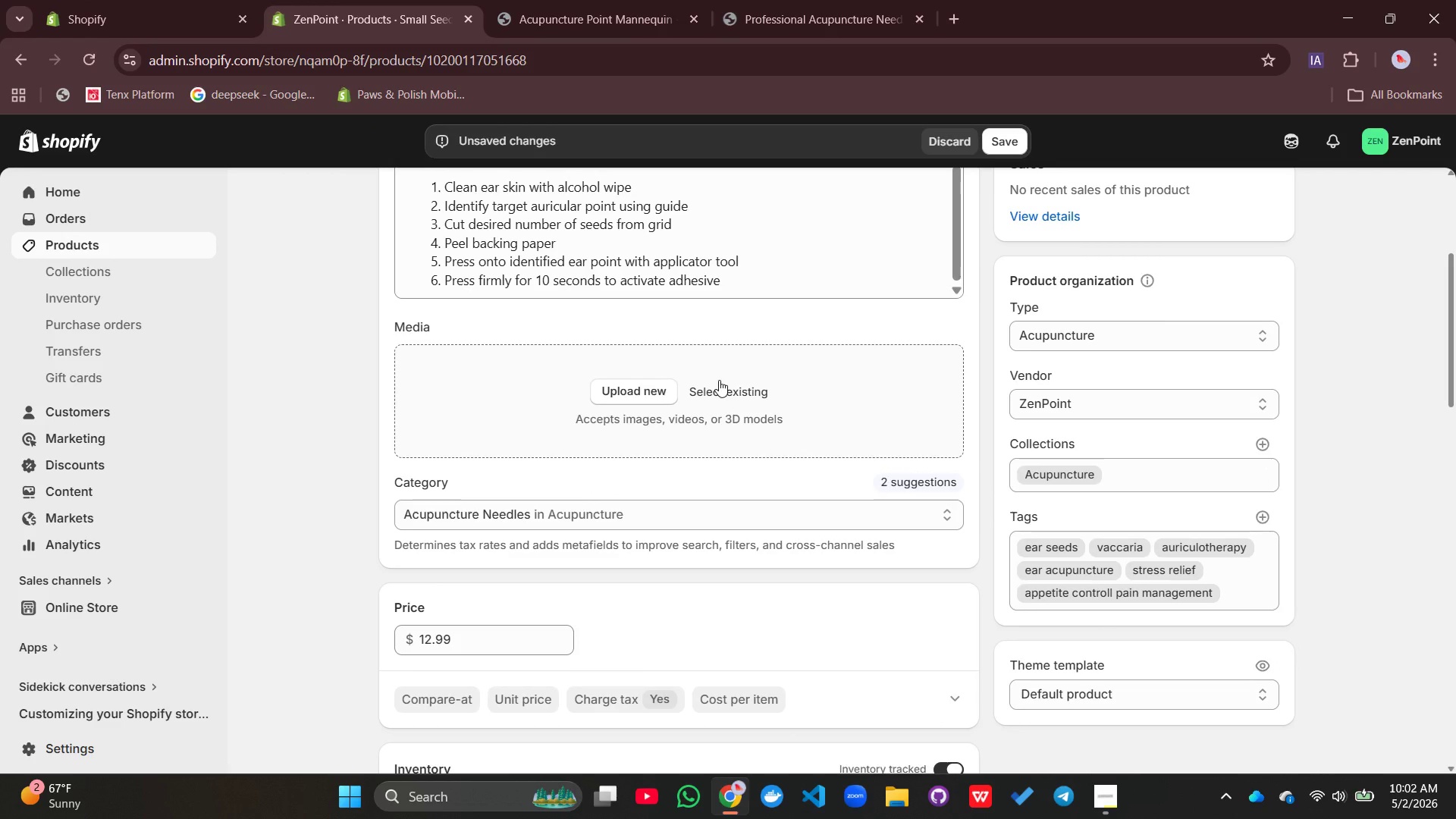 
left_click([719, 380])
 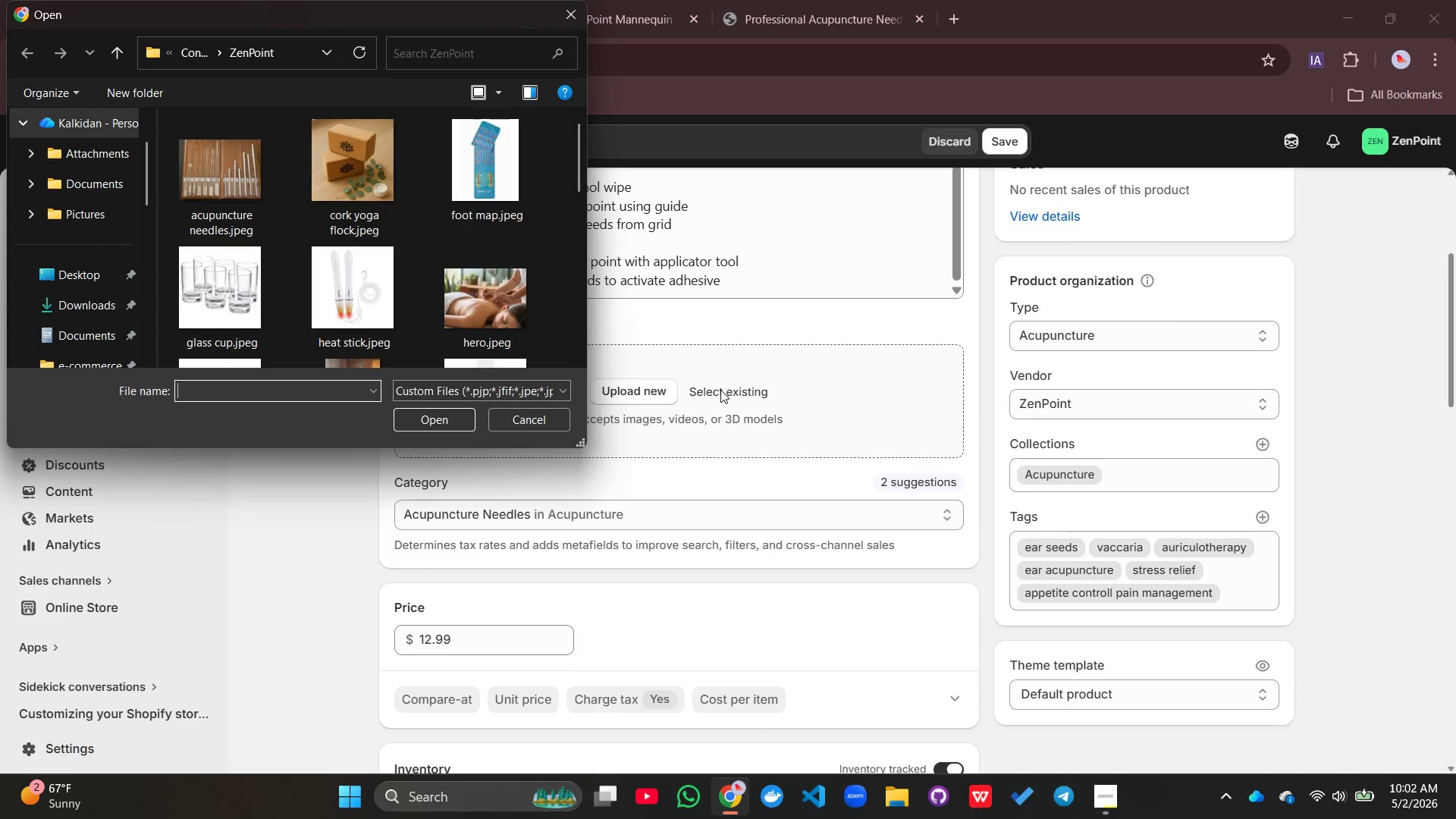 
left_click([720, 390])
 